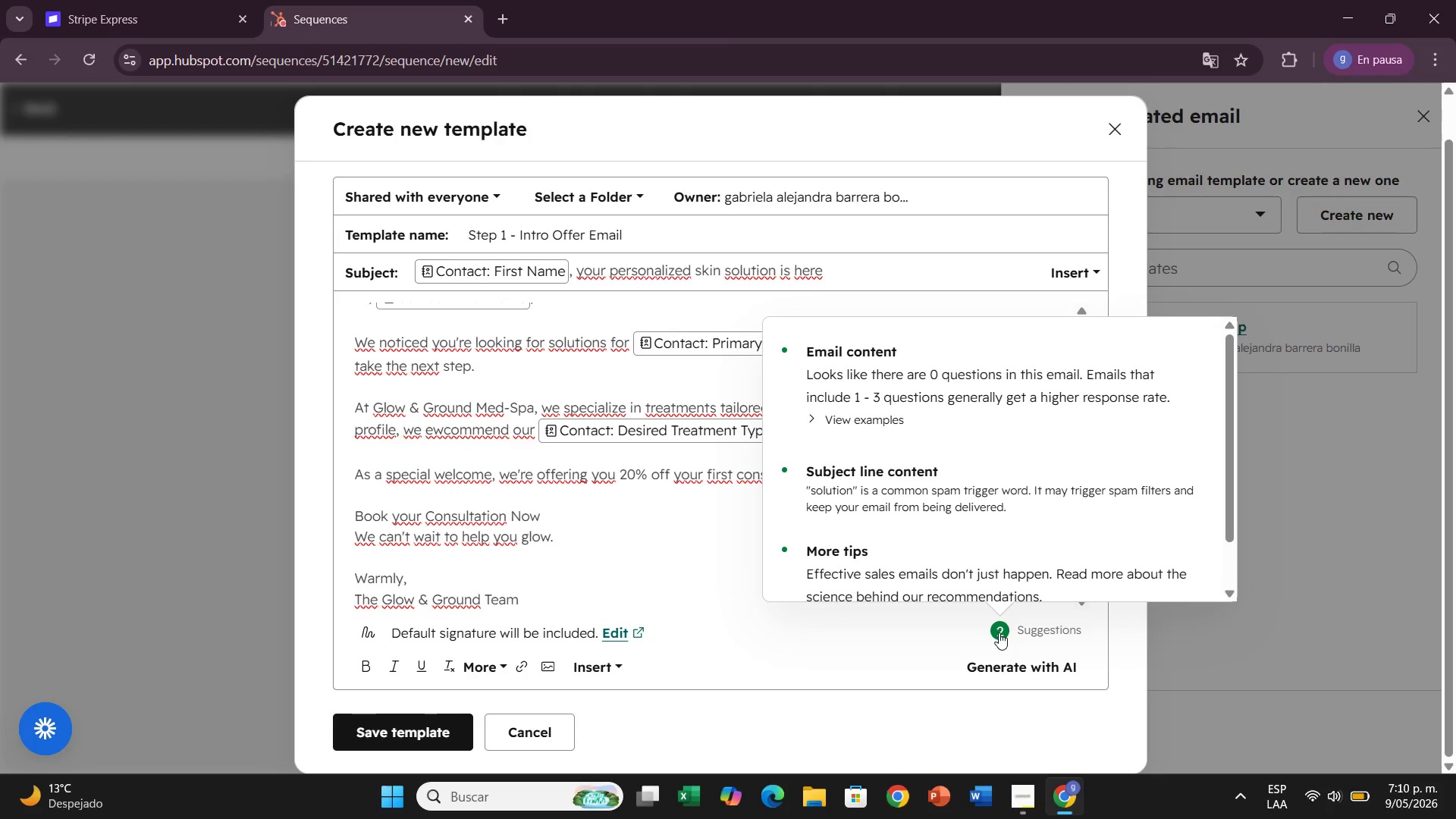 
left_click([894, 633])
 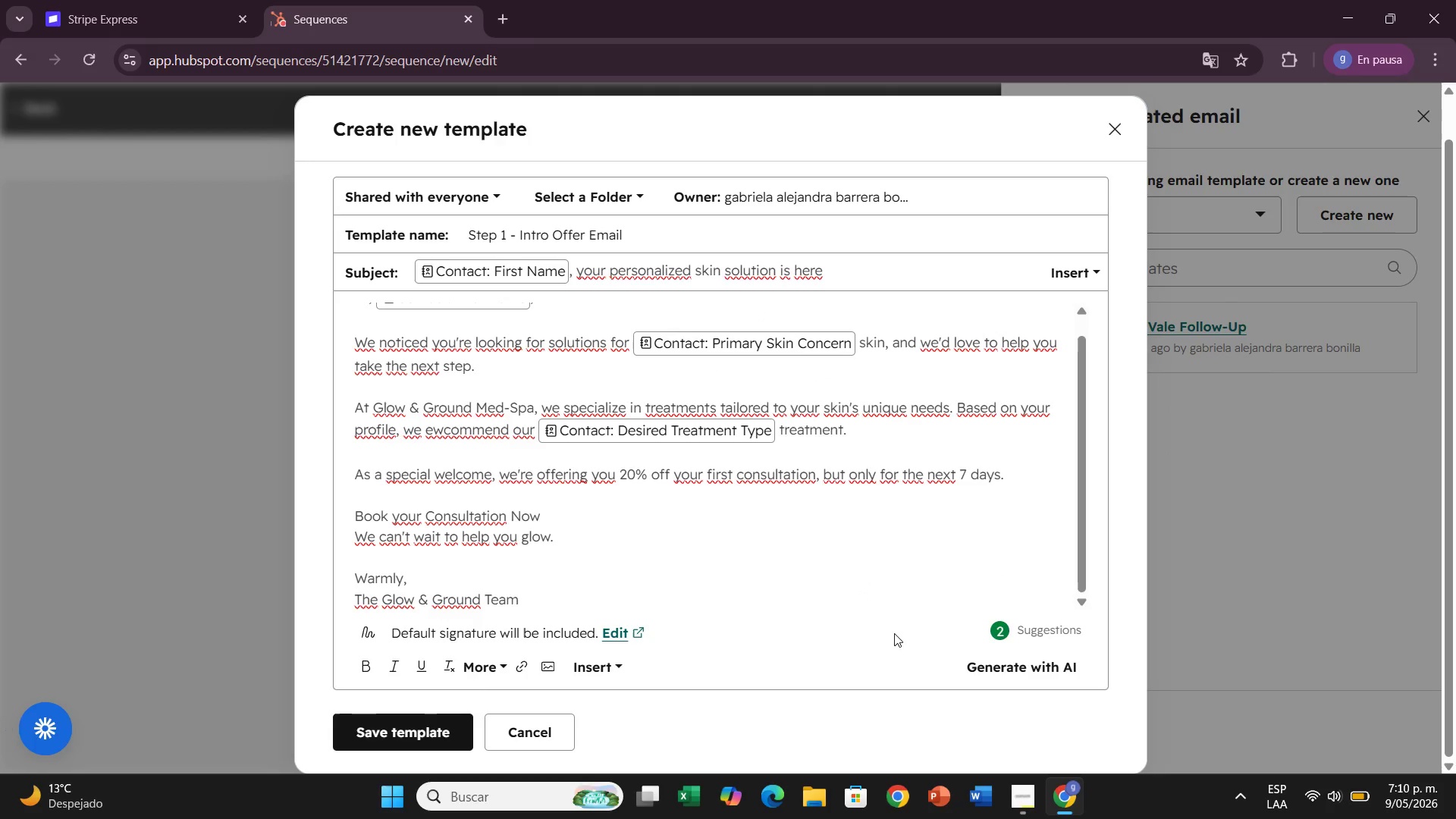 
scroll: coordinate [894, 633], scroll_direction: down, amount: 1.0
 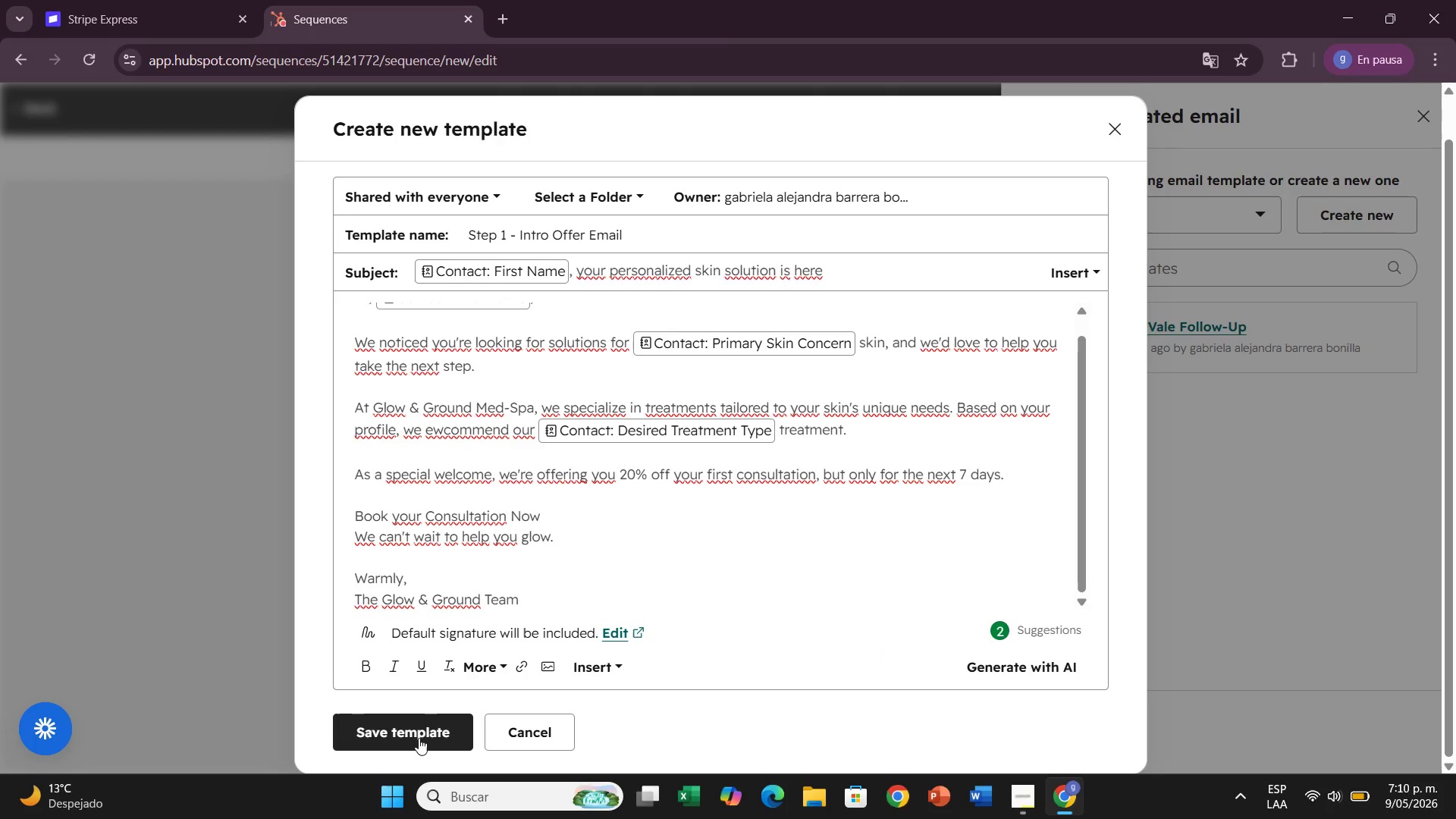 
left_click([419, 738])
 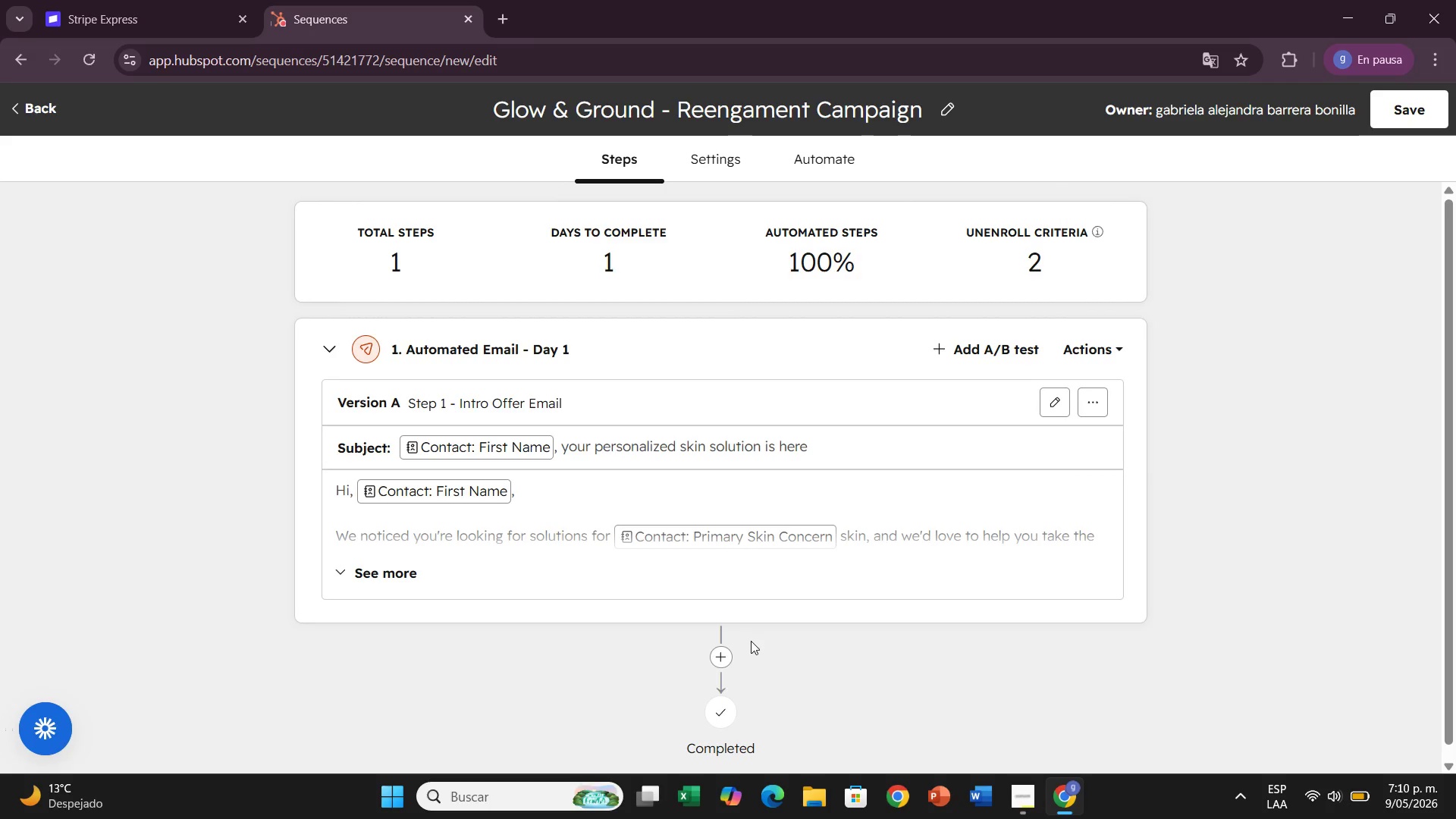 
wait(15.03)
 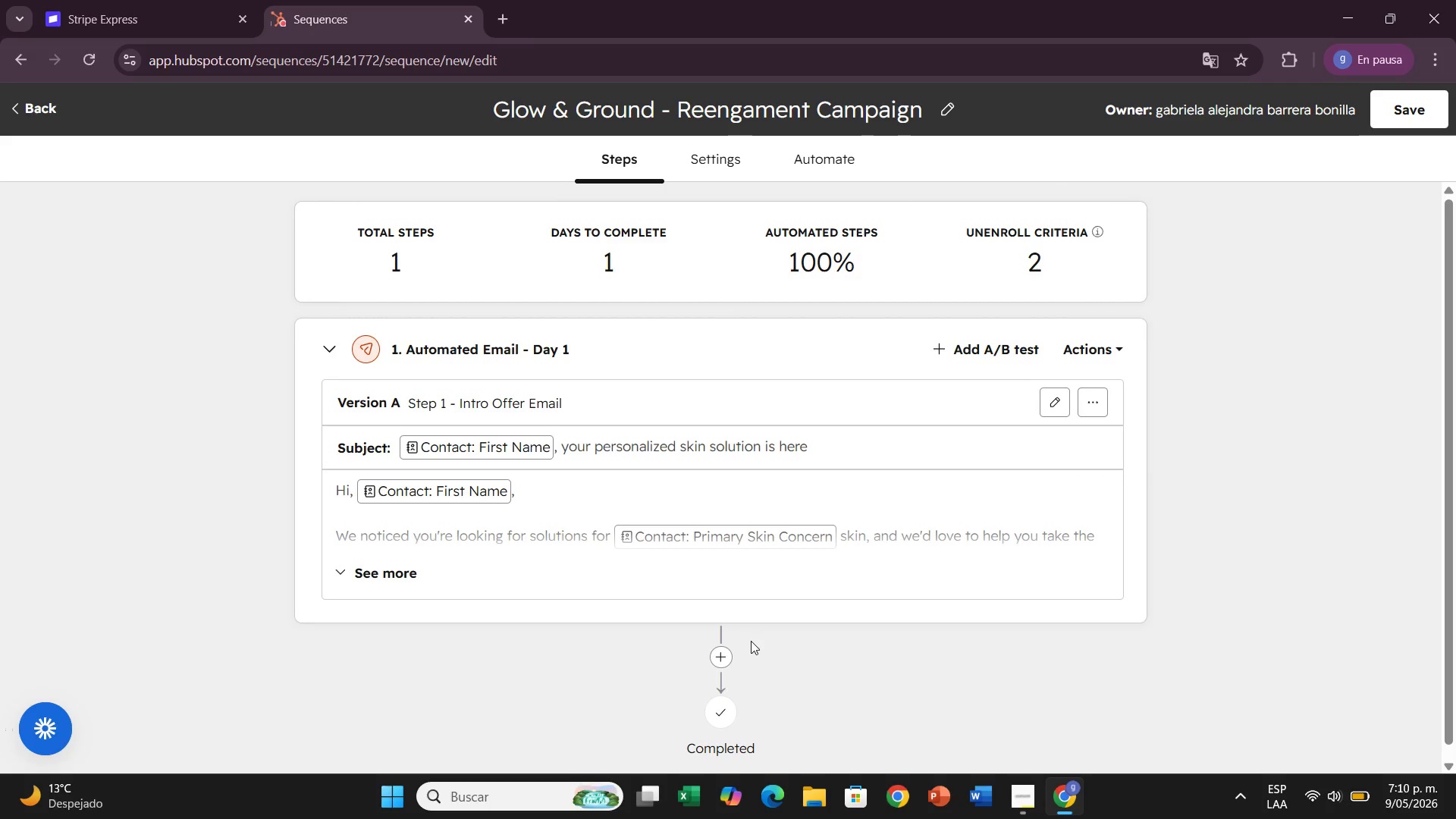 
scroll: coordinate [723, 658], scroll_direction: down, amount: 2.0
 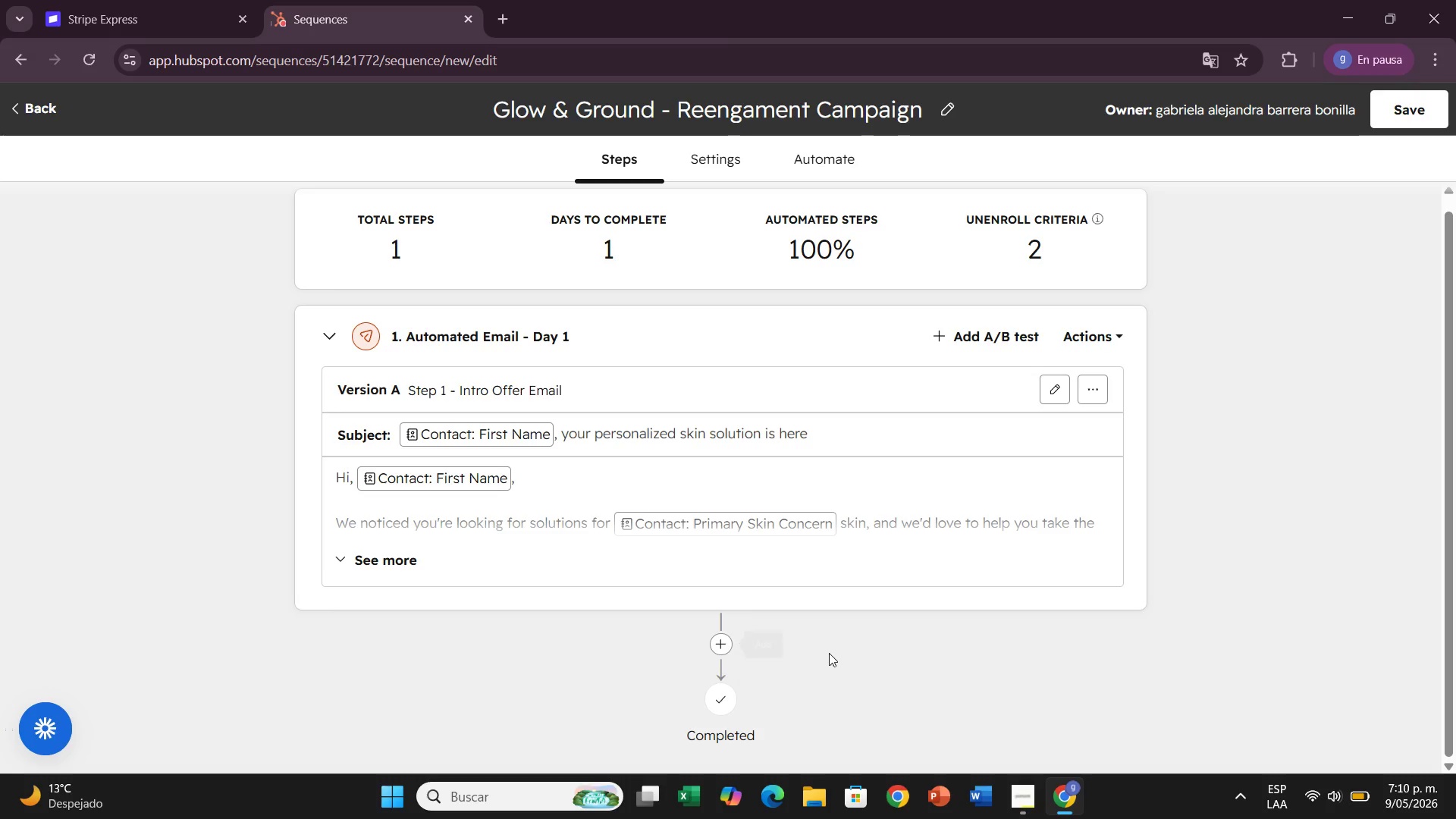 
wait(5.41)
 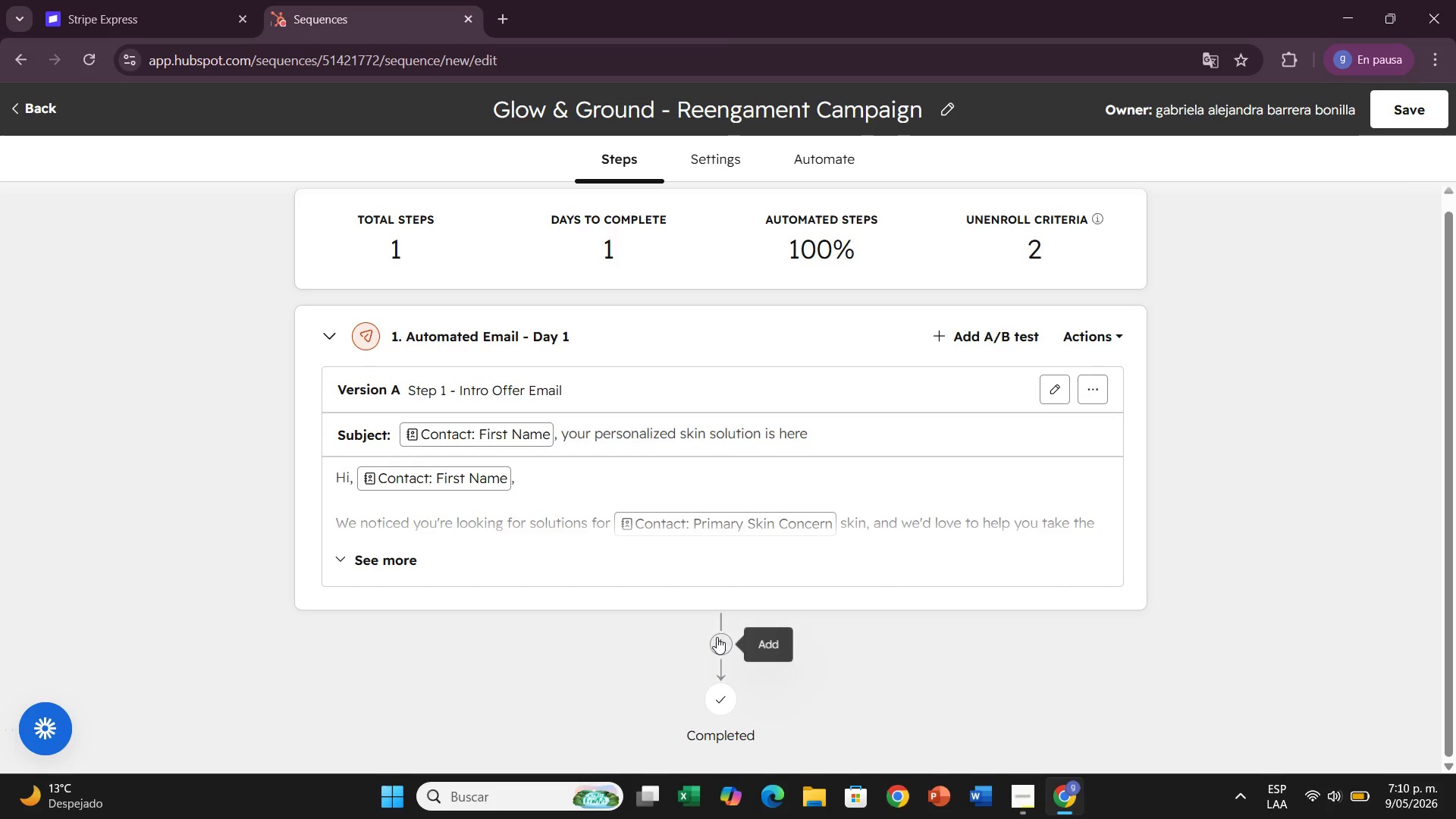 
scroll: coordinate [763, 412], scroll_direction: down, amount: 2.0
 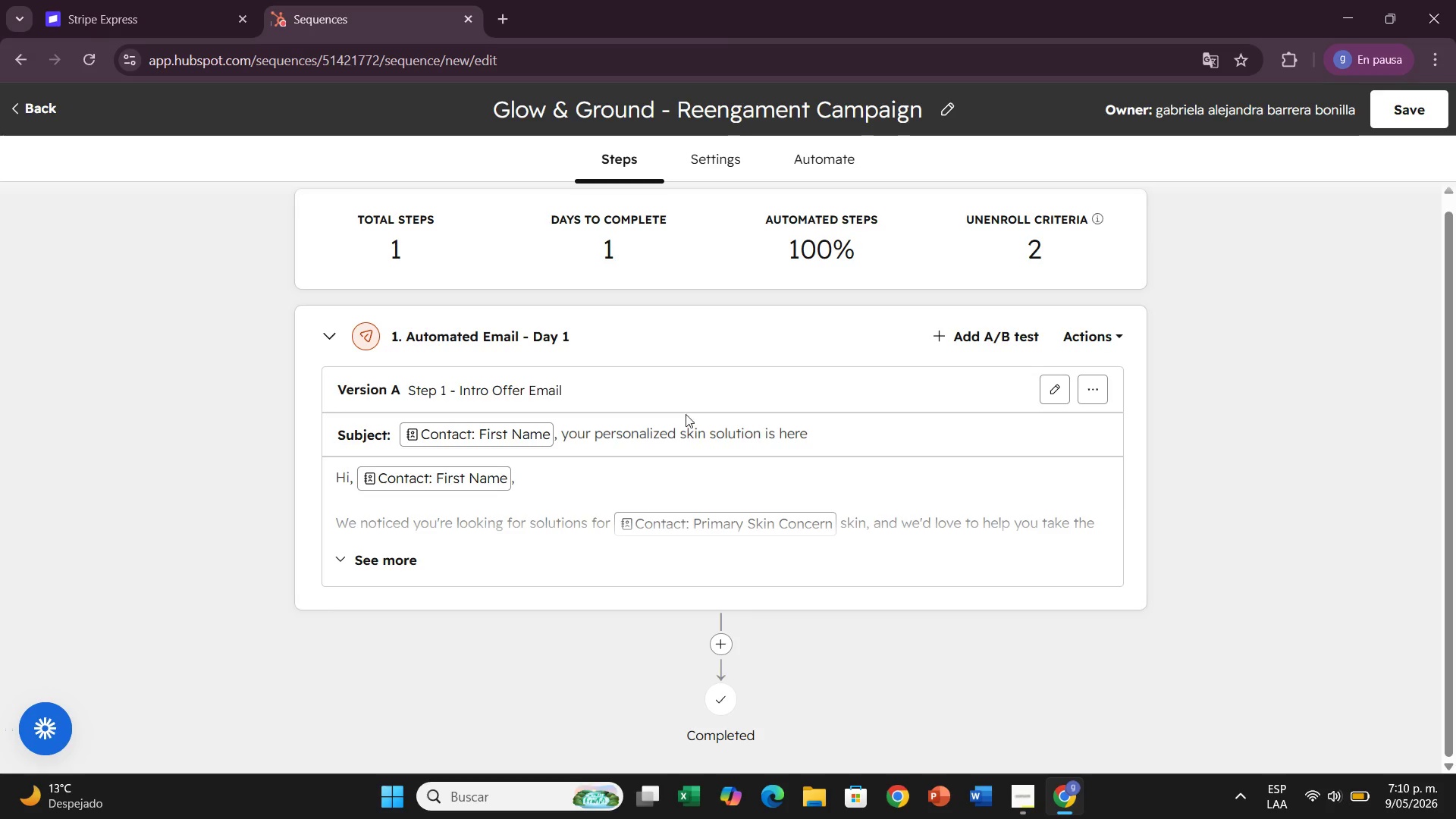 
wait(6.11)
 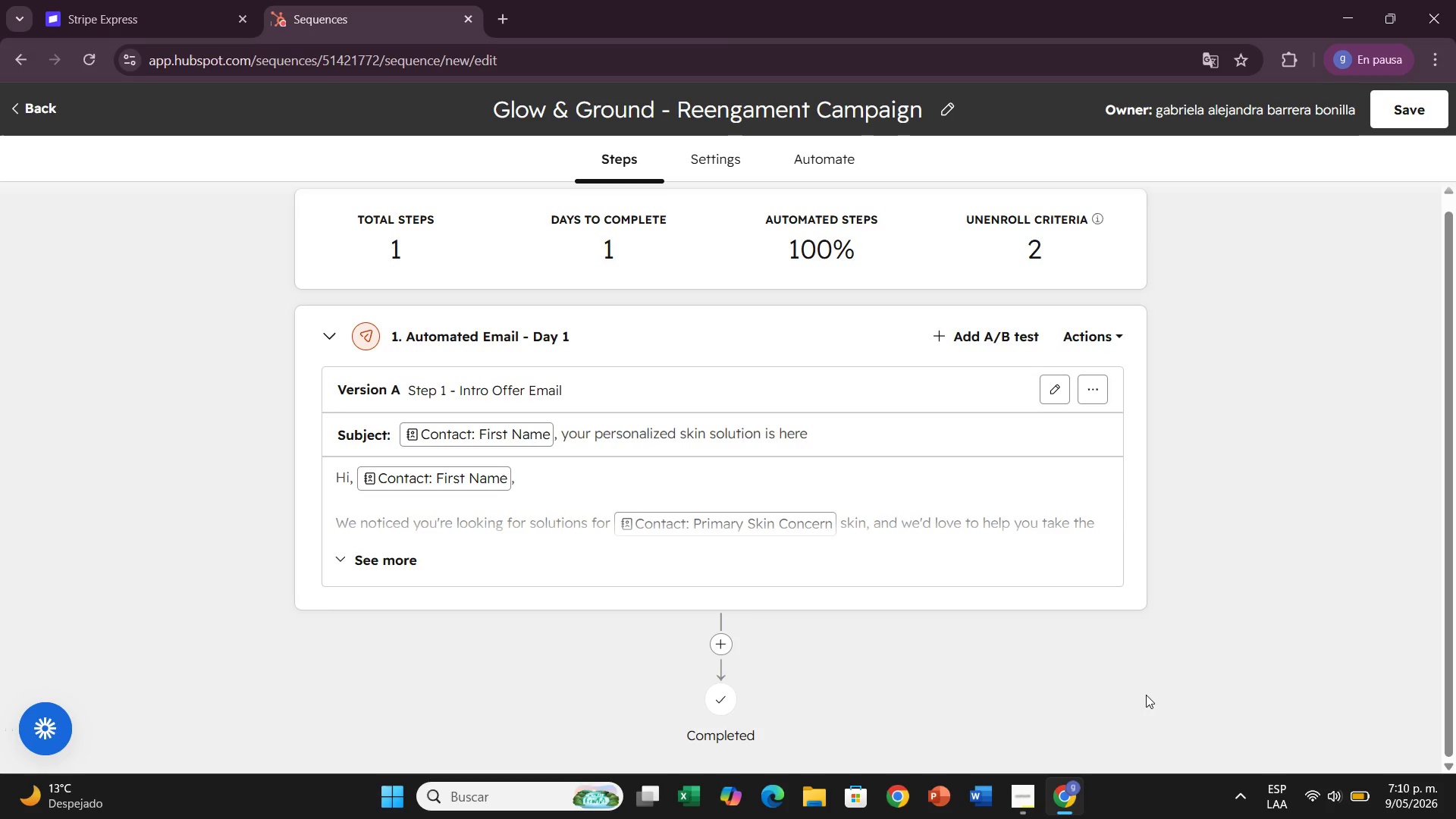 
left_click([720, 639])
 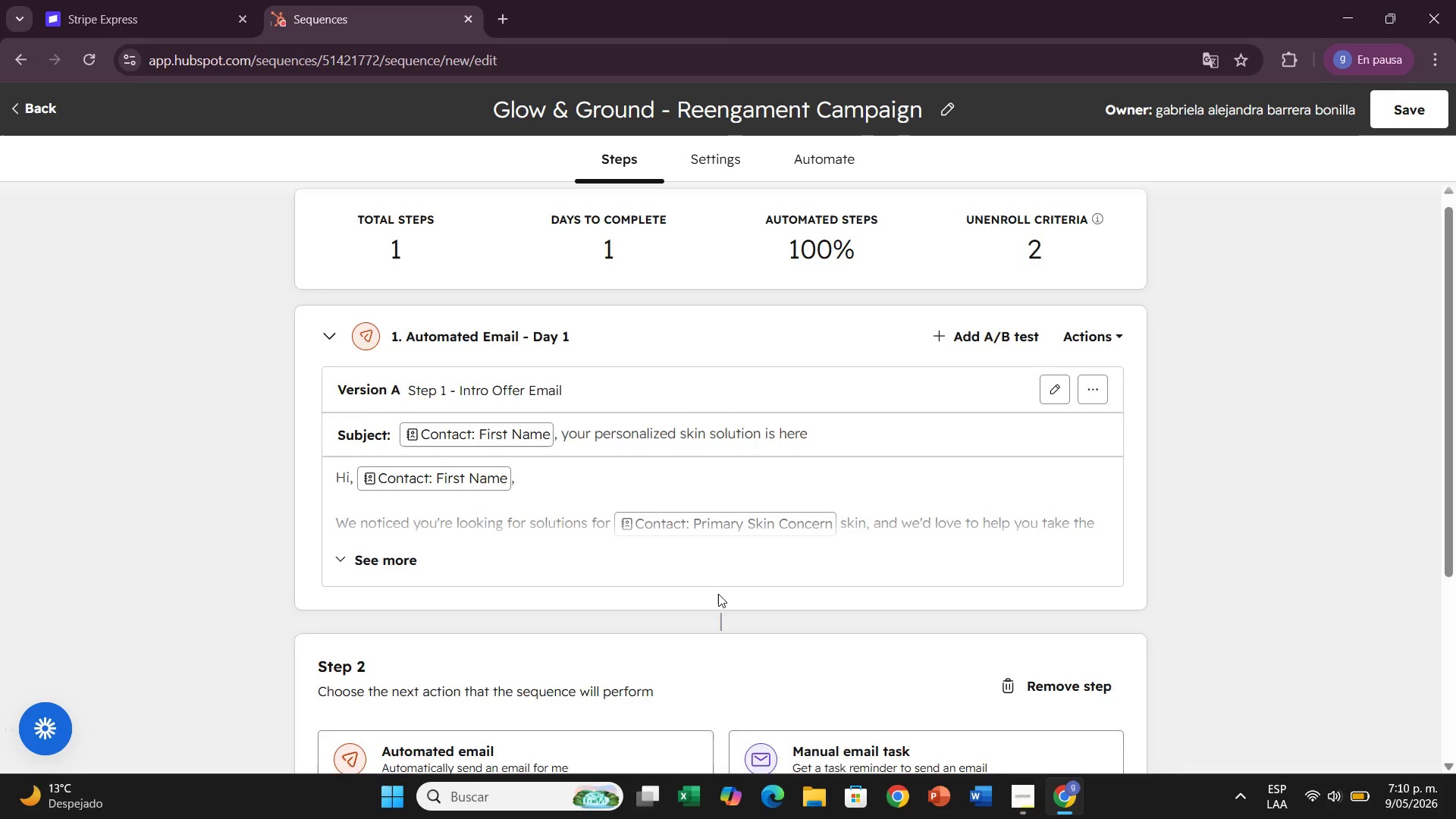 
scroll: coordinate [722, 606], scroll_direction: down, amount: 4.0
 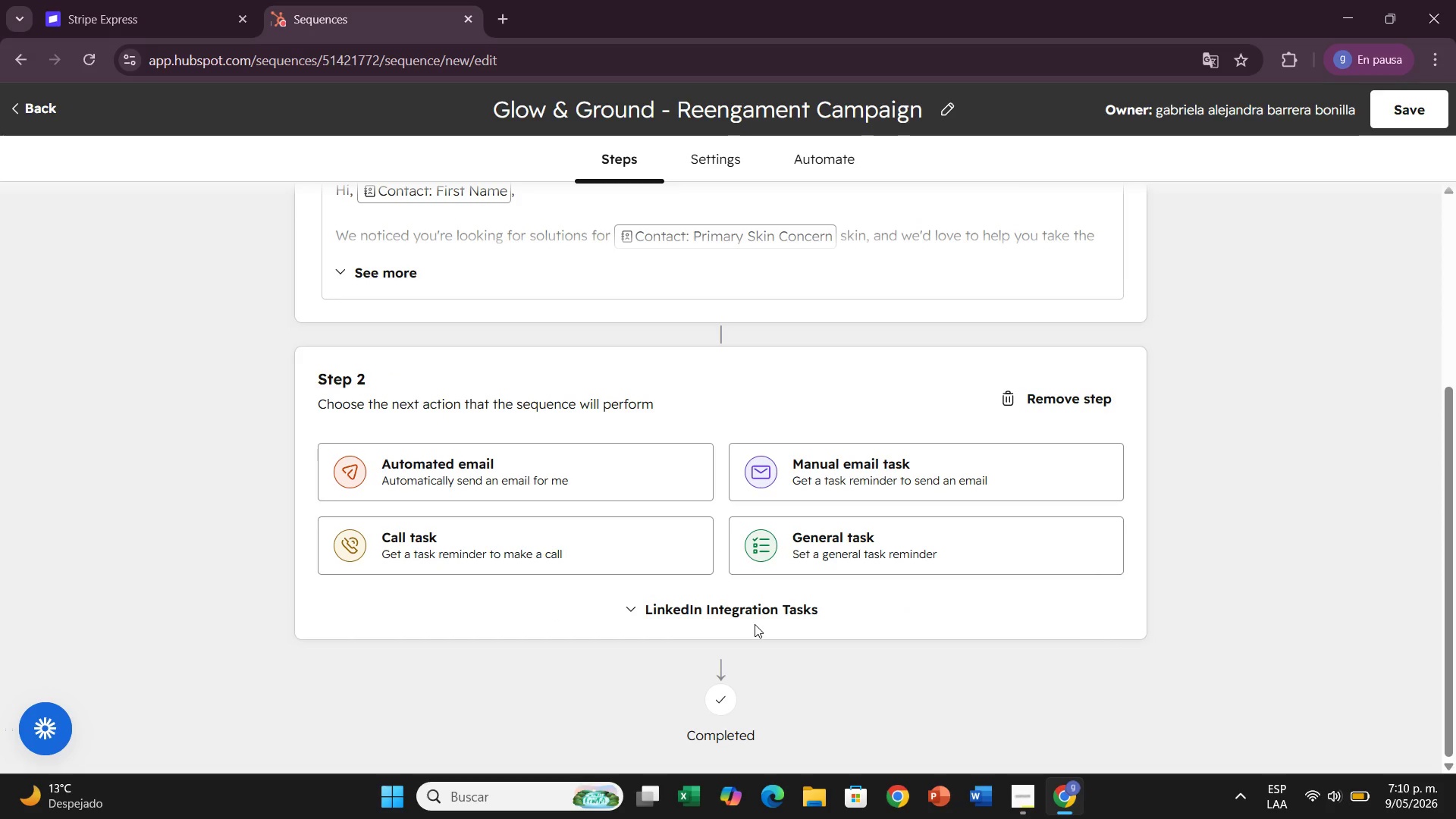 
left_click([808, 538])
 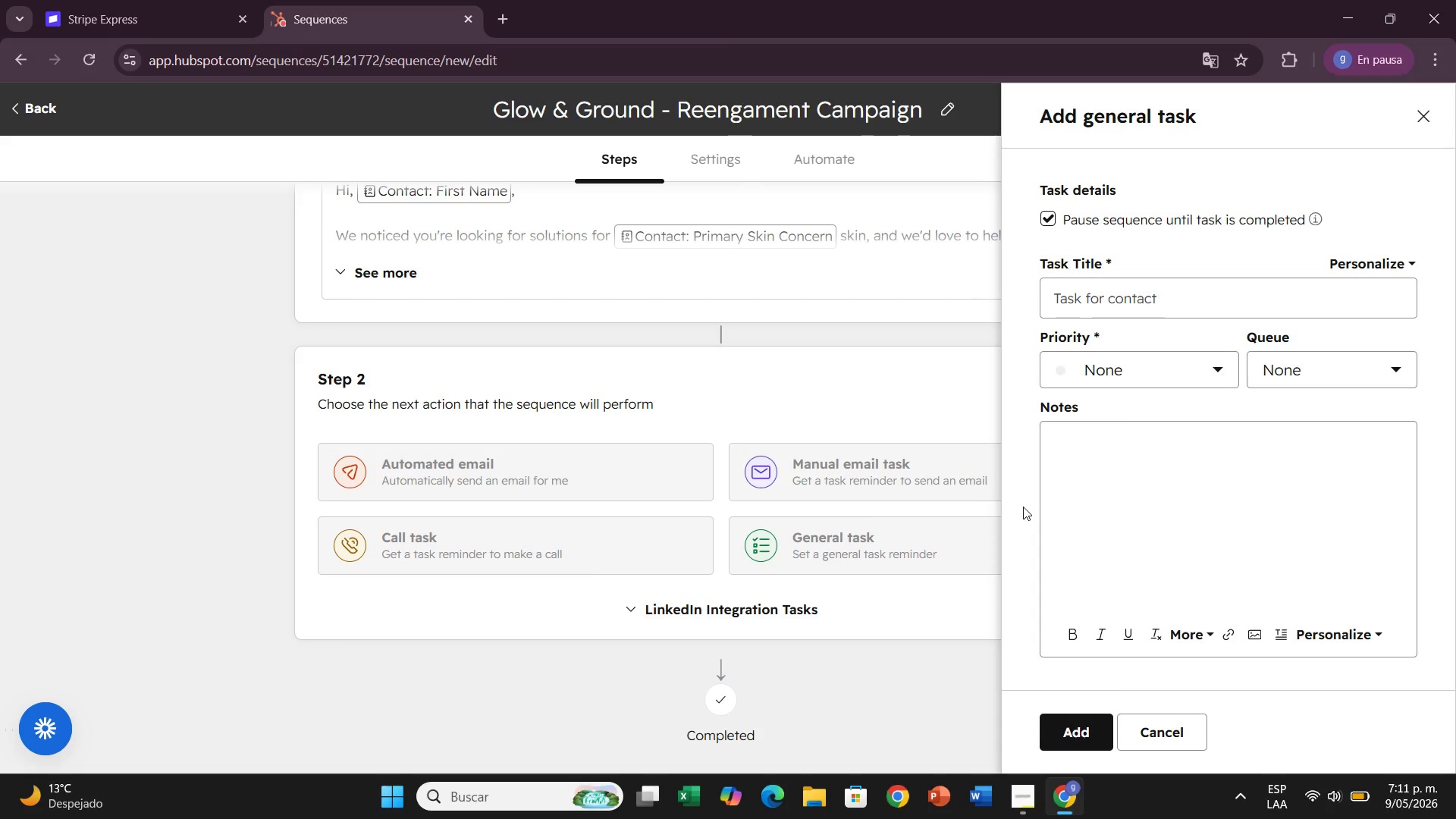 
wait(20.41)
 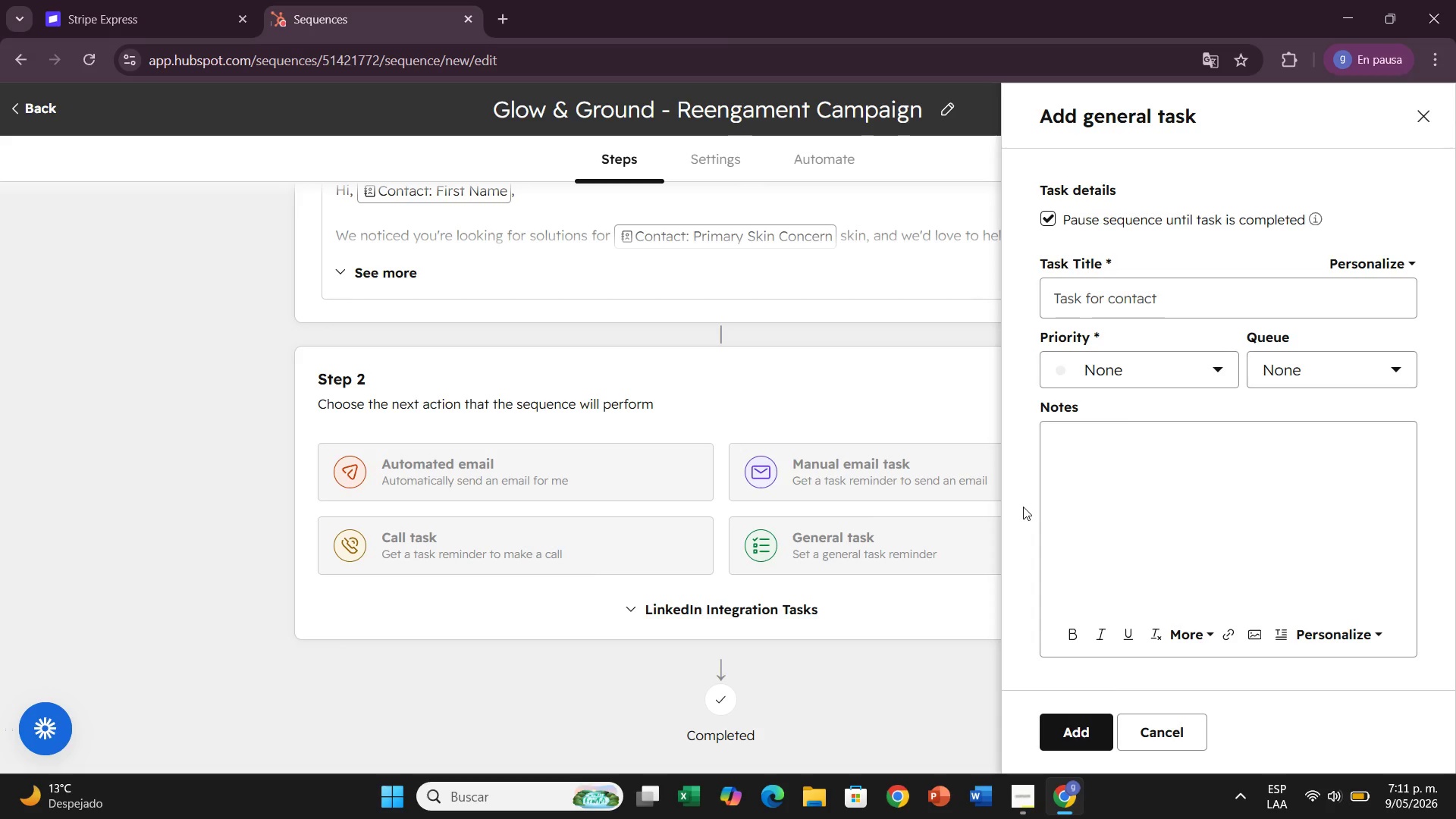 
left_click([1162, 295])
 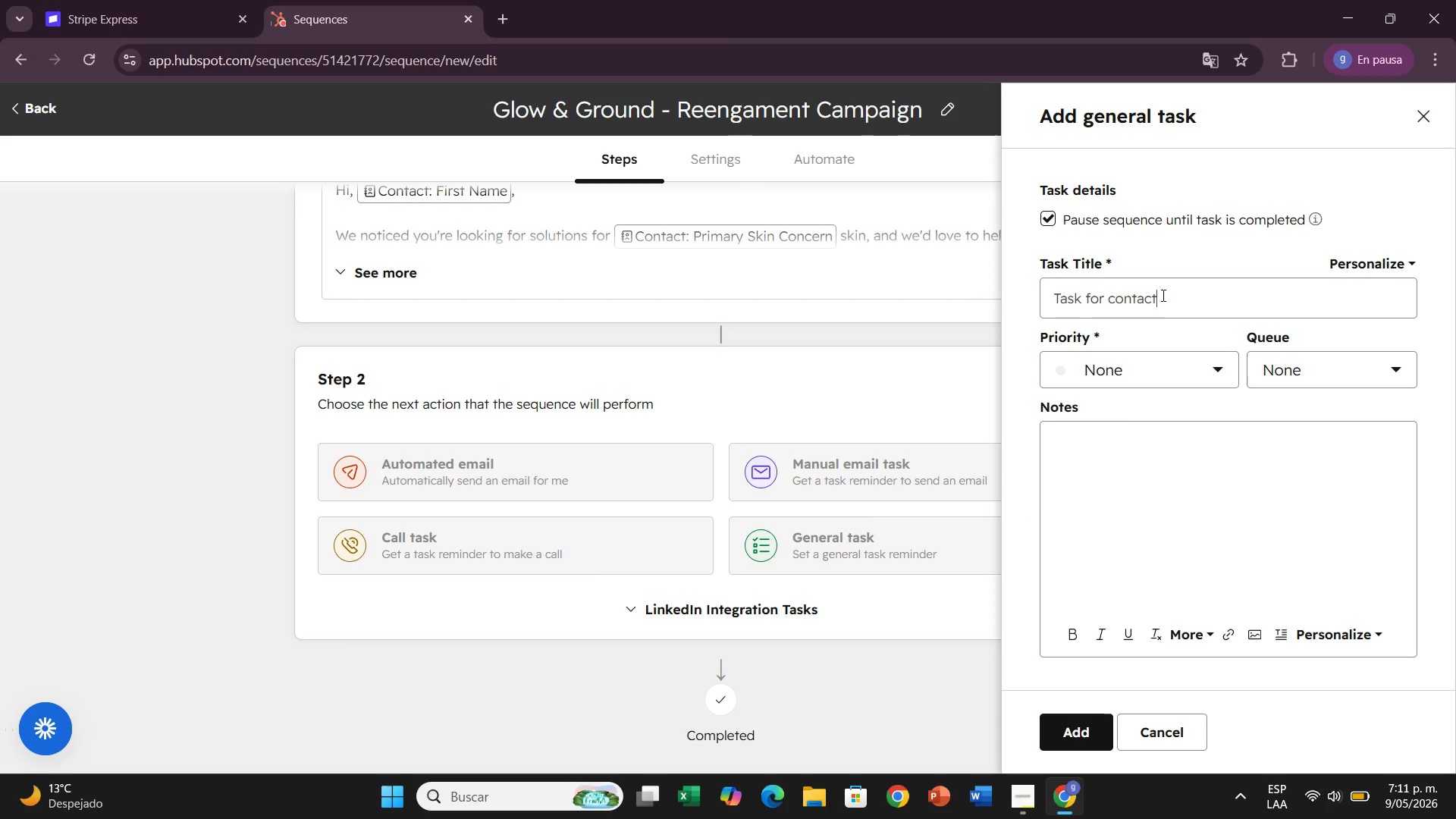 
hold_key(key=Backspace, duration=1.39)
 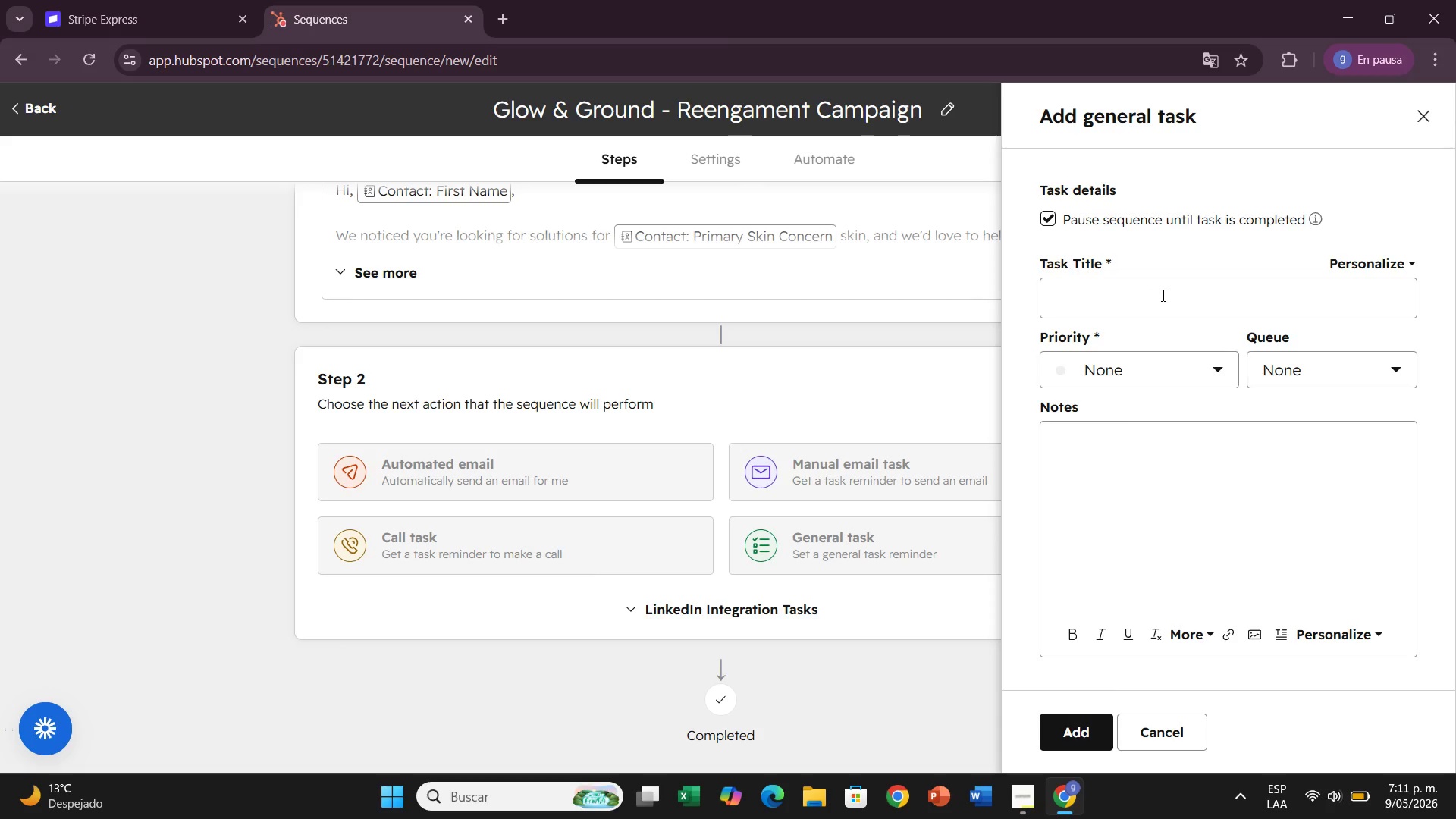 
type(Step 2 - SMS Reminder)
 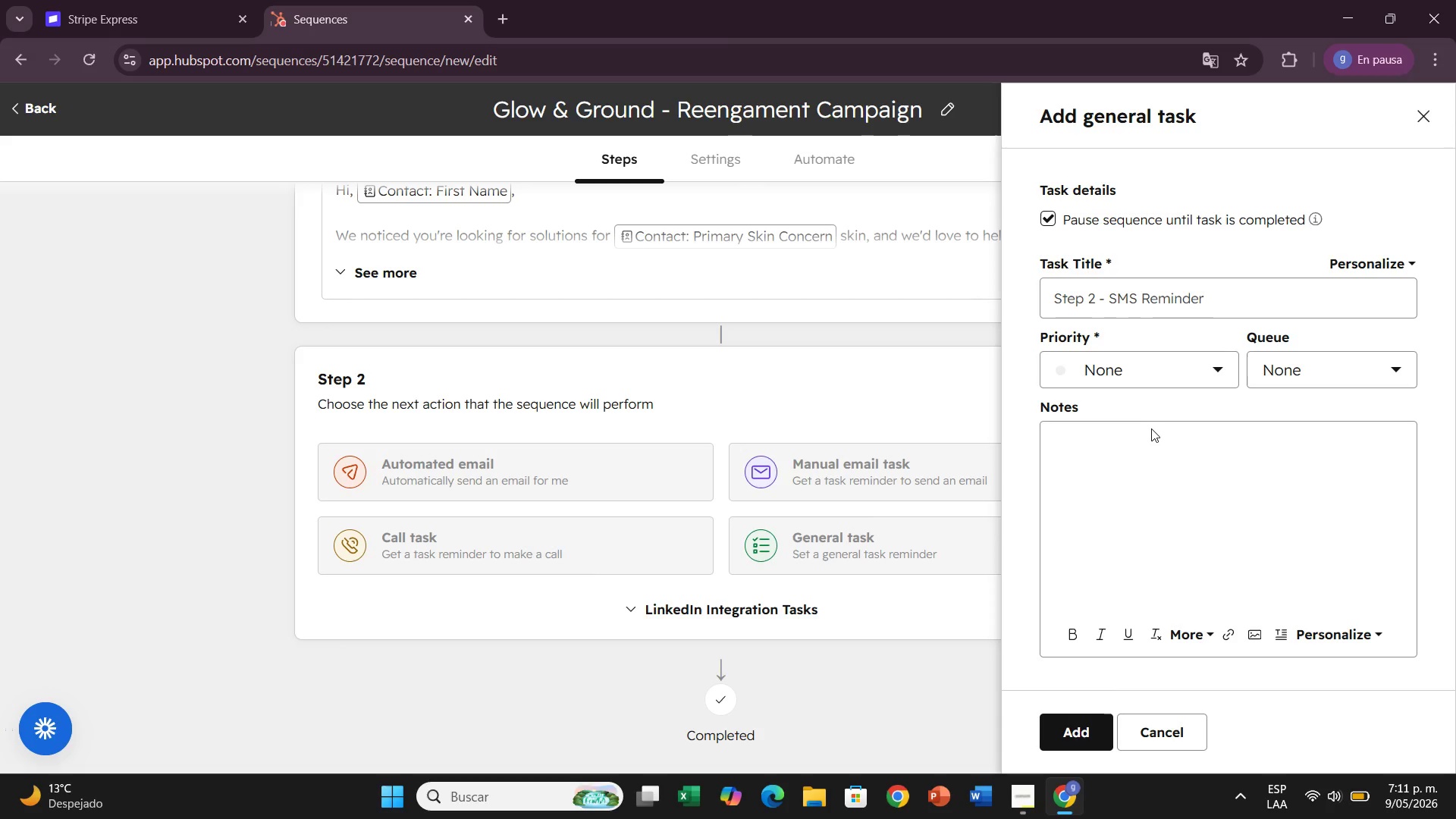 
left_click([1145, 475])
 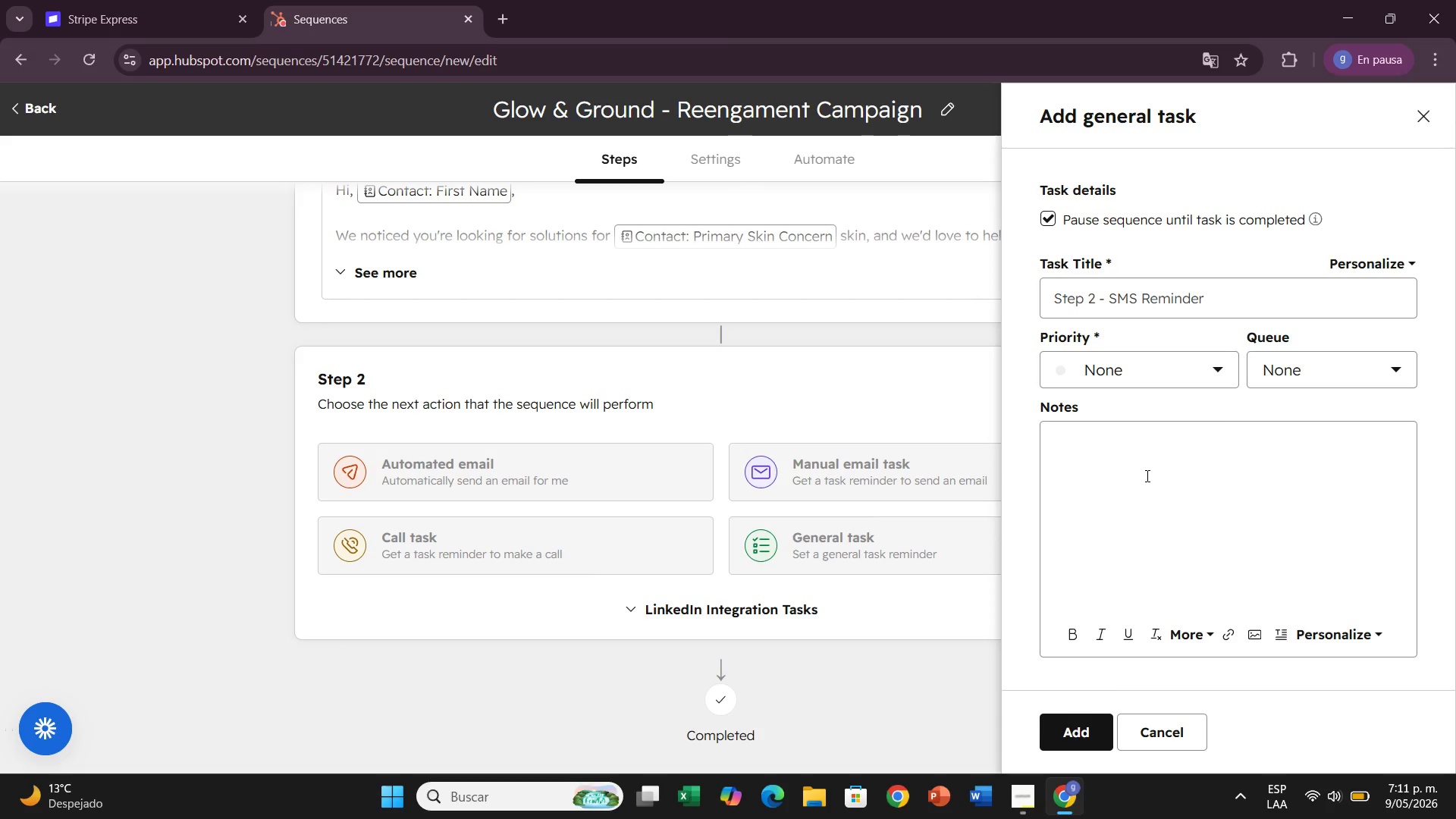 
type(Send SMS to )
 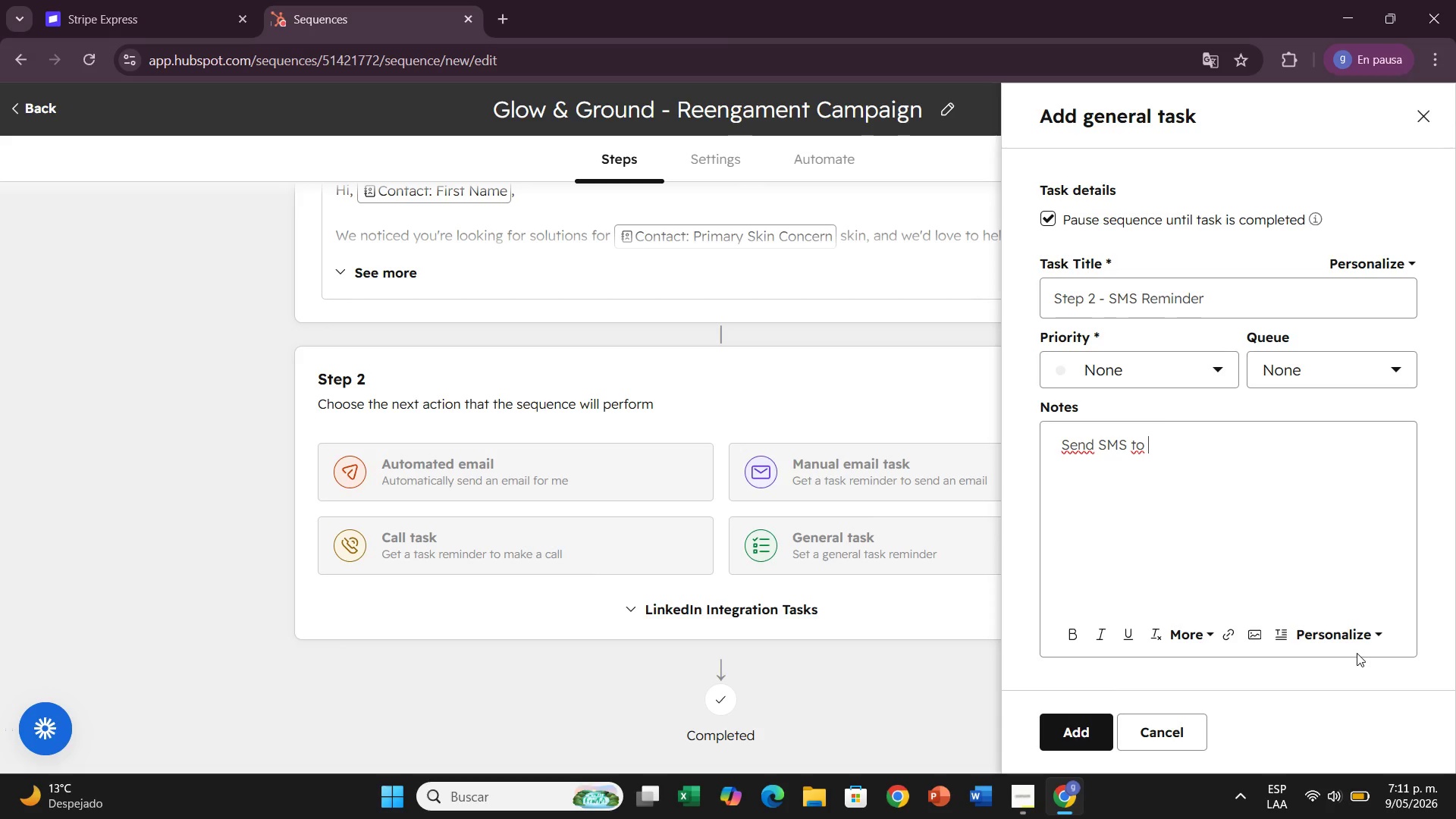 
left_click([1356, 643])
 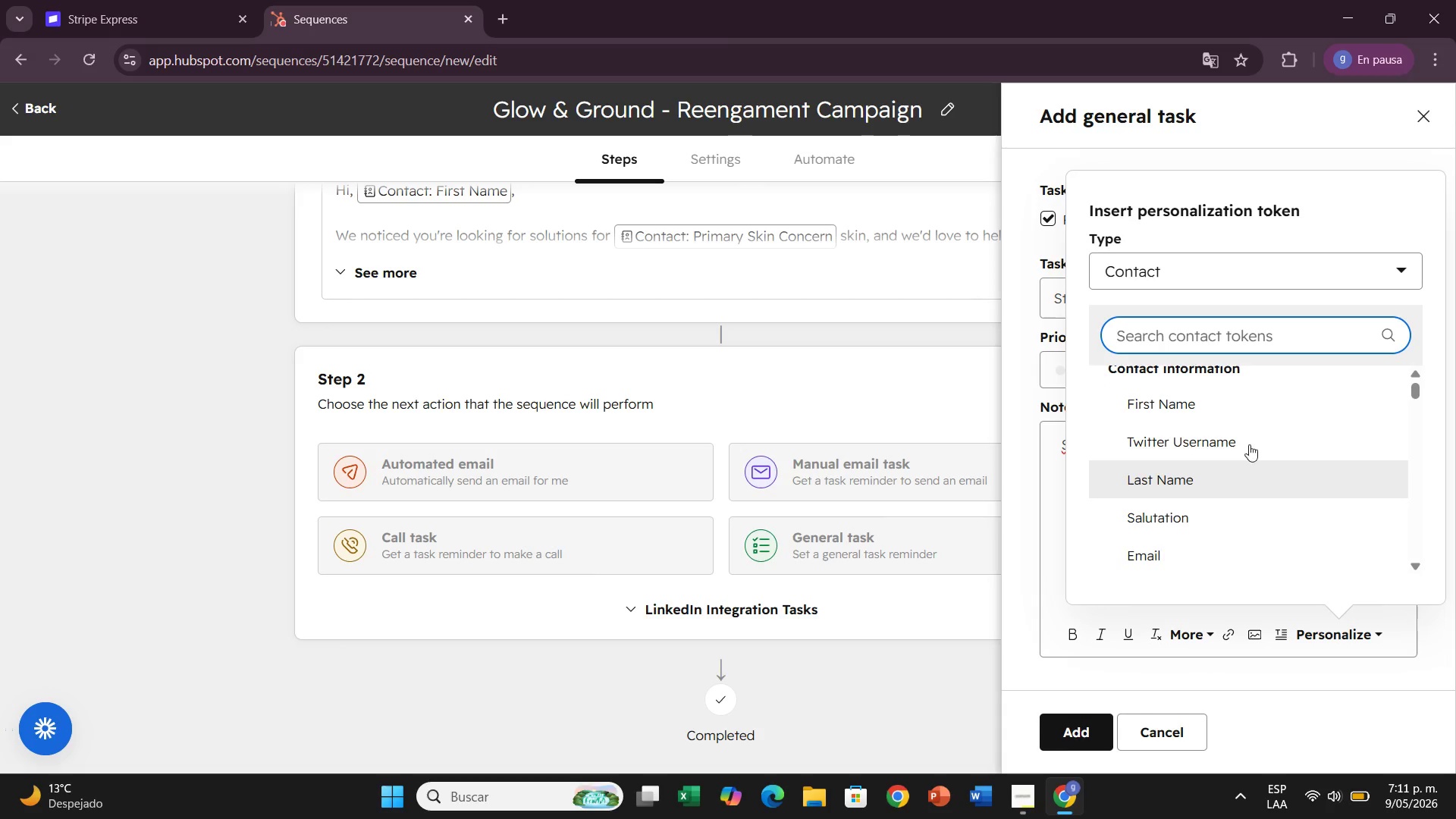 
left_click([1230, 403])
 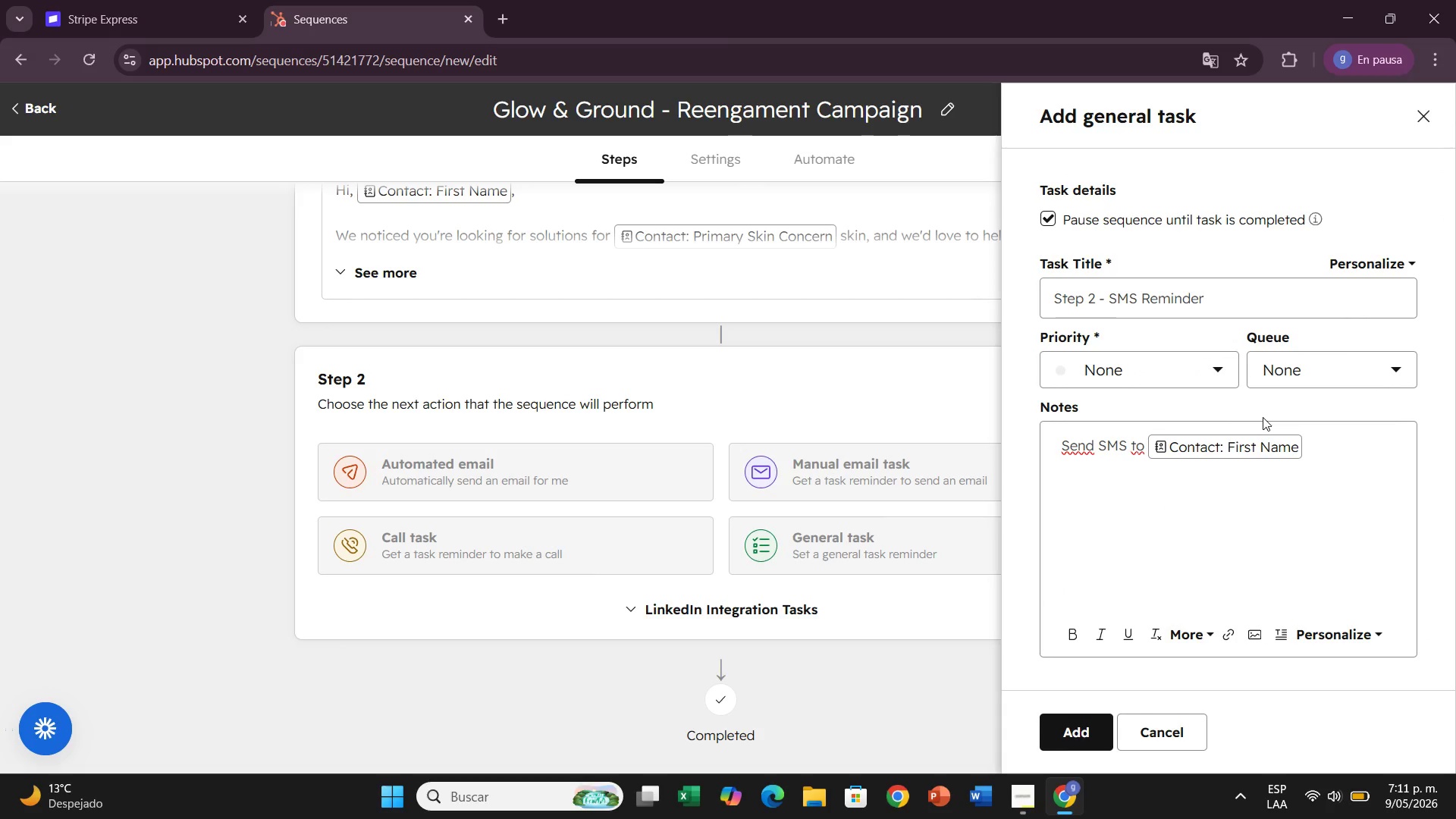 
key(Space)
 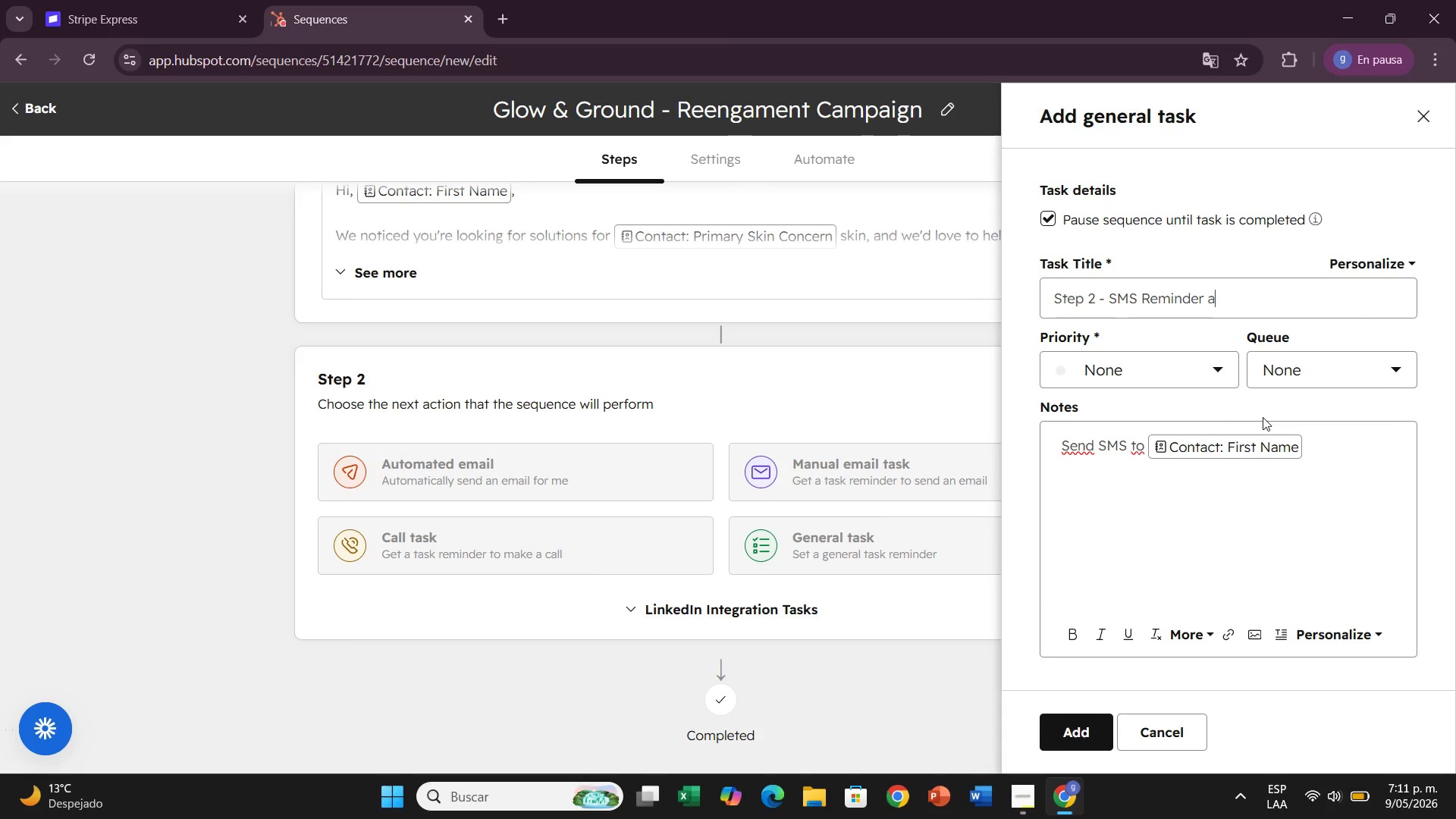 
type(at )
key(Backspace)
key(Backspace)
key(Backspace)
key(Backspace)
 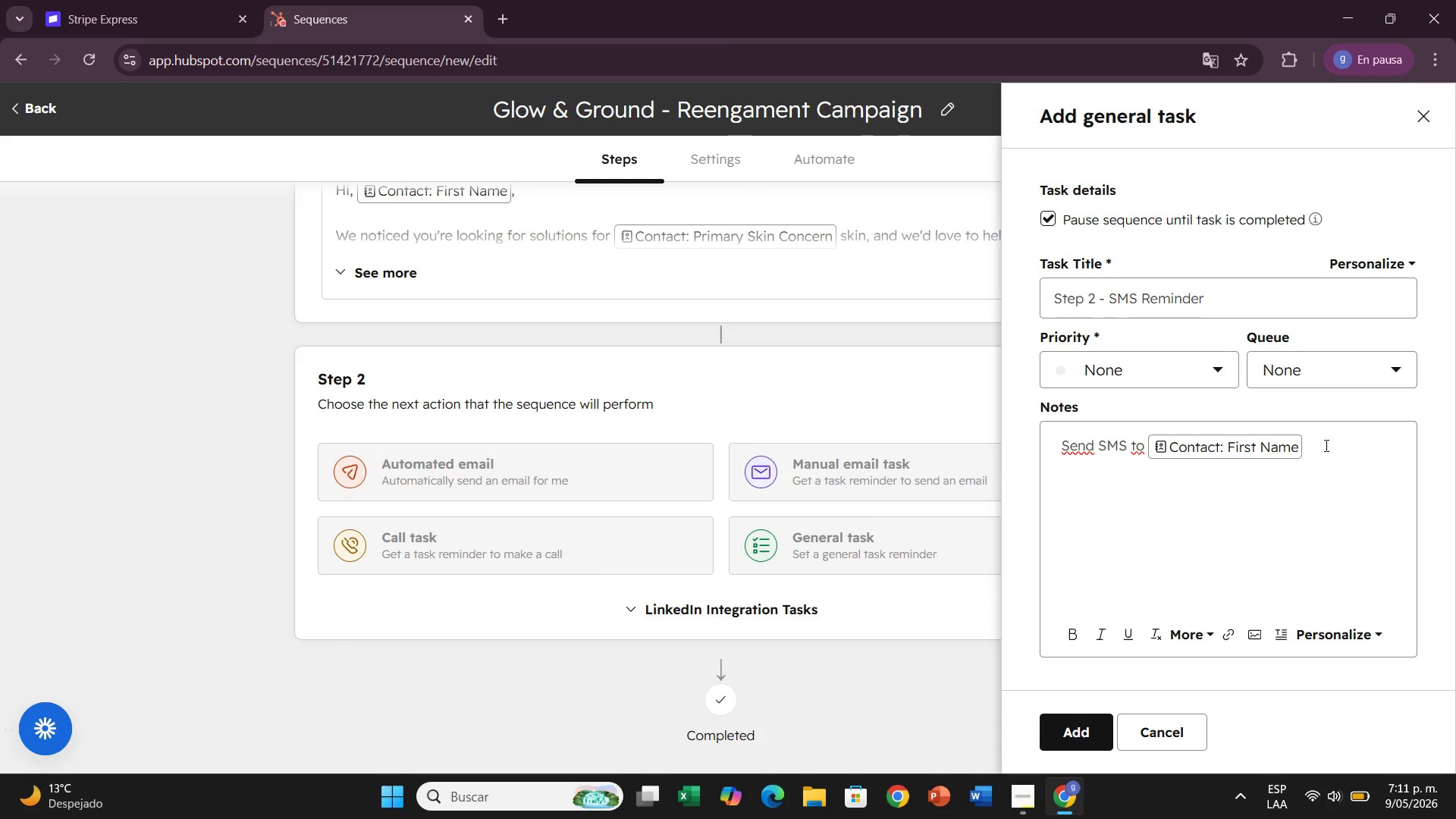 
left_click([1329, 450])
 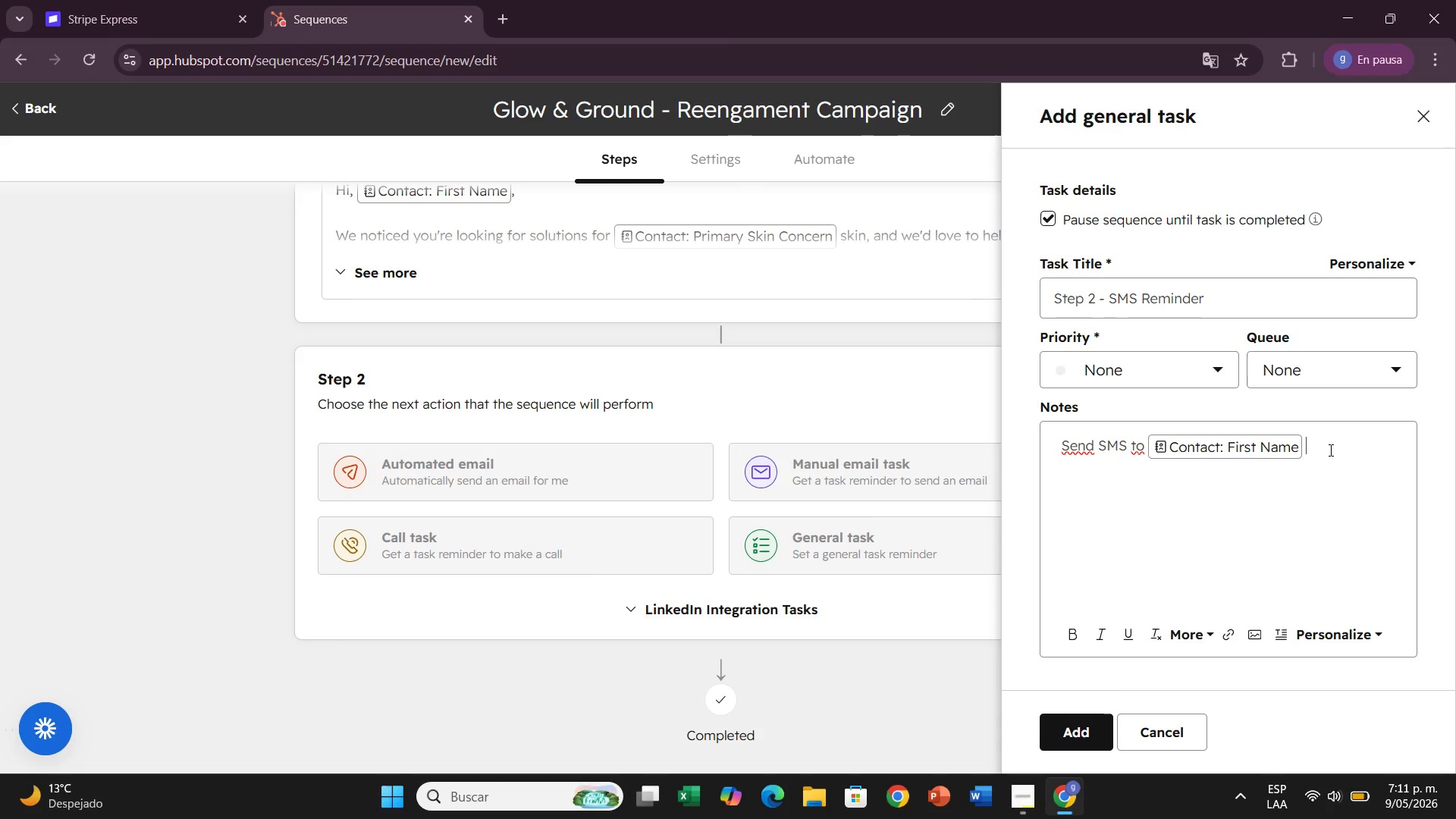 
type( at)
 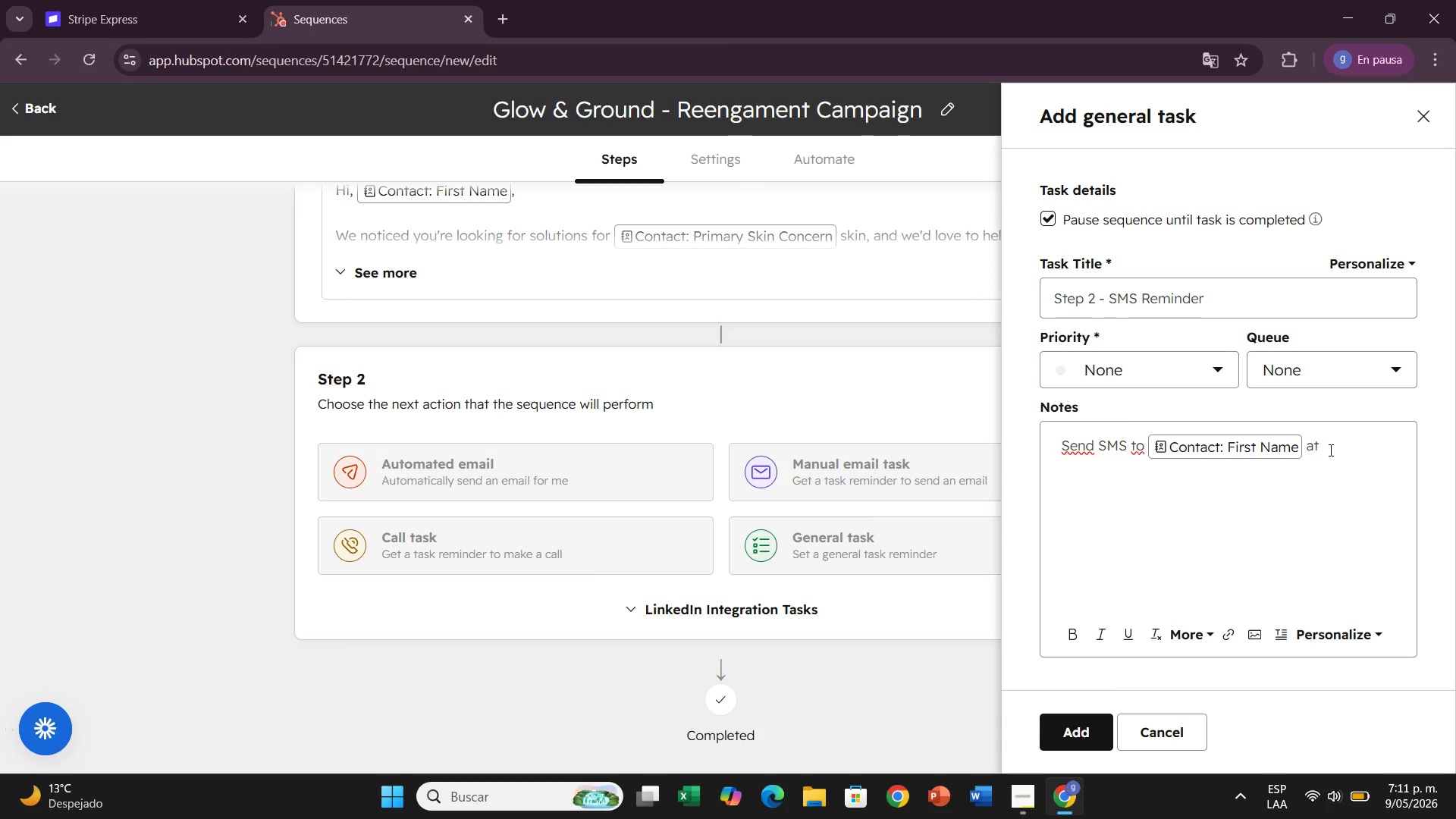 
key(Space)
 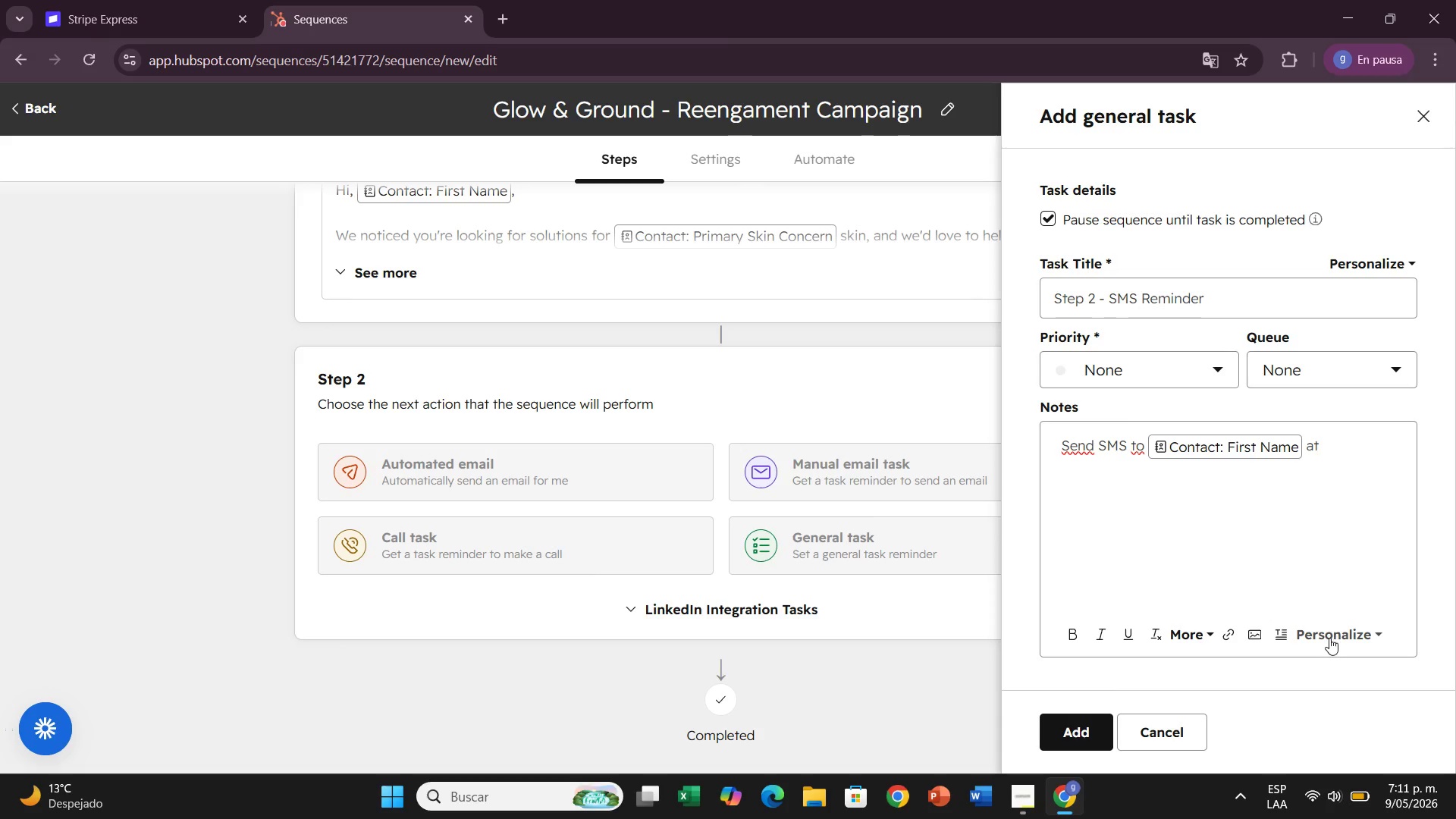 
left_click([1329, 638])
 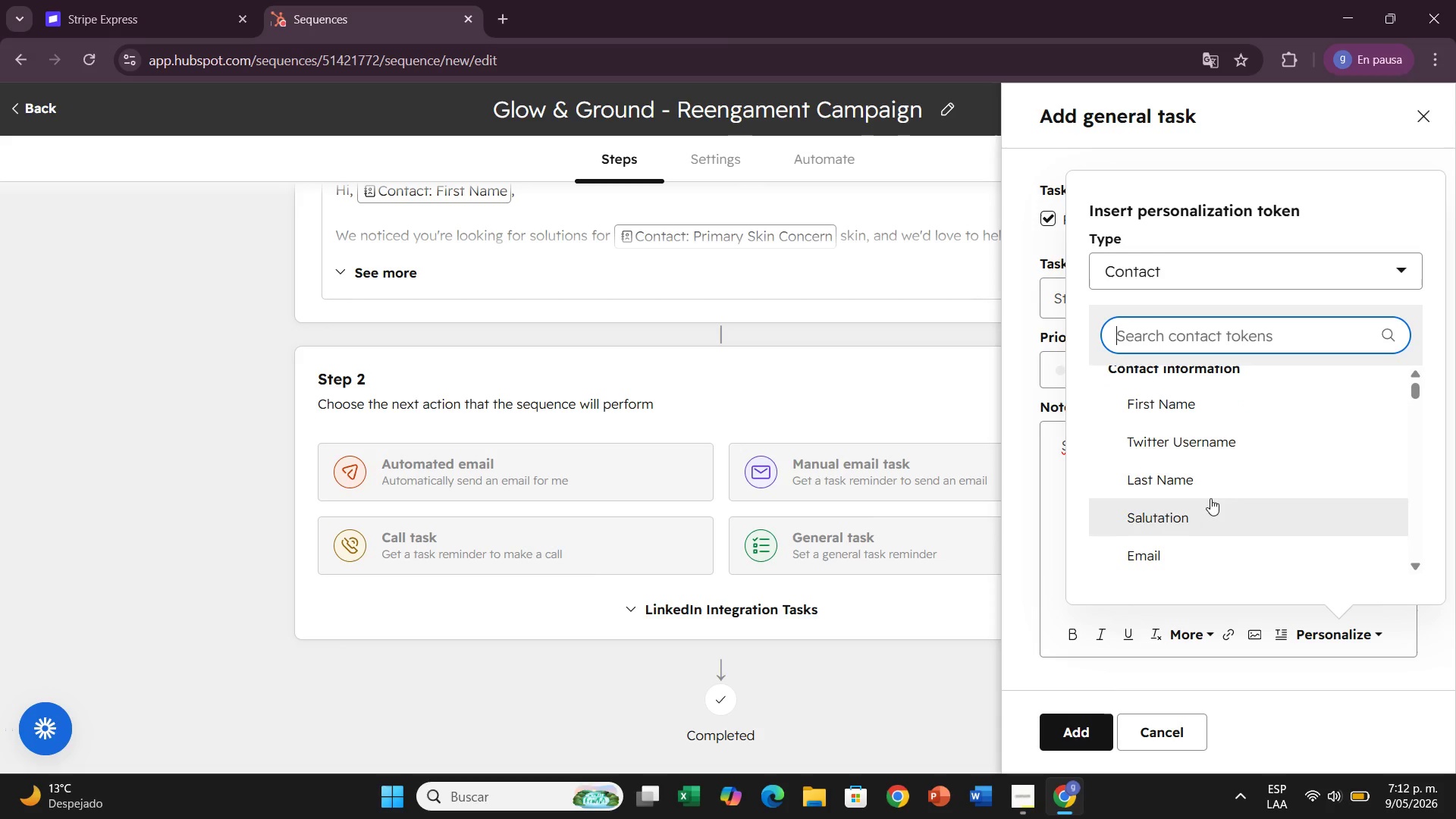 
wait(19.39)
 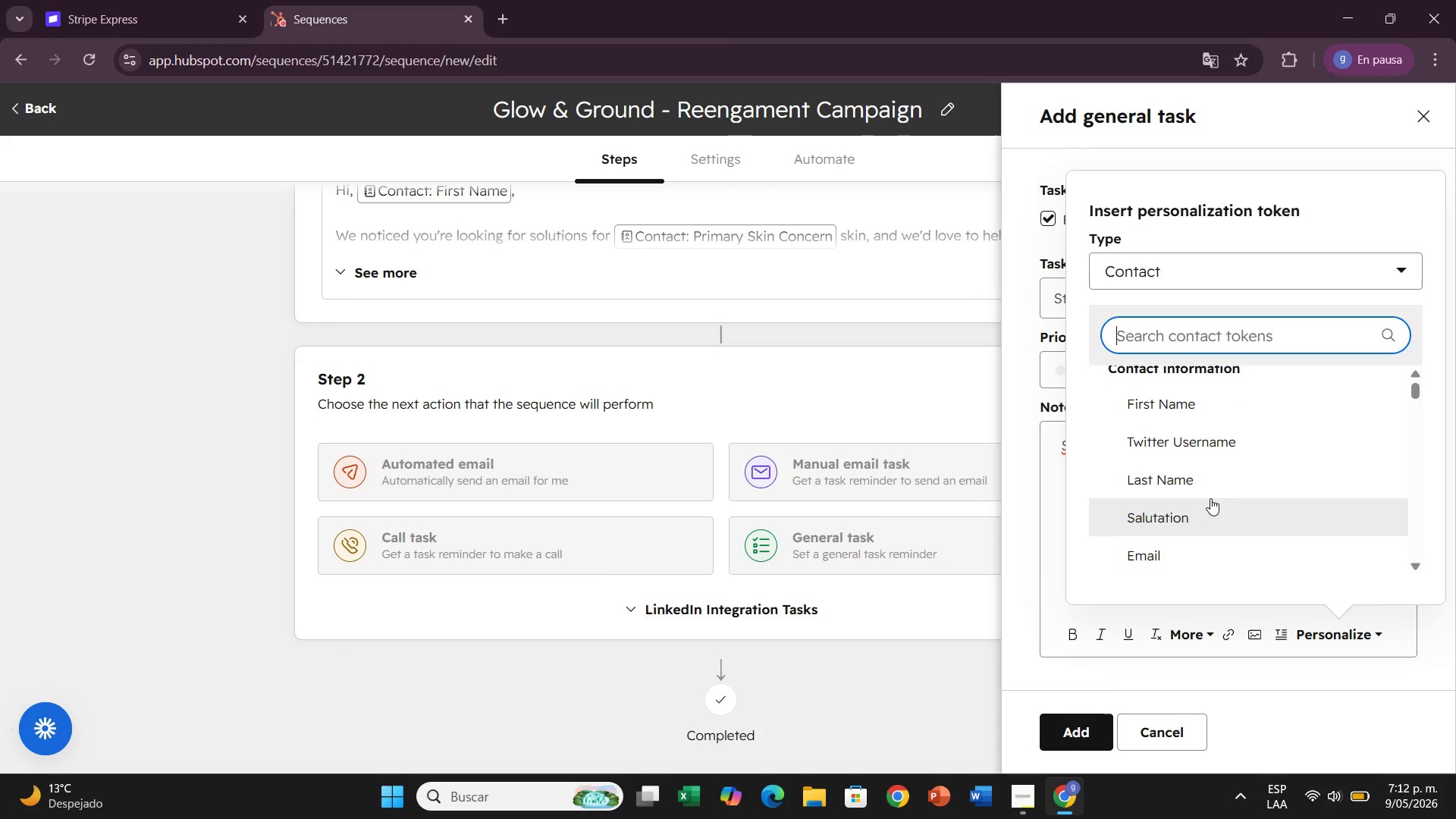 
type(ph)
 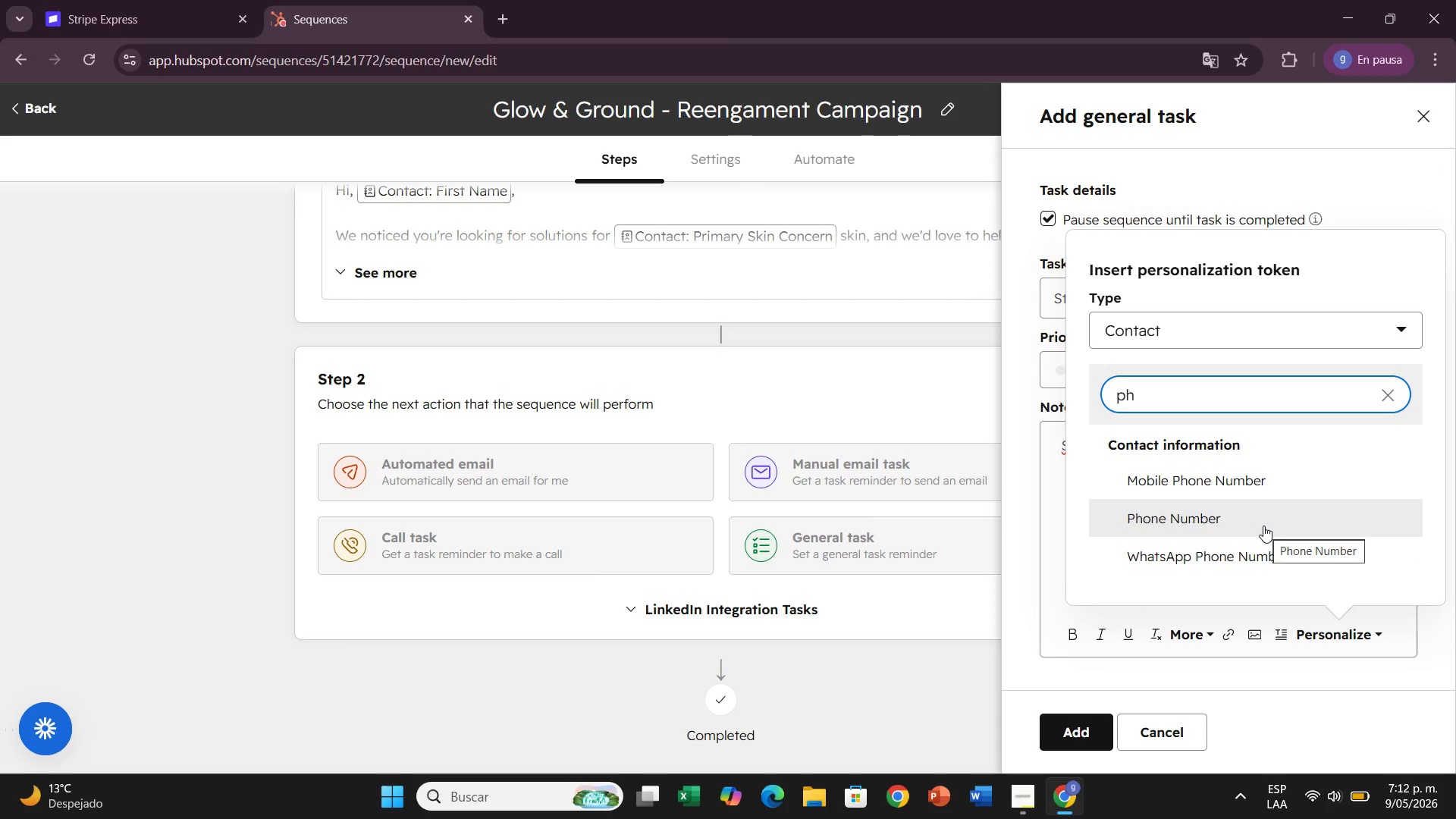 
left_click([1268, 521])
 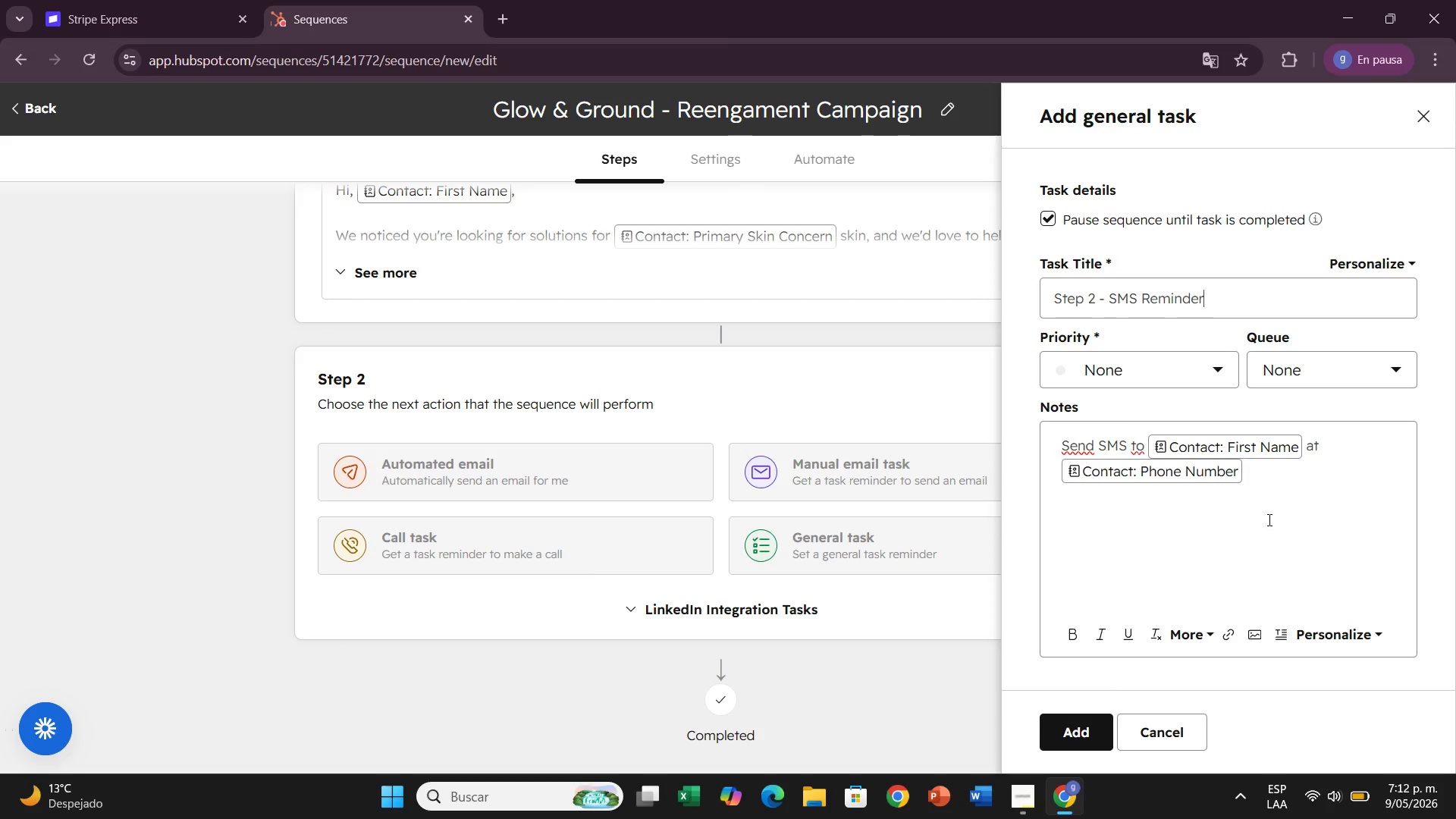 
key(Enter)
 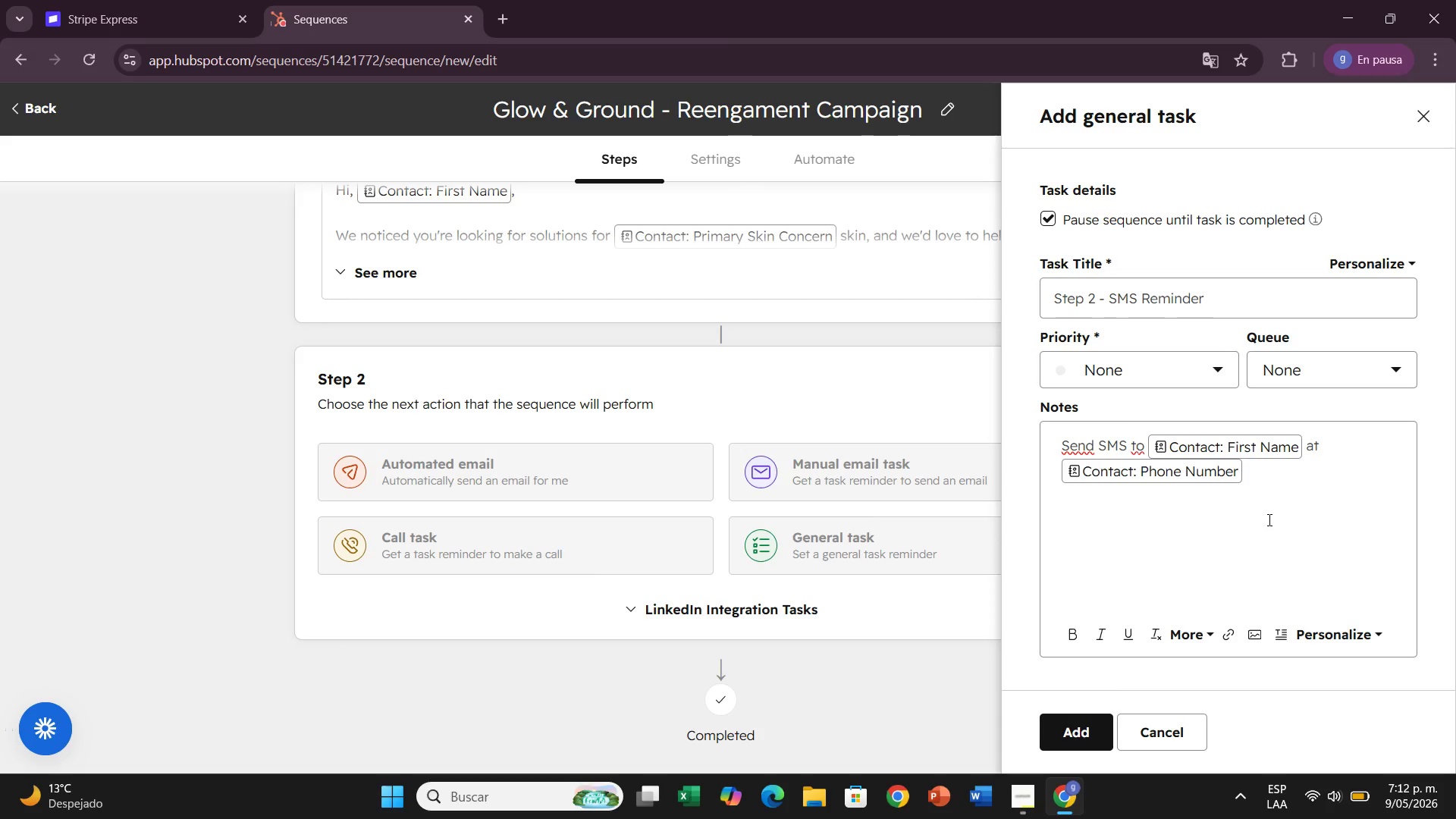 
left_click([1268, 519])
 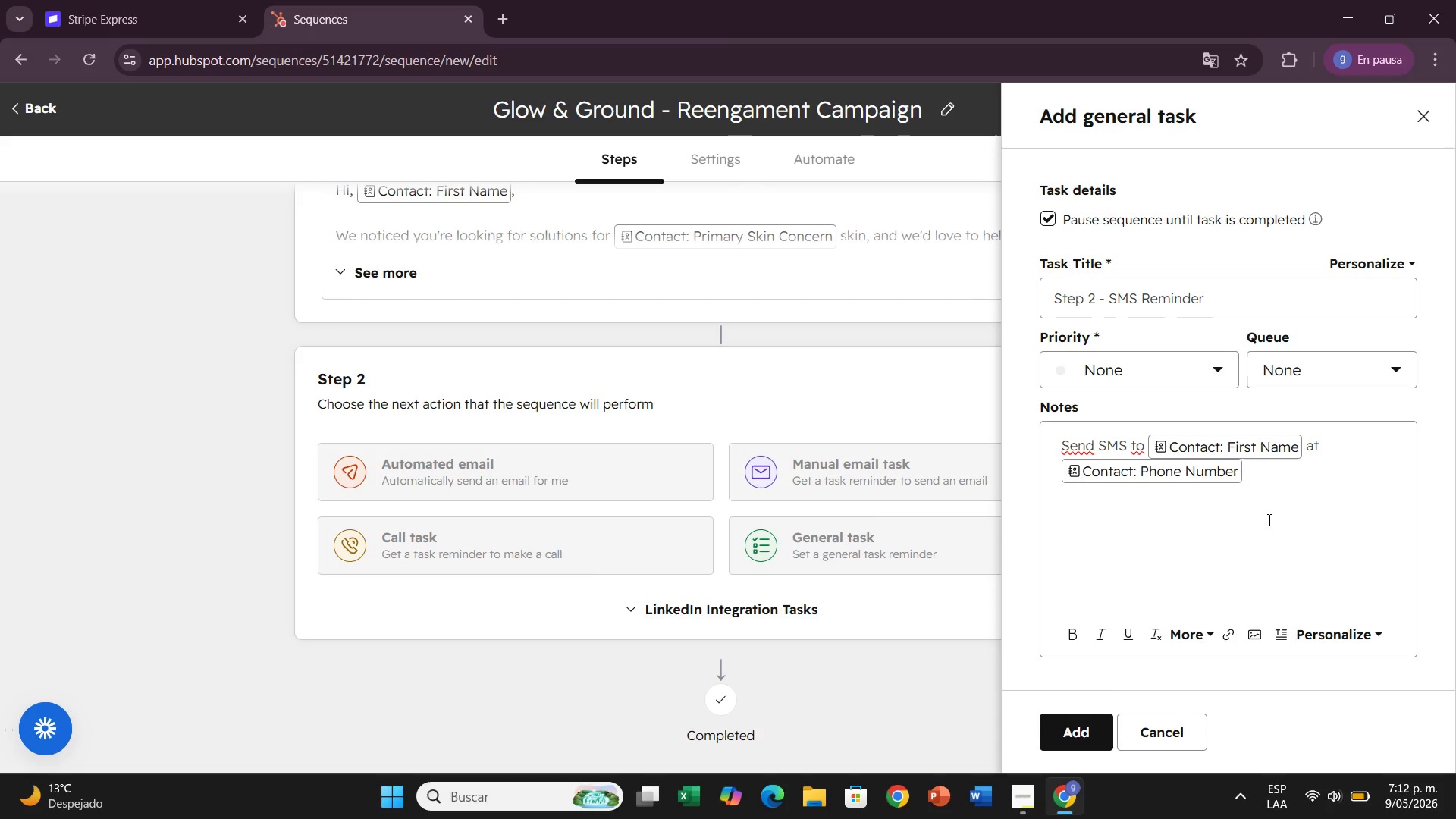 
key(Enter)
 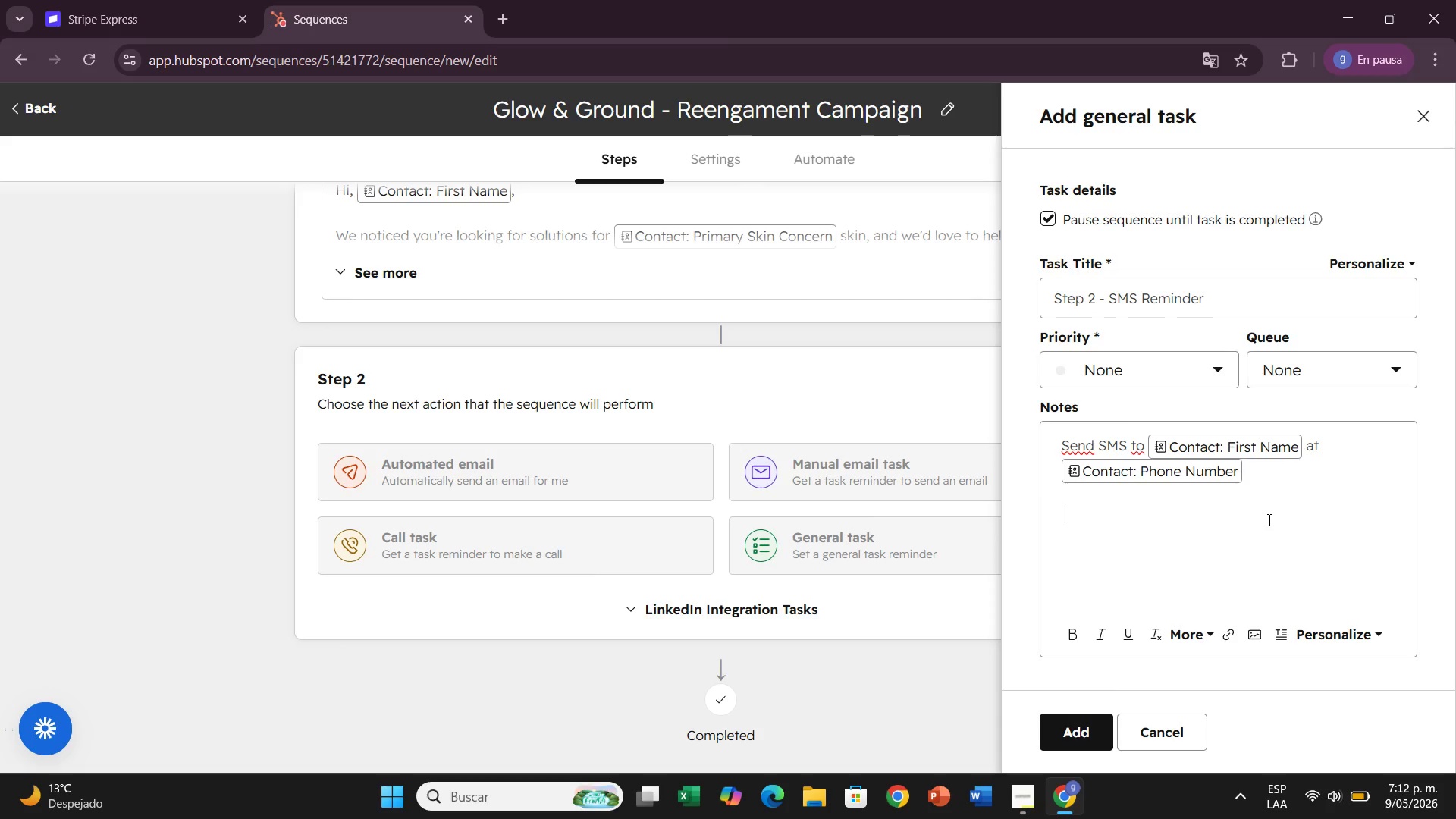 
key(Enter)
 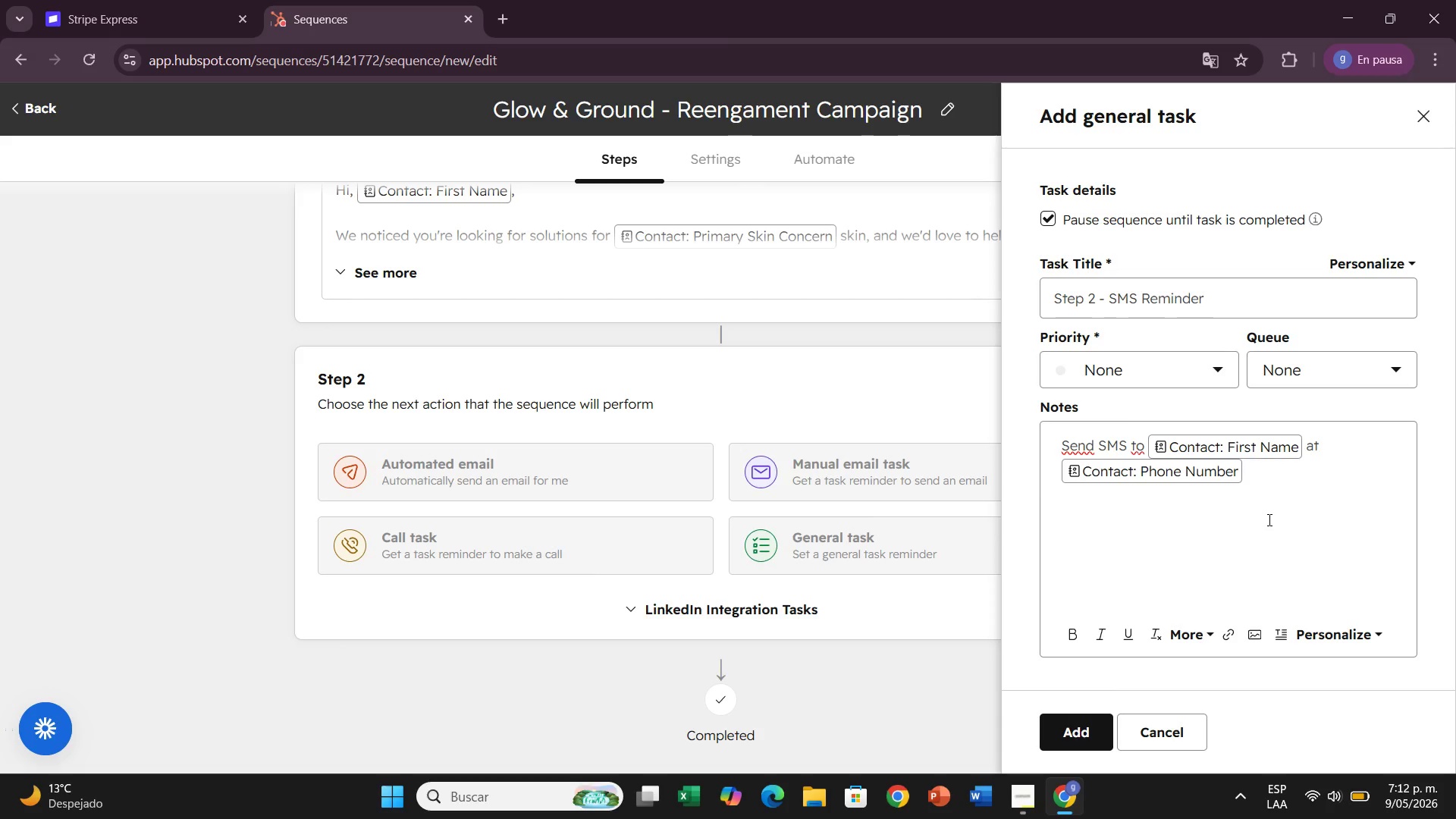 
key(CapsLock)
 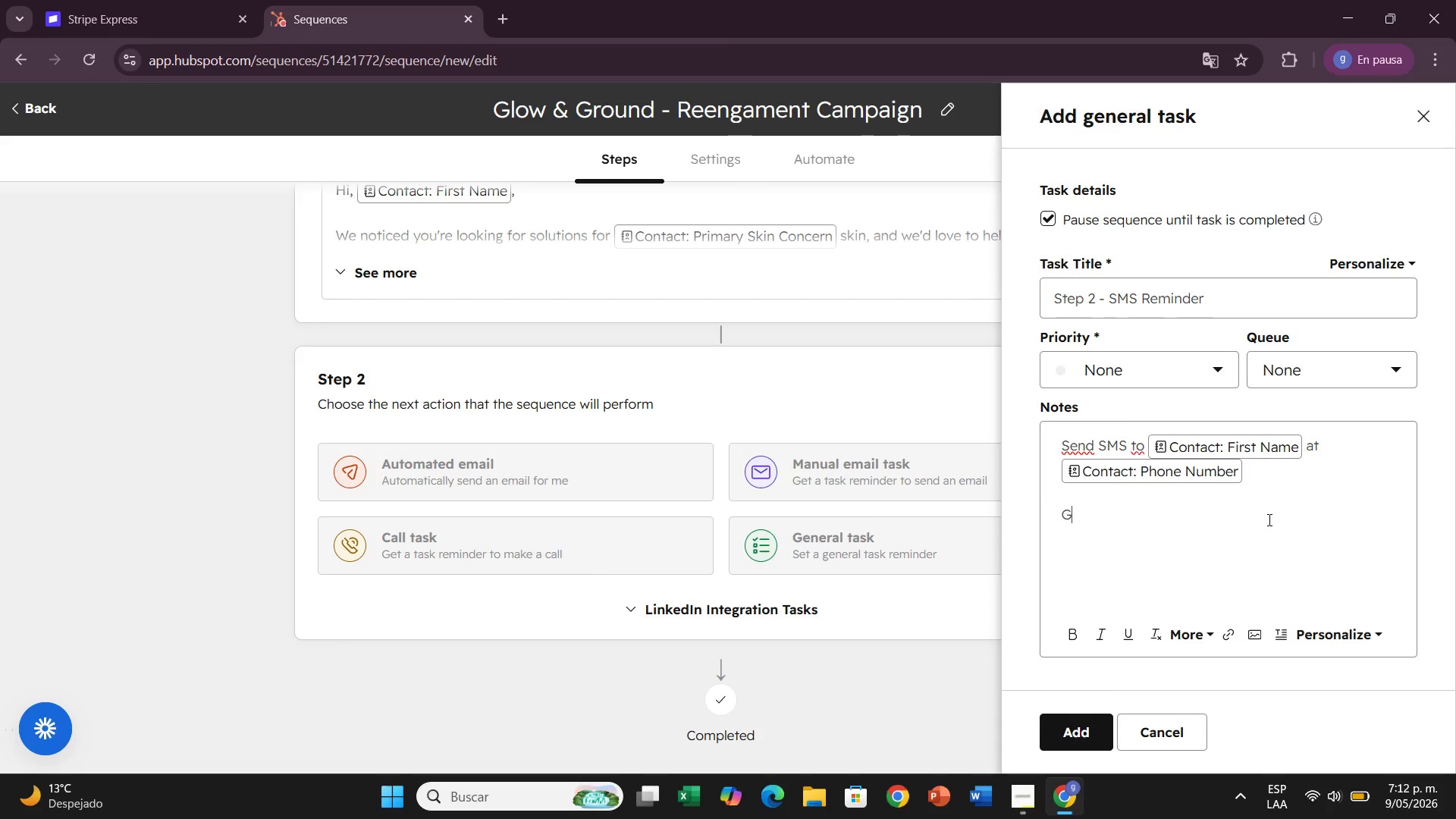 
key(G)
 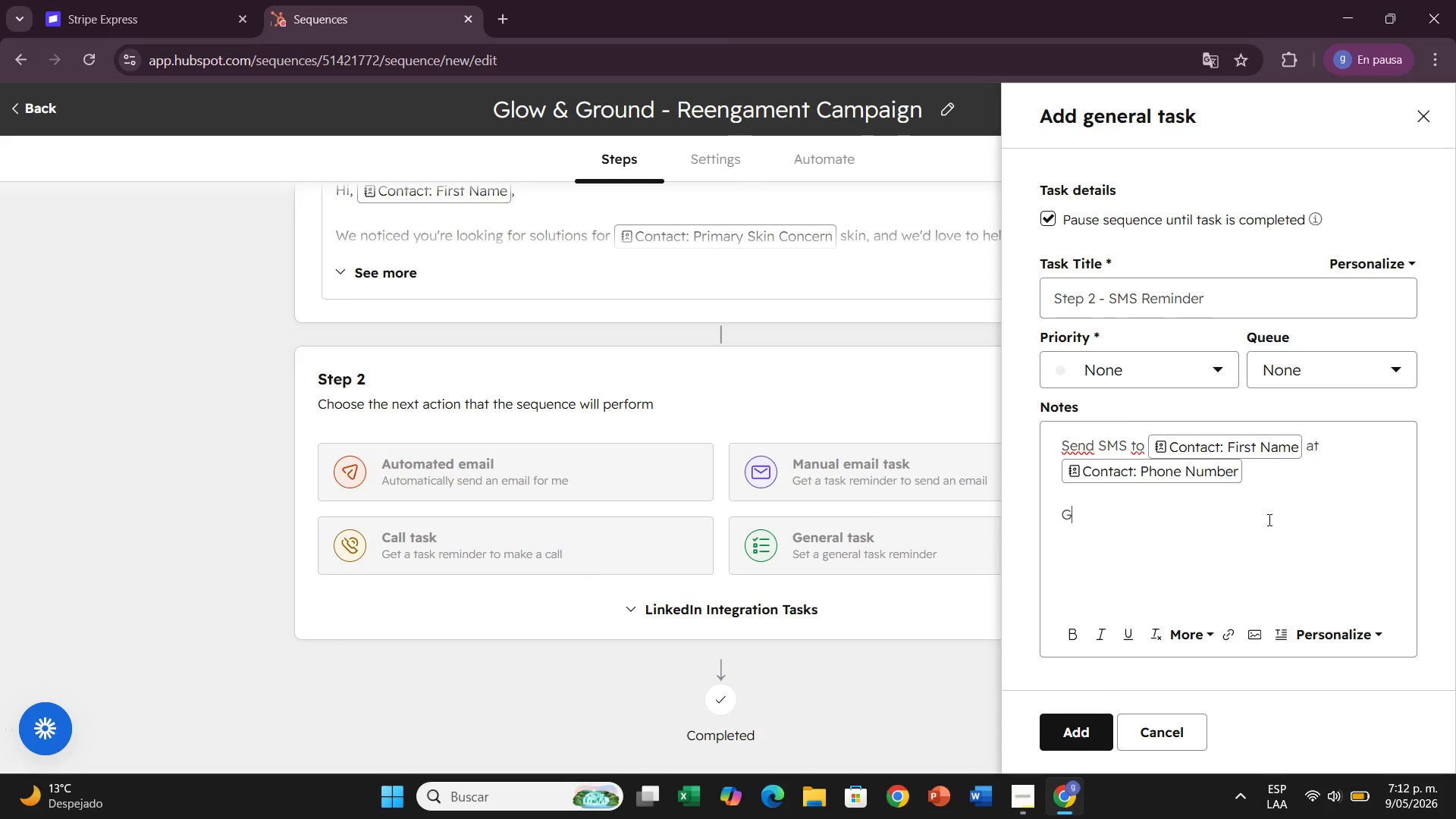 
key(Backspace)
 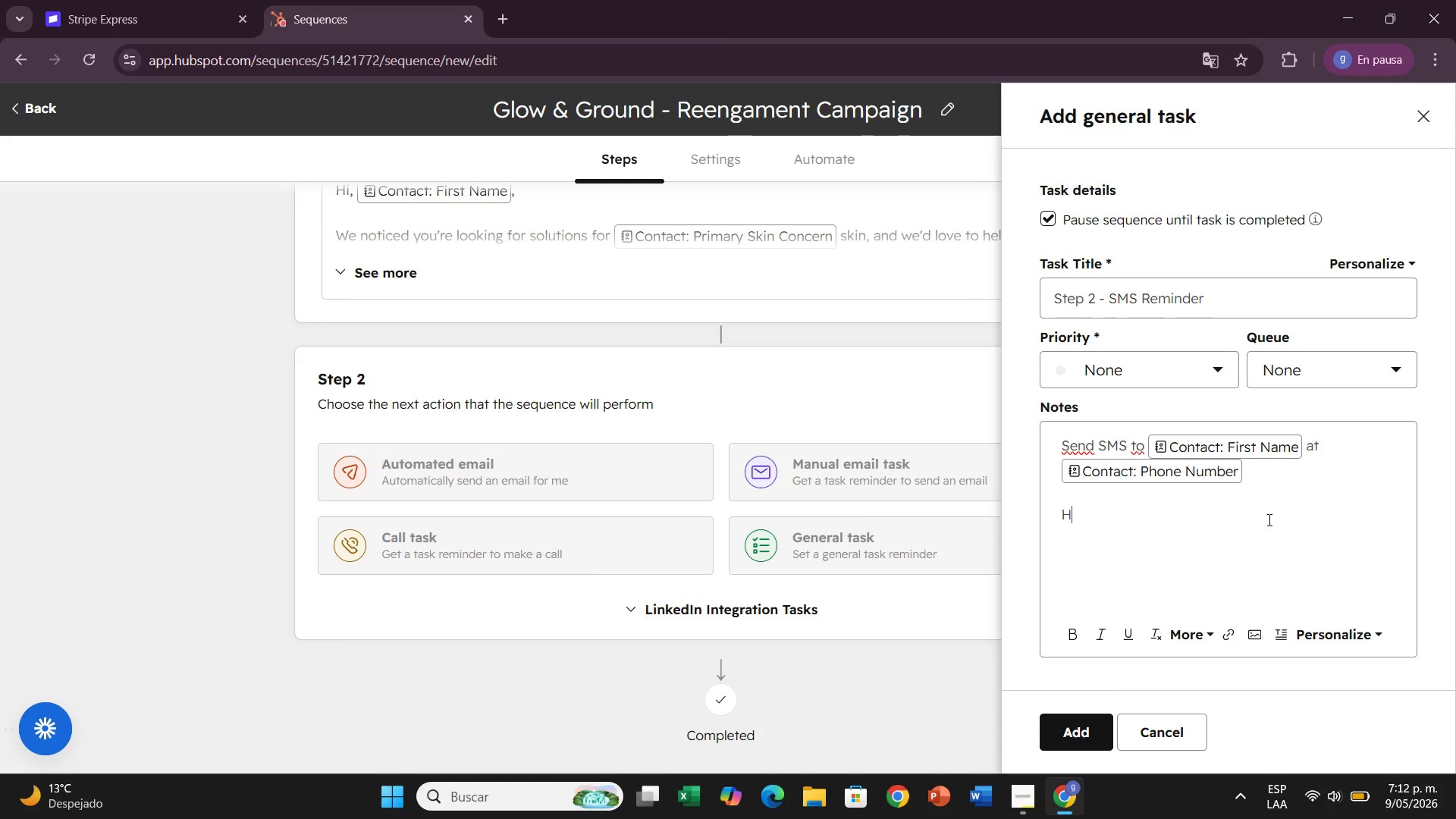 
key(H)
 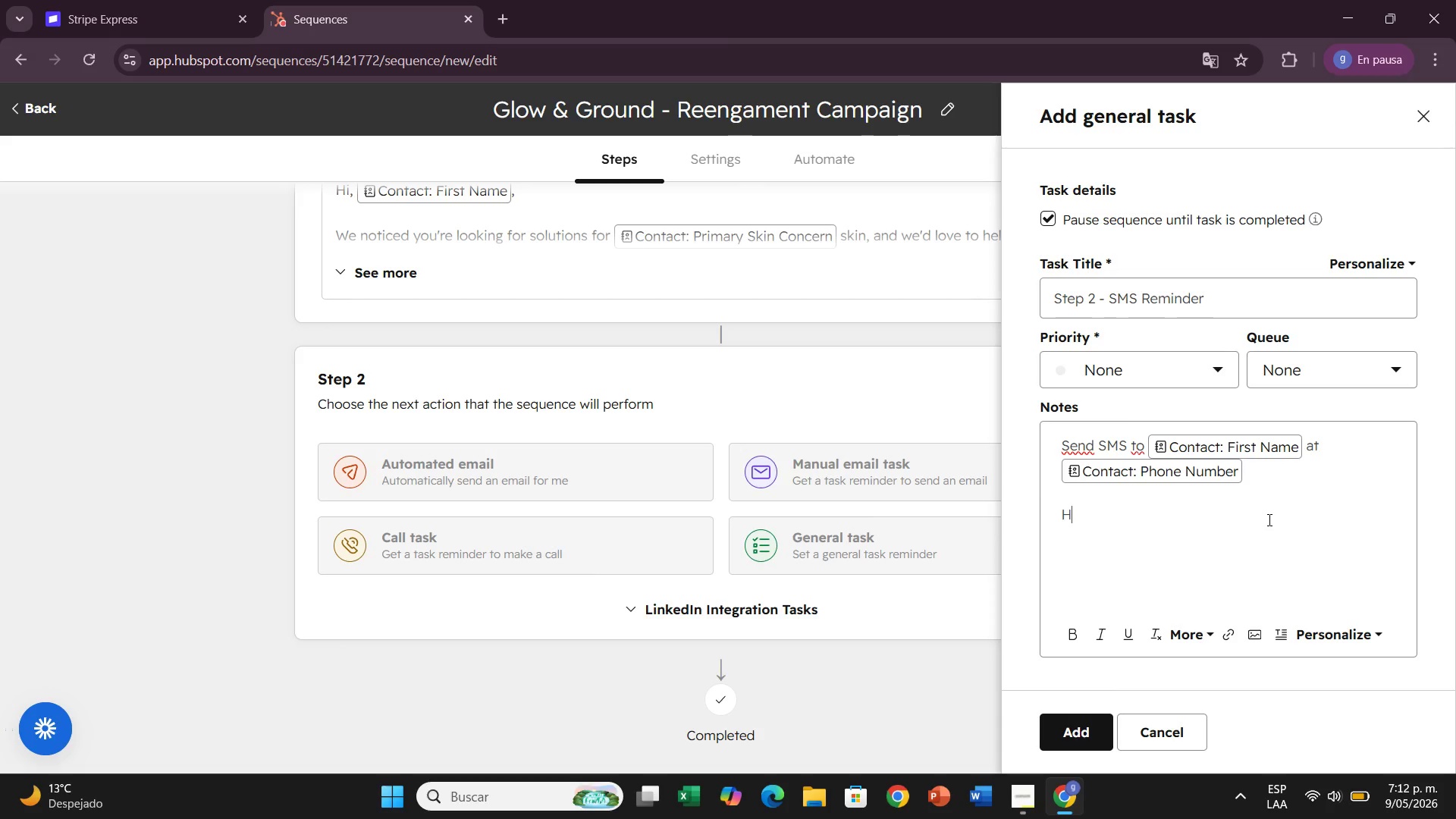 
key(CapsLock)
 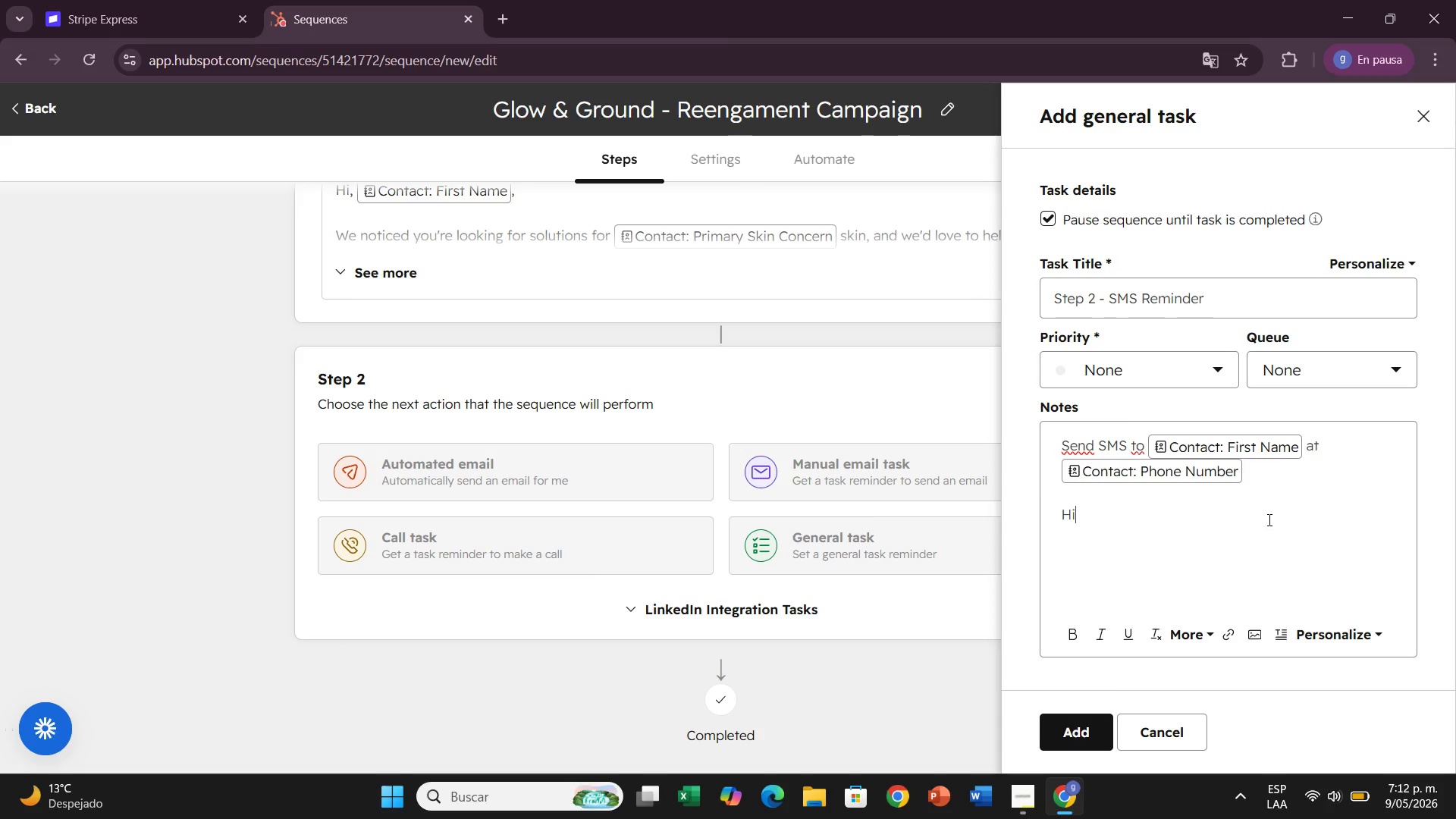 
key(I)
 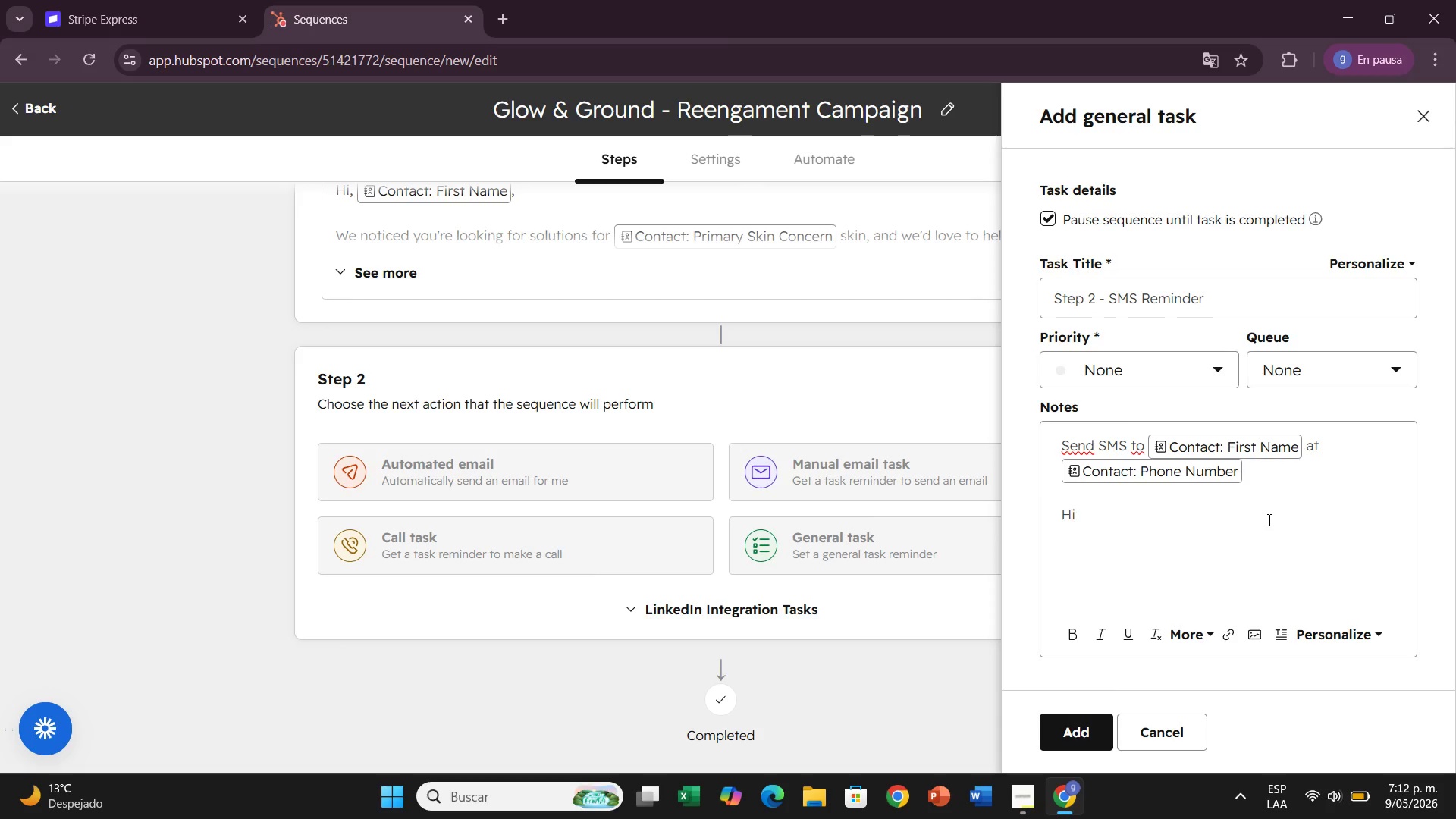 
key(Space)
 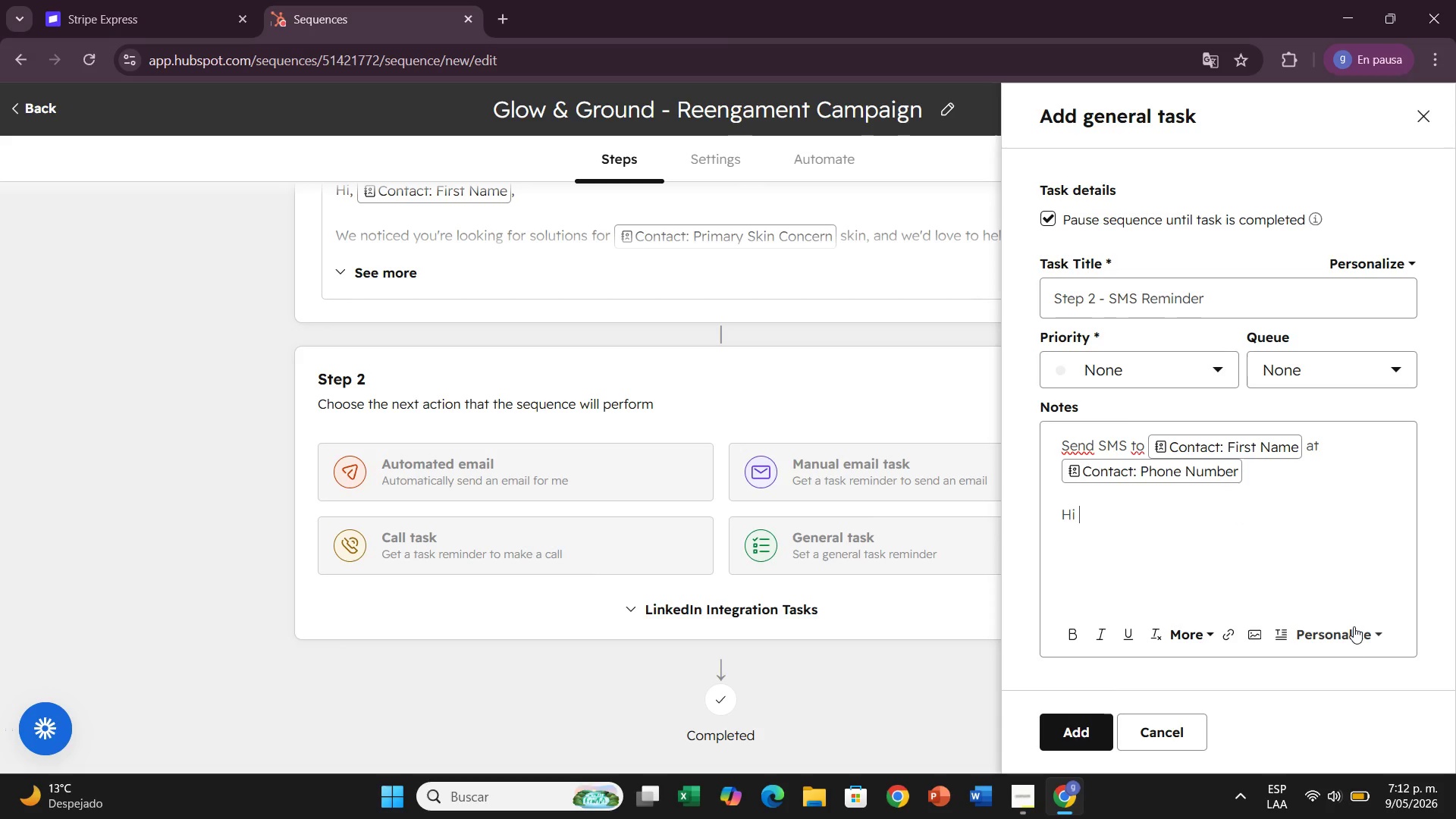 
left_click([1354, 626])
 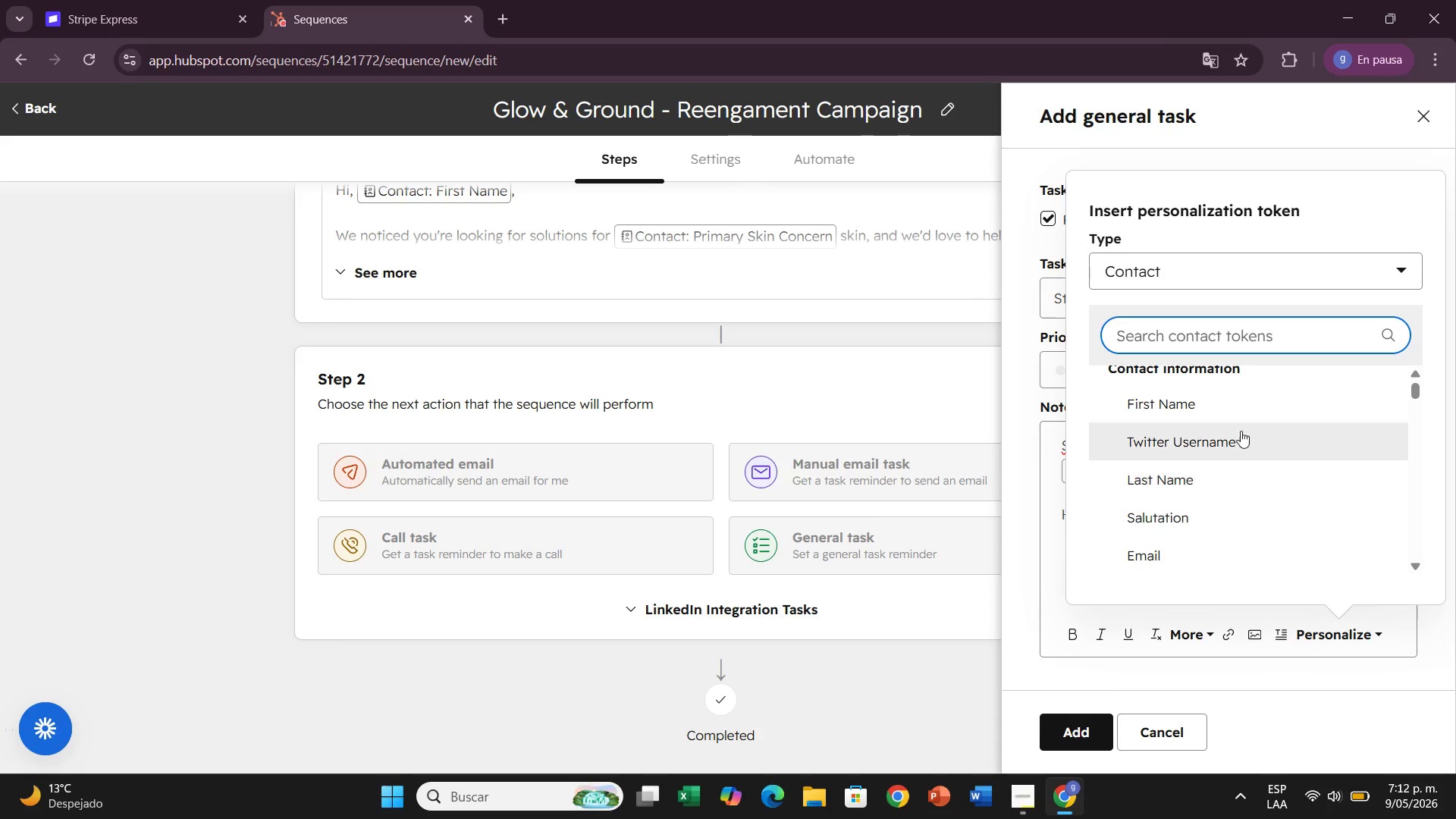 
left_click([1231, 407])
 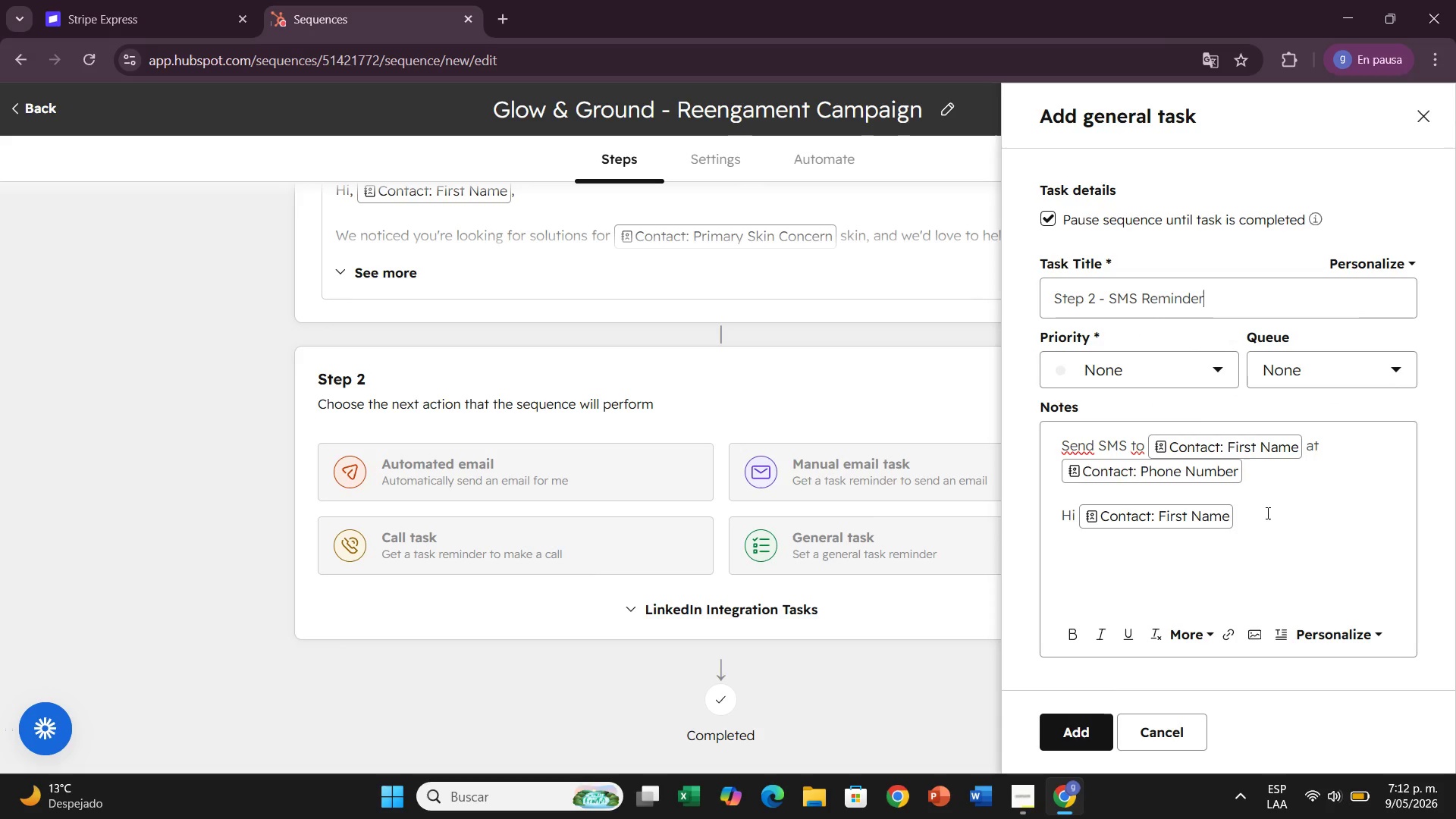 
key(Shift+1)
 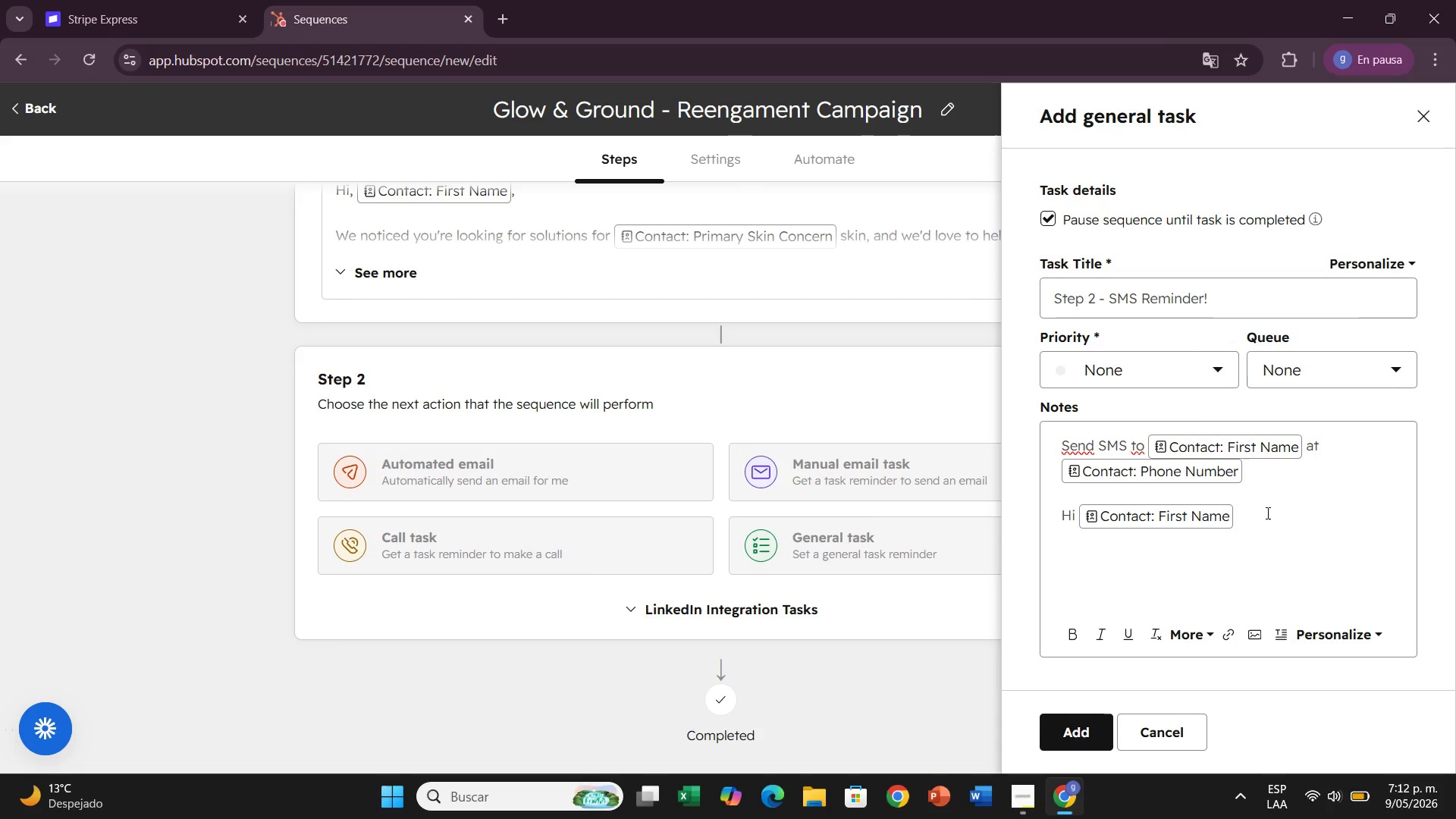 
key(Backspace)
 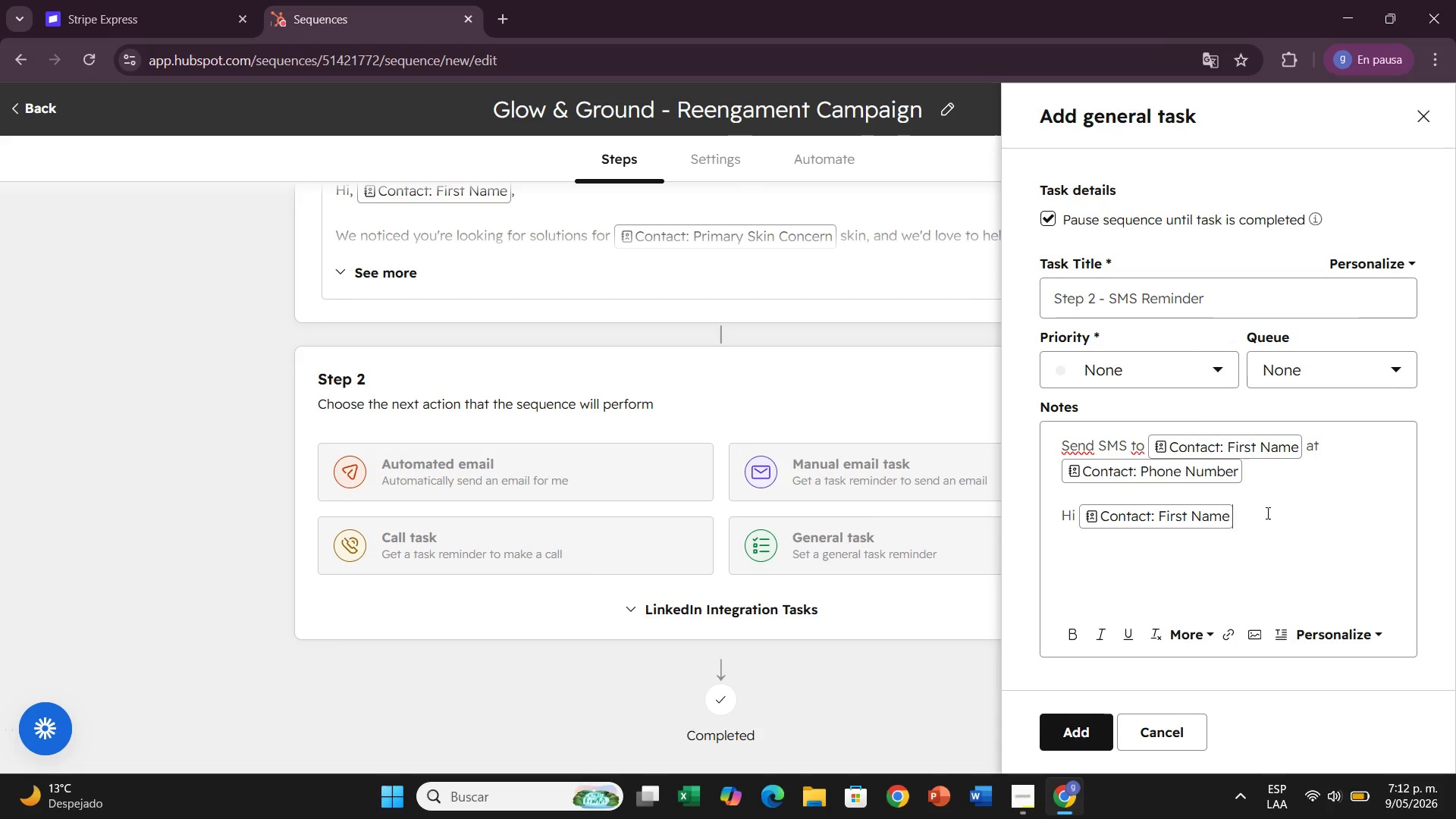 
left_click([1266, 513])
 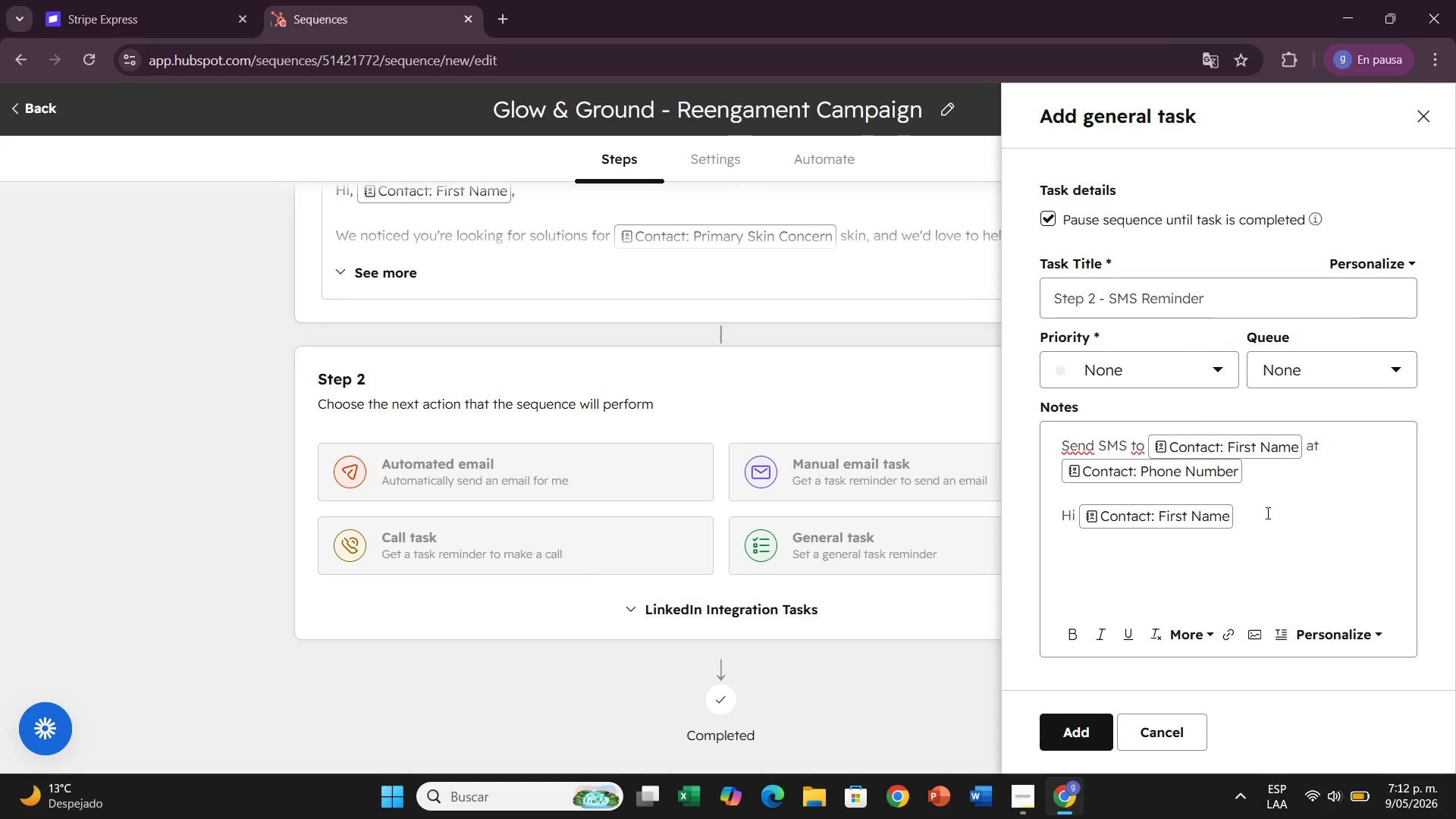 
key(Space)
 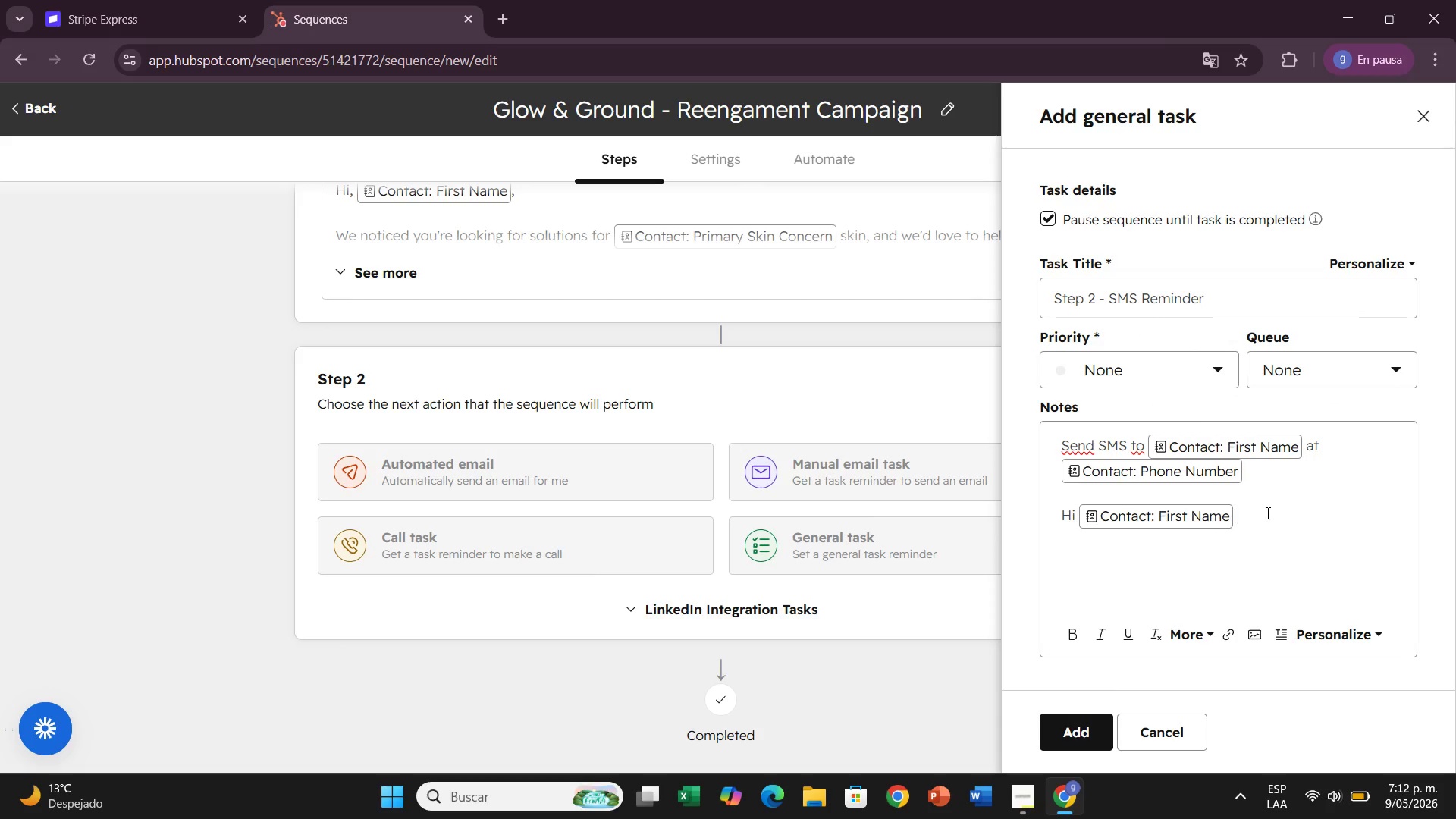 
key(Shift+1)
 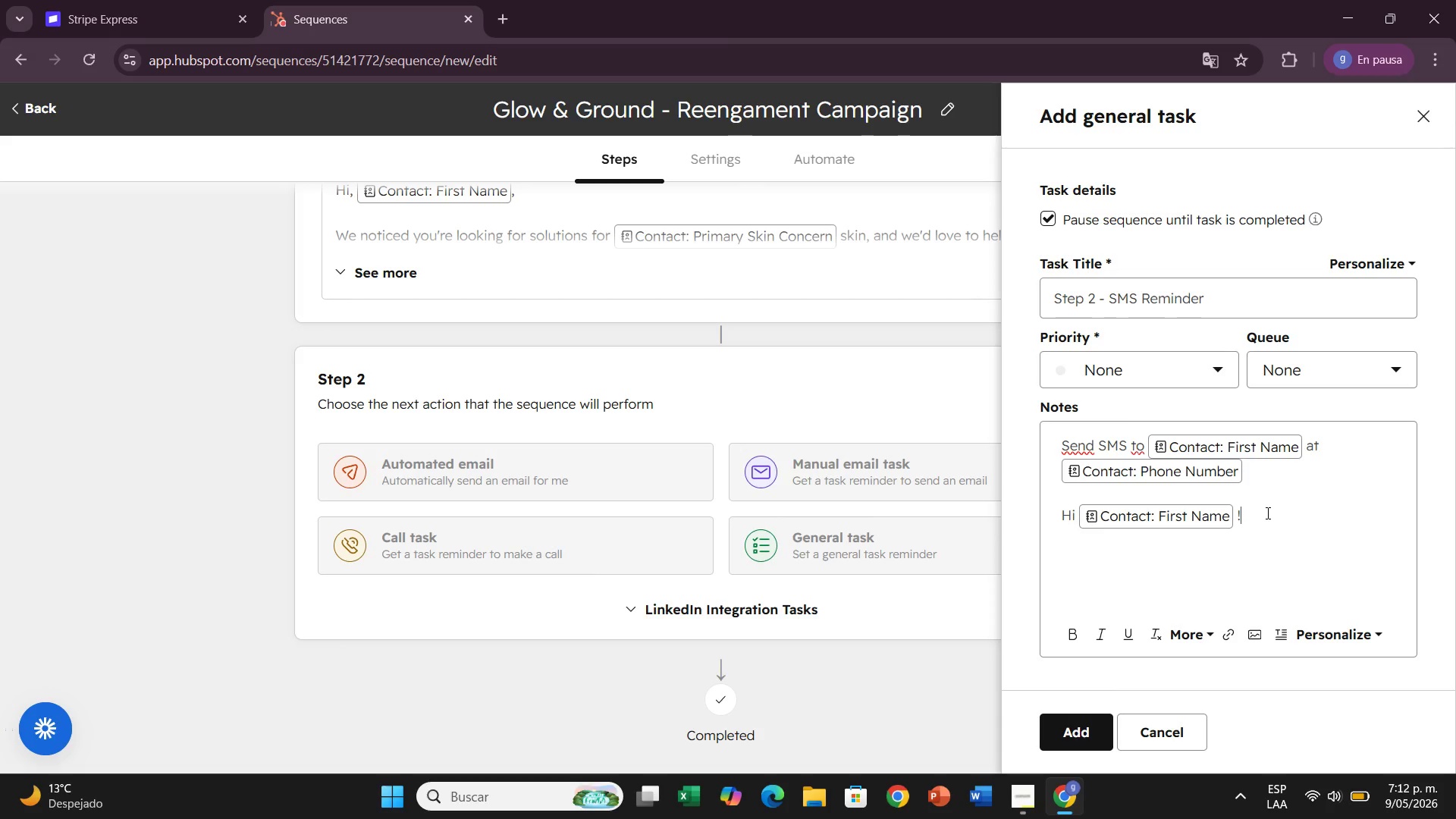 
key(Enter)
 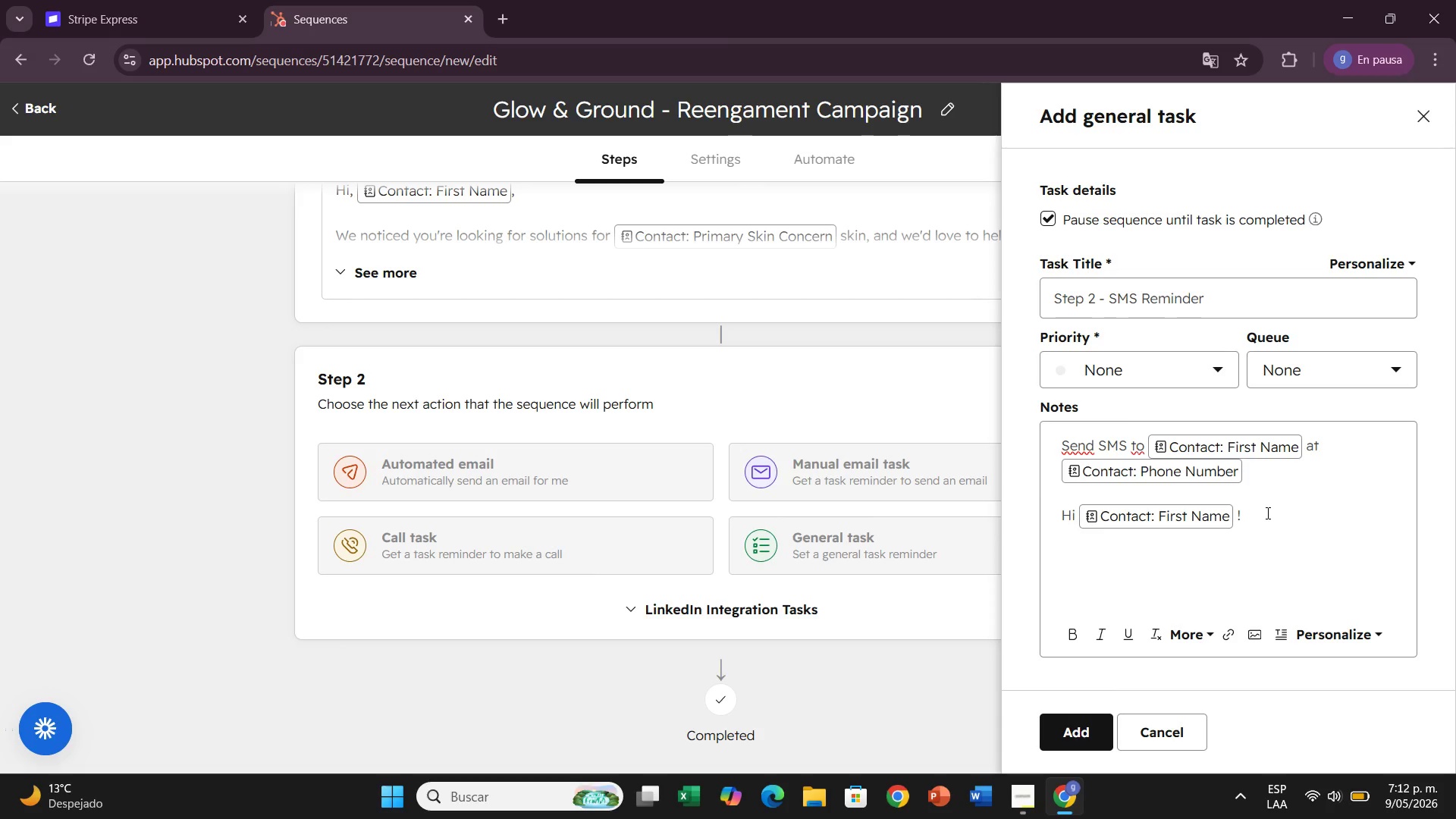 
type(S)
key(Backspace)
type(Don[t miss your 20% pff)
key(Backspace)
key(Backspace)
key(Backspace)
type(off at Glow ^ Gorund )
key(Backspace)
key(Backspace)
key(Backspace)
key(Backspace)
key(Backspace)
key(Backspace)
type(round Med-Spa. Check your email for t)
key(Backspace)
type(your exclusive )
 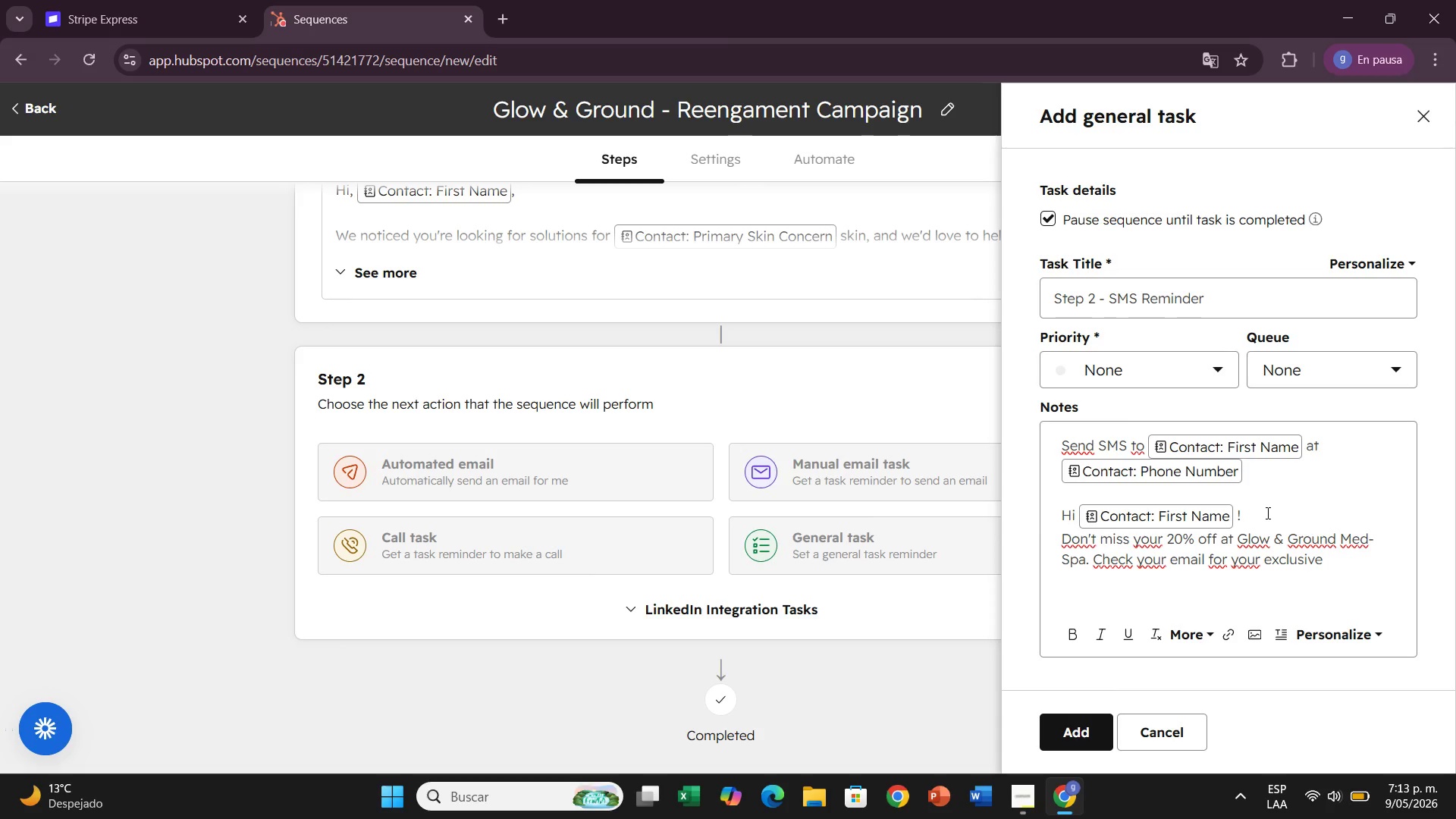 
type(consultation offer )
 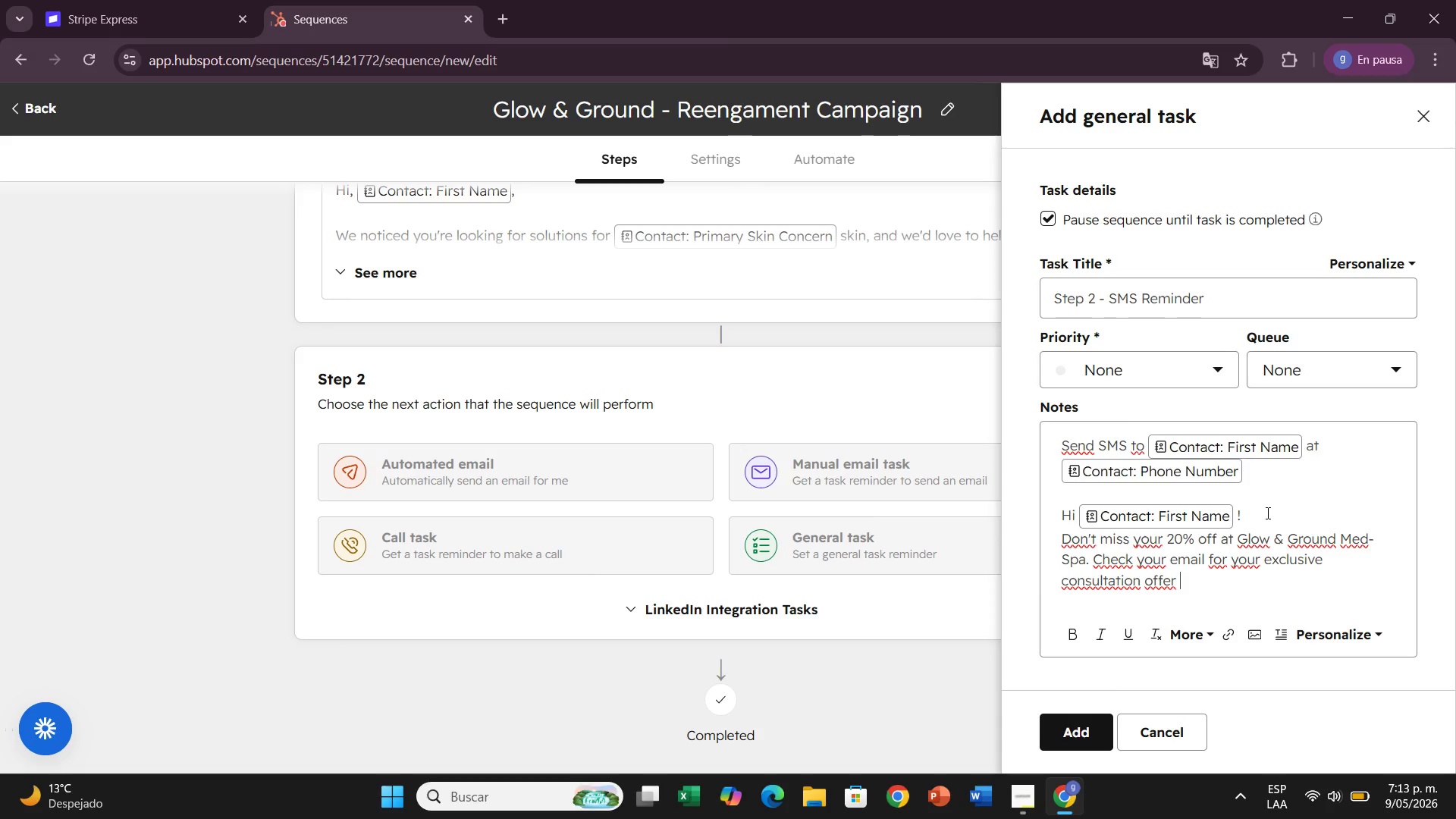 
key(Backspace)
 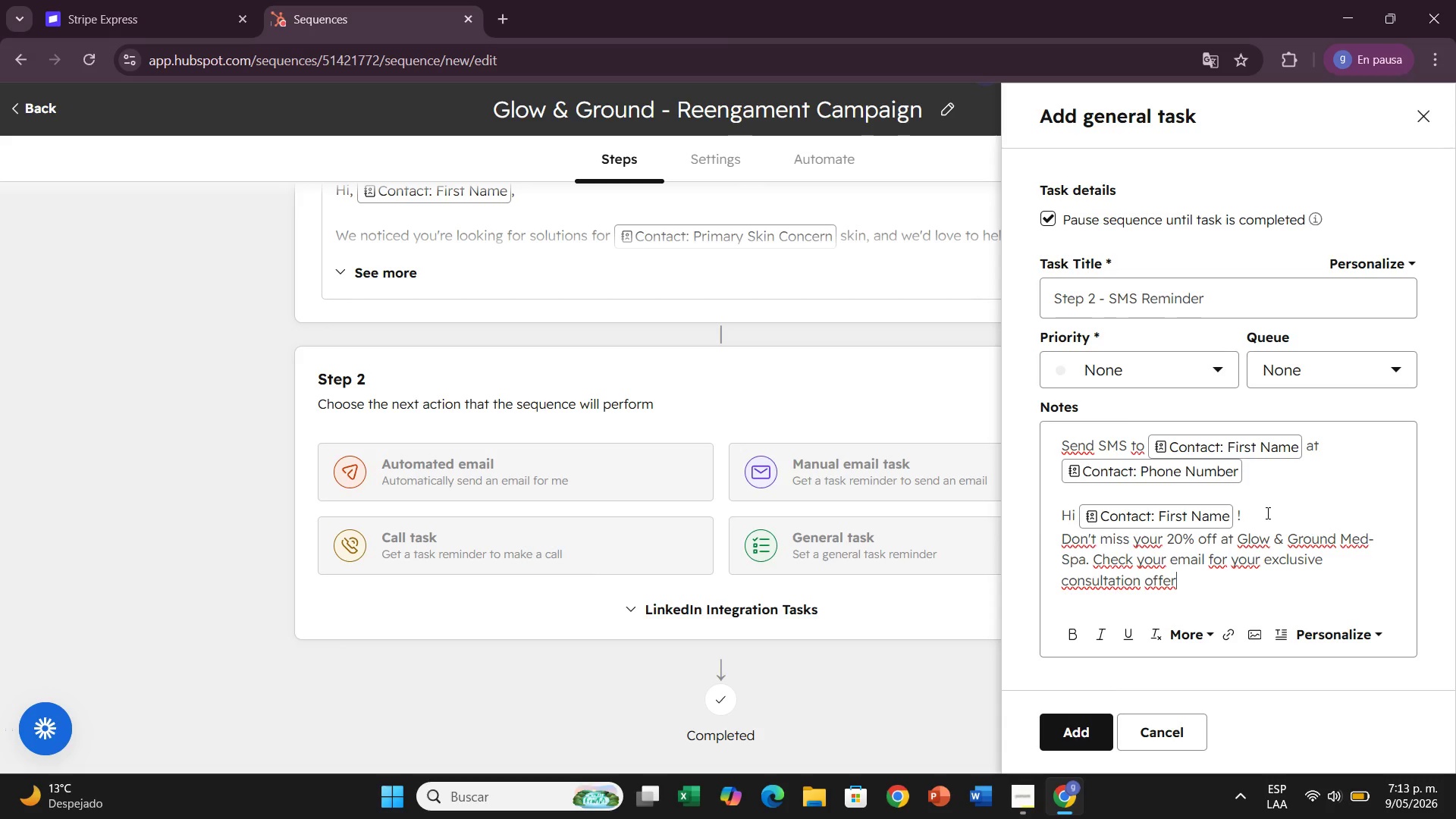 
type(, only valid for 7 days! Reply STOP to opt out.)
 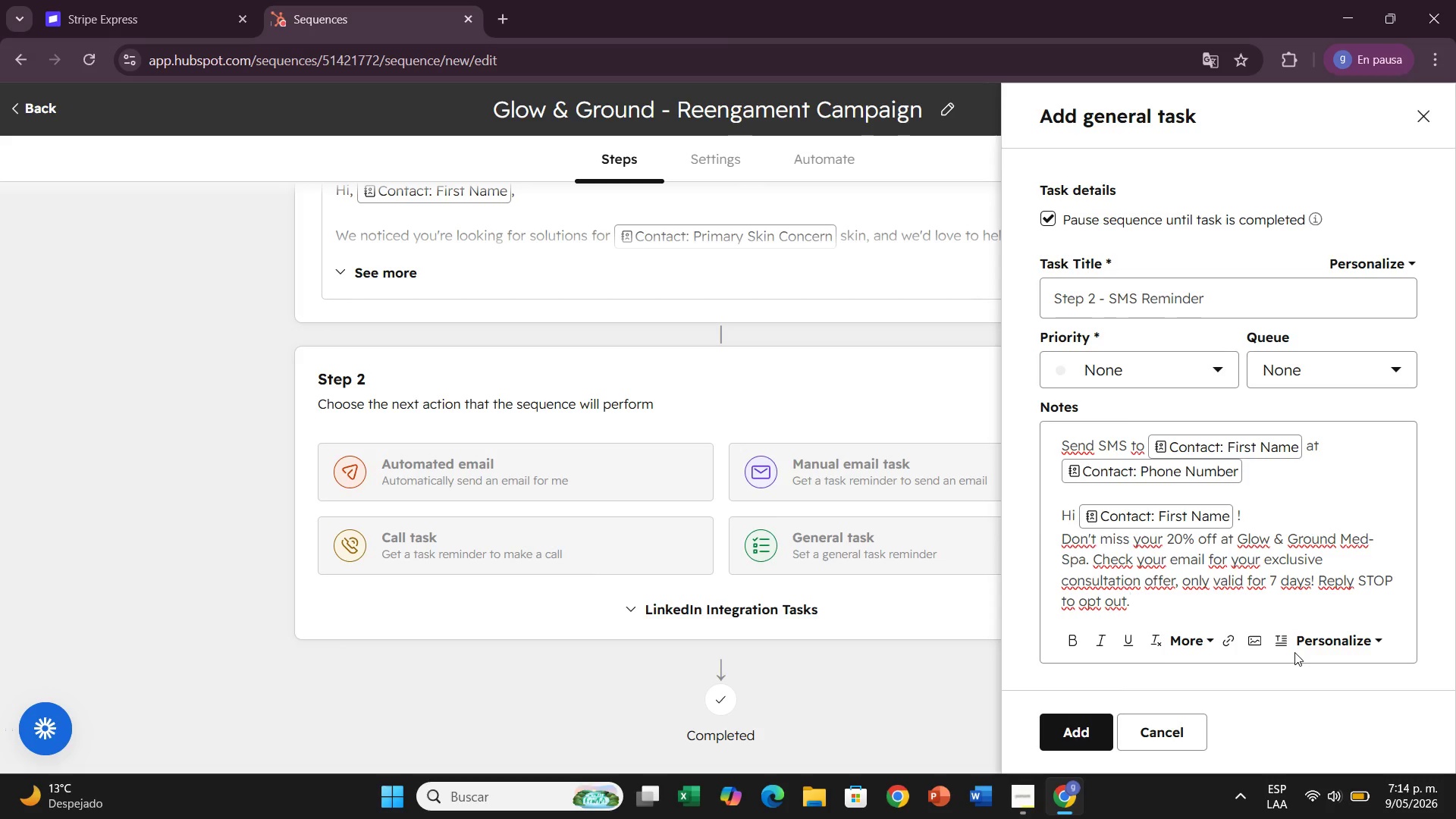 
scroll: coordinate [1296, 618], scroll_direction: down, amount: 3.0
 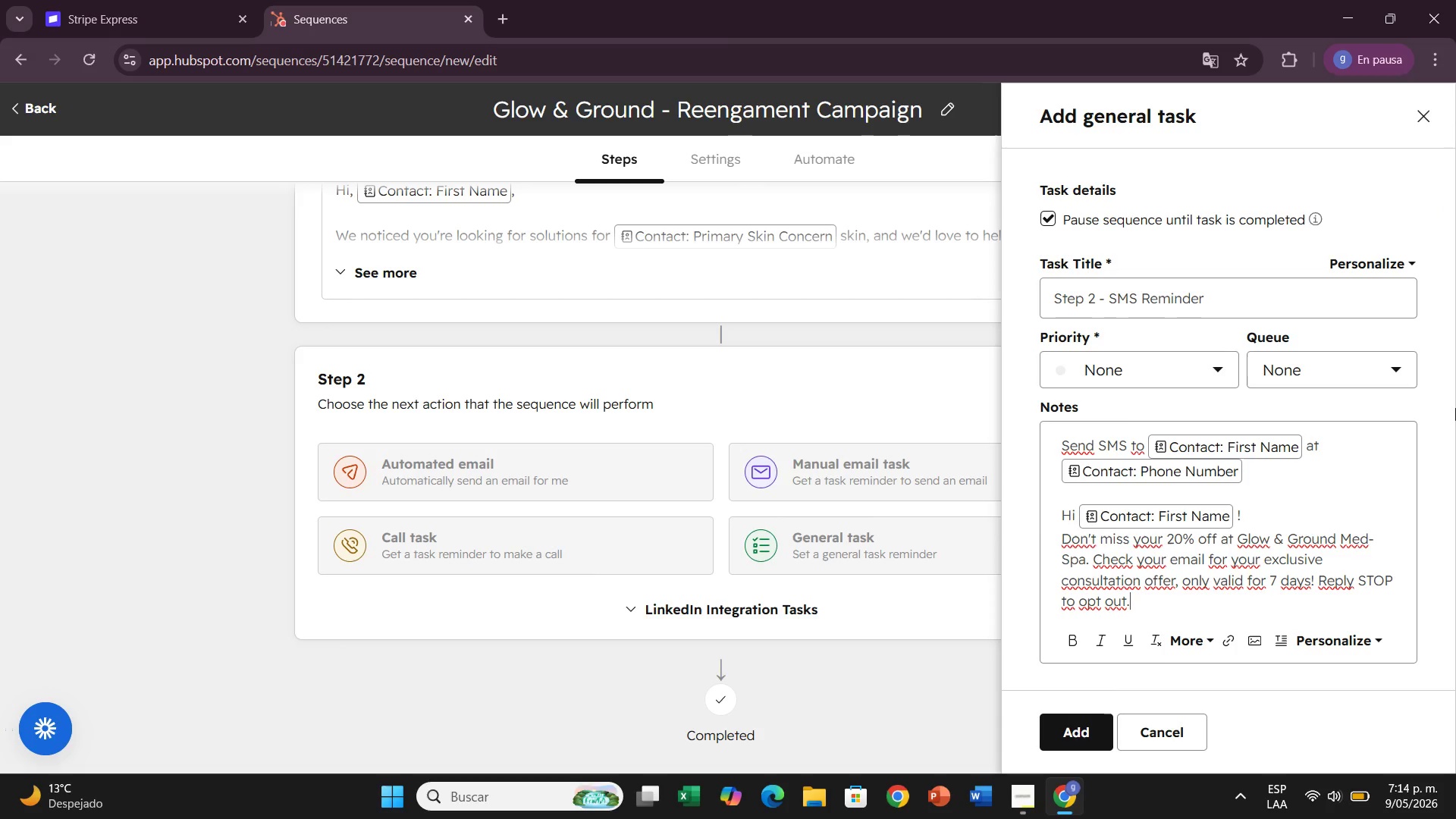 
left_click([1359, 381])
 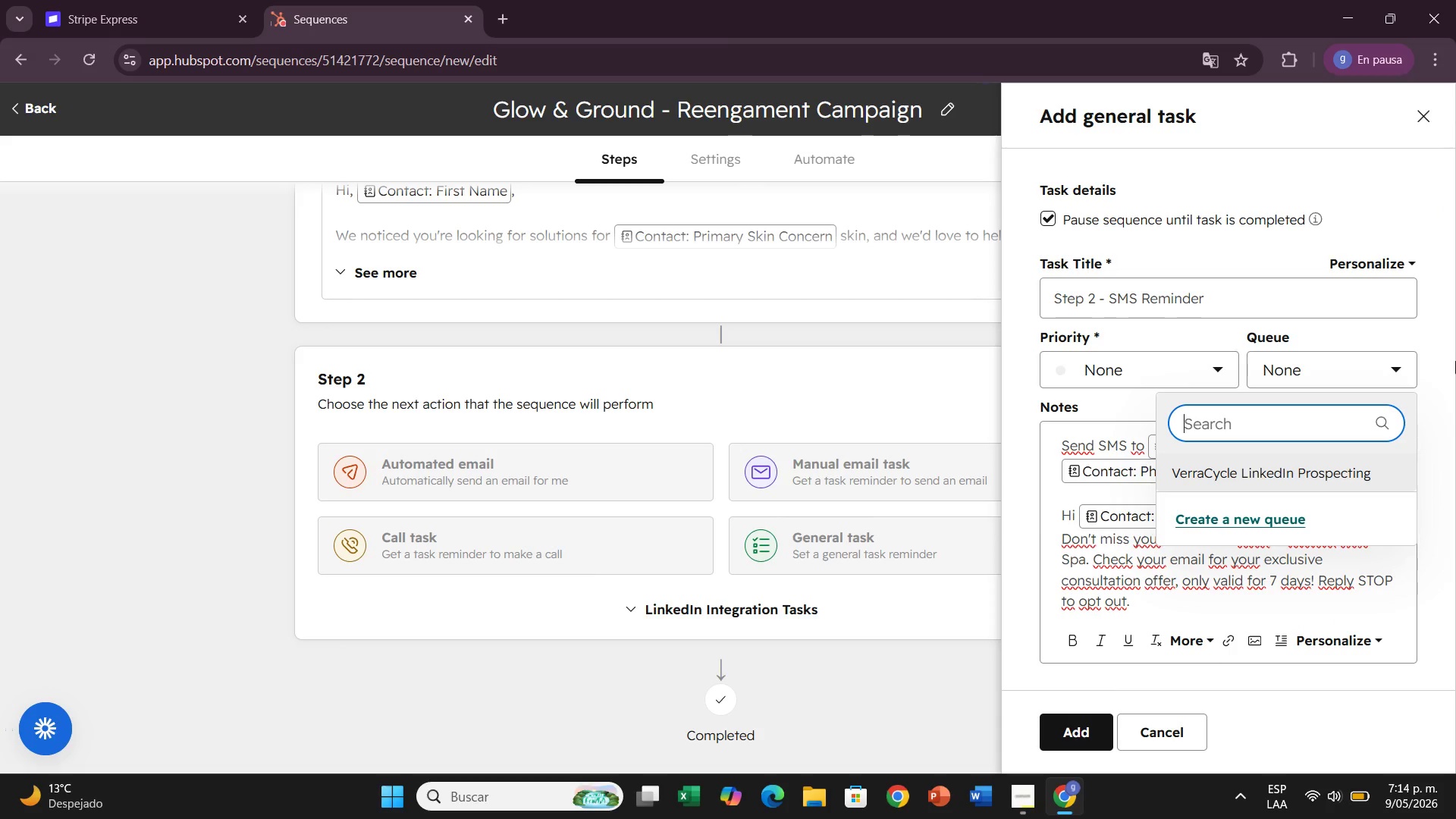 
left_click([1432, 328])
 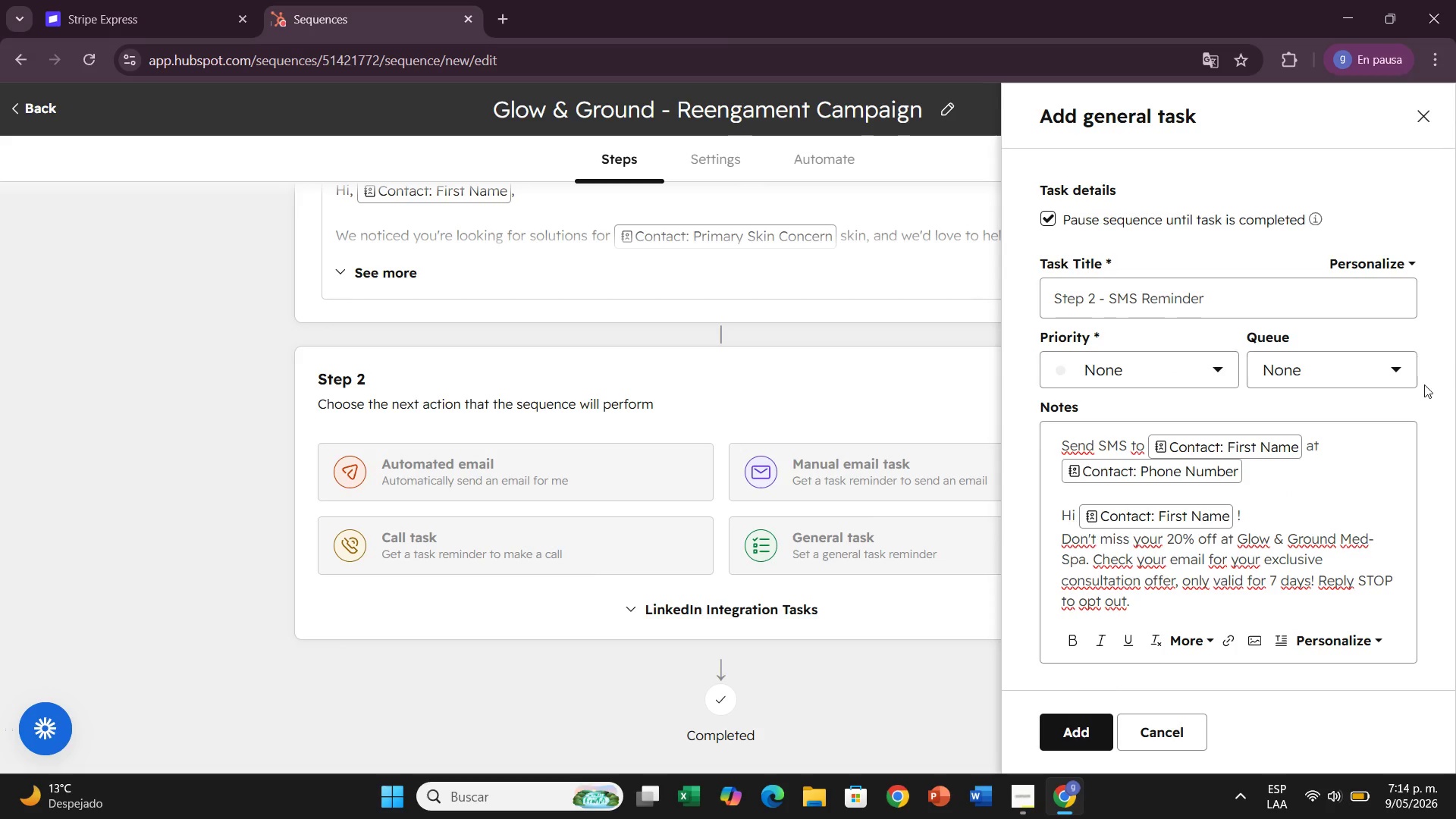 
scroll: coordinate [1412, 423], scroll_direction: down, amount: 2.0
 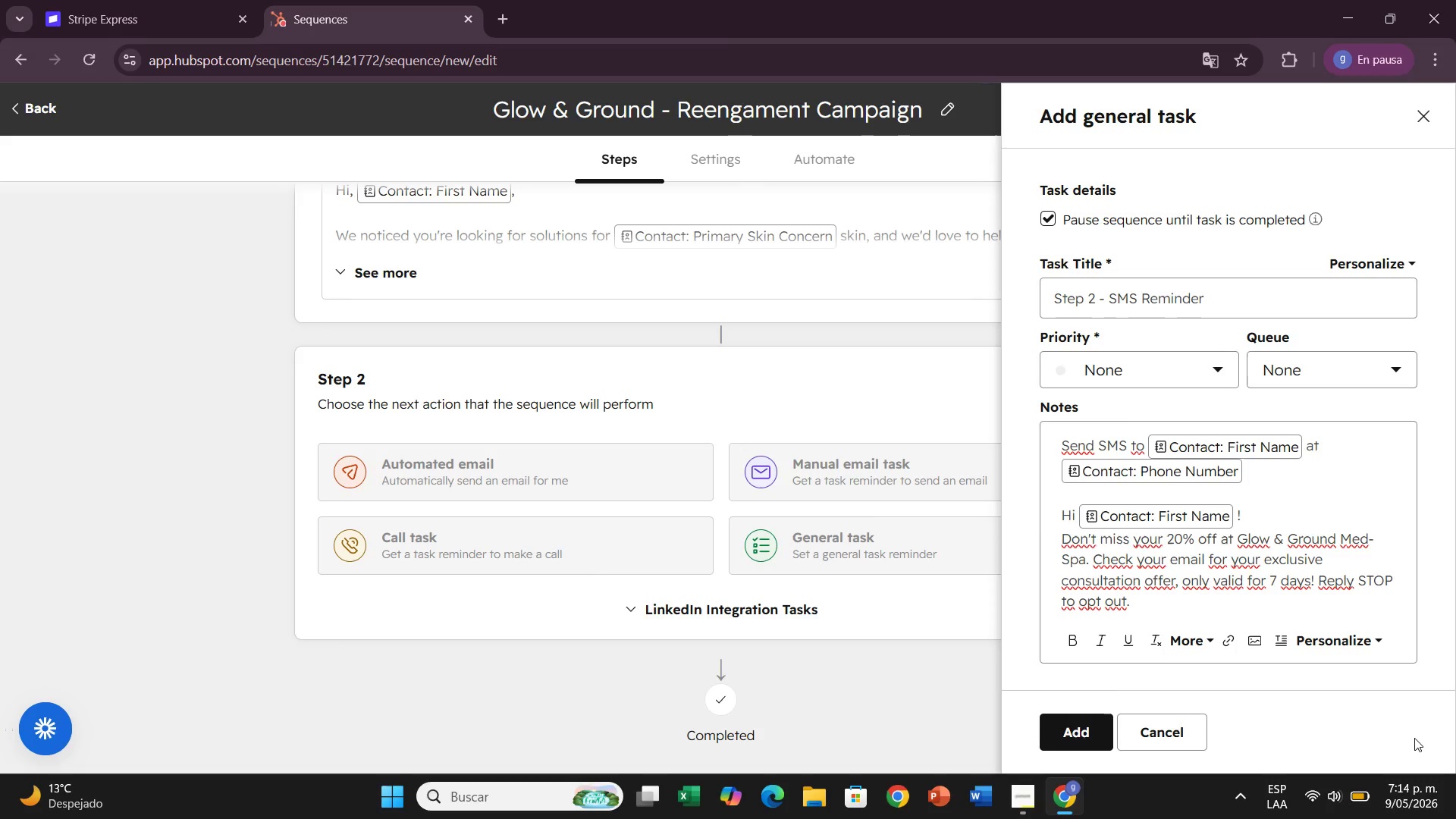 
wait(15.53)
 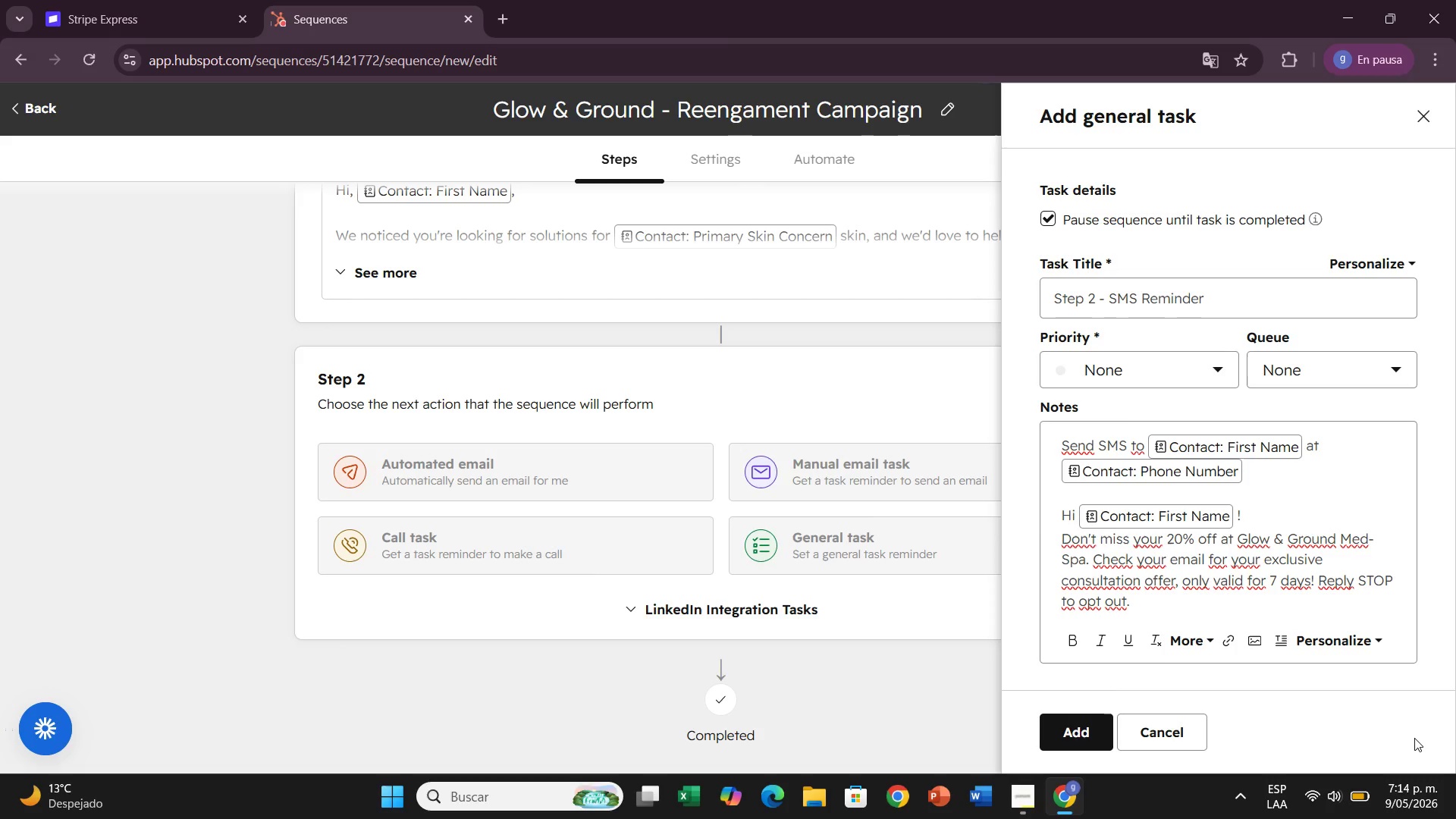 
left_click([1198, 366])
 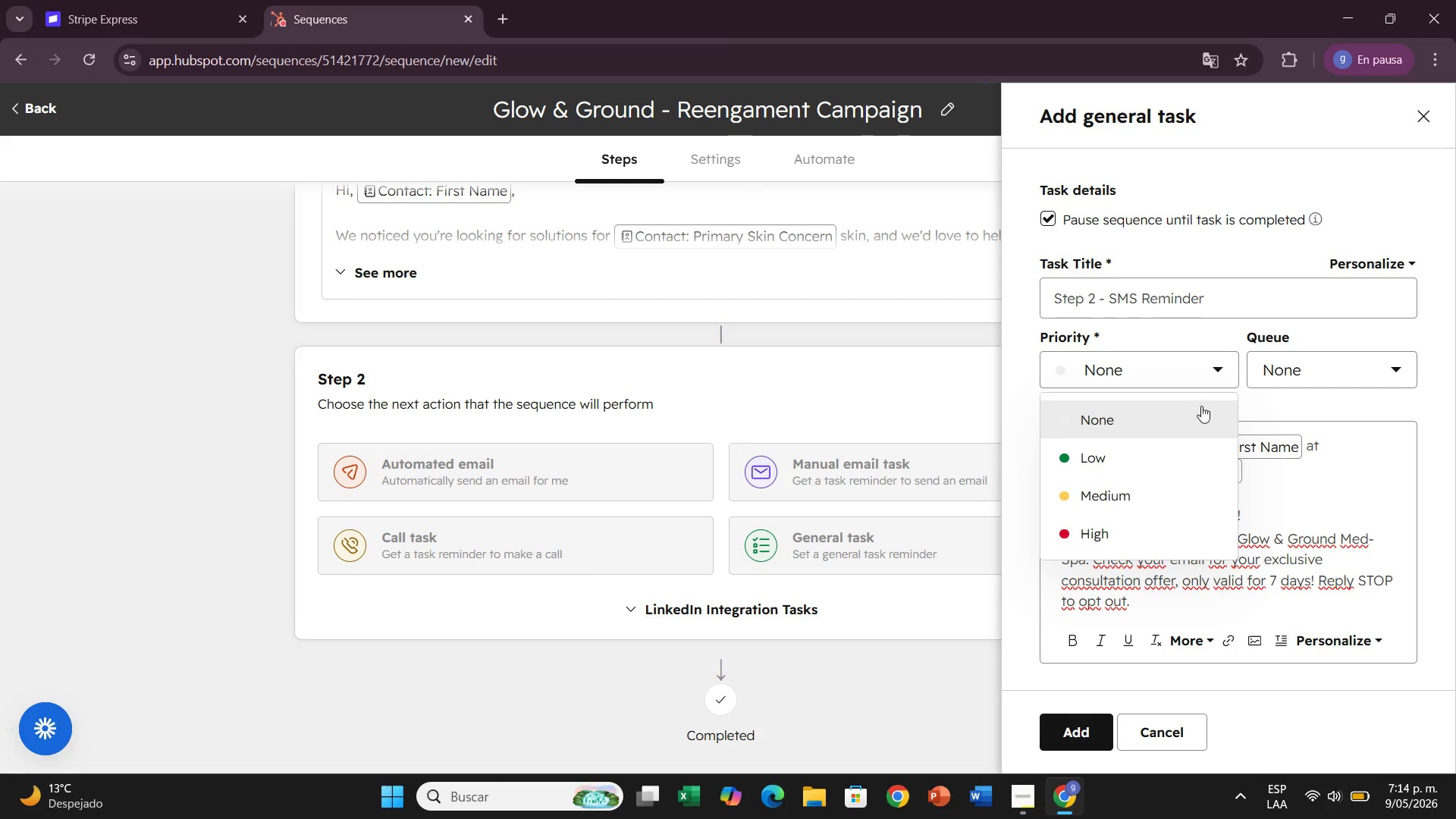 
left_click([1128, 528])
 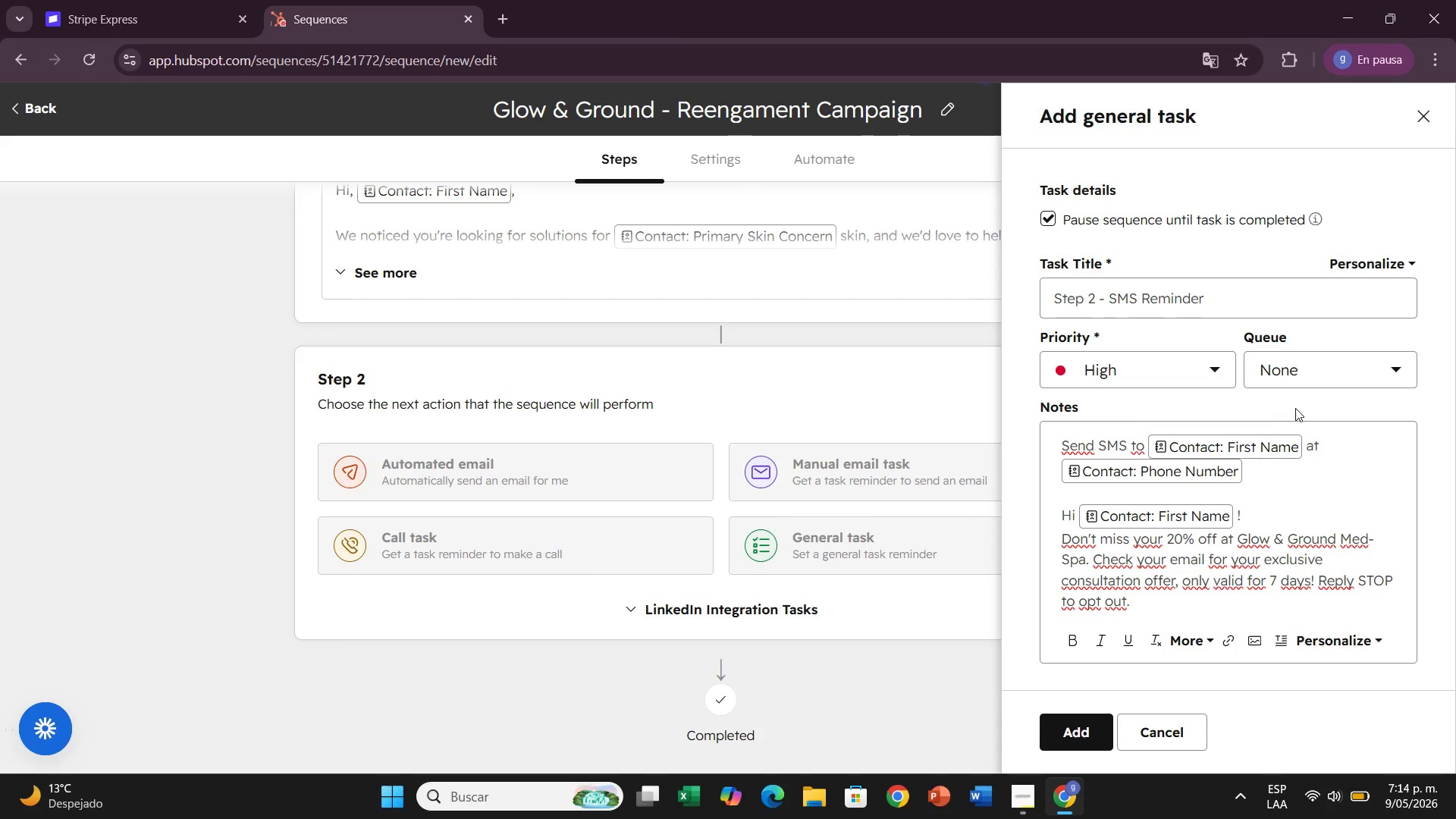 
wait(5.88)
 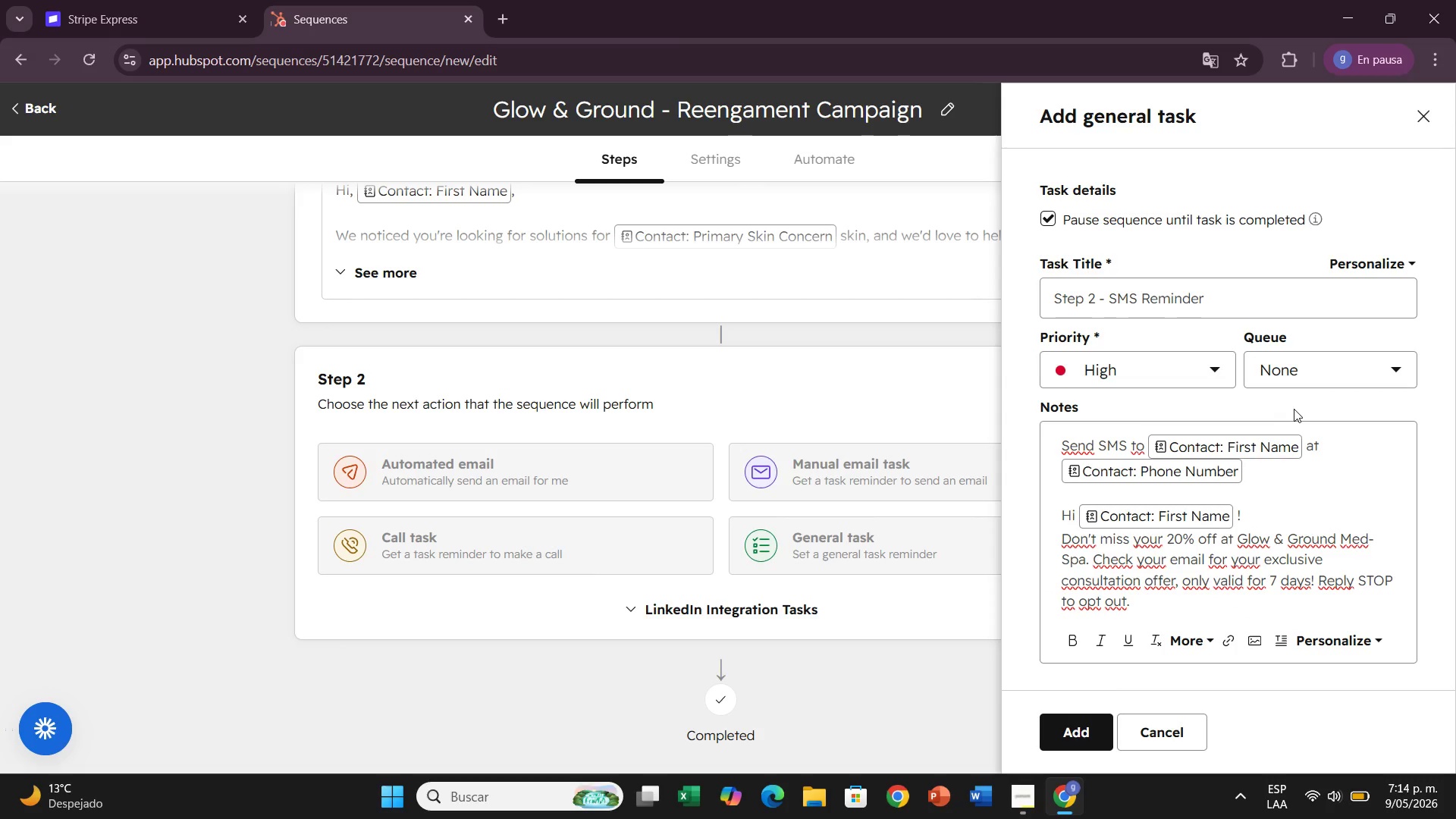 
scroll: coordinate [1290, 488], scroll_direction: down, amount: 1.0
 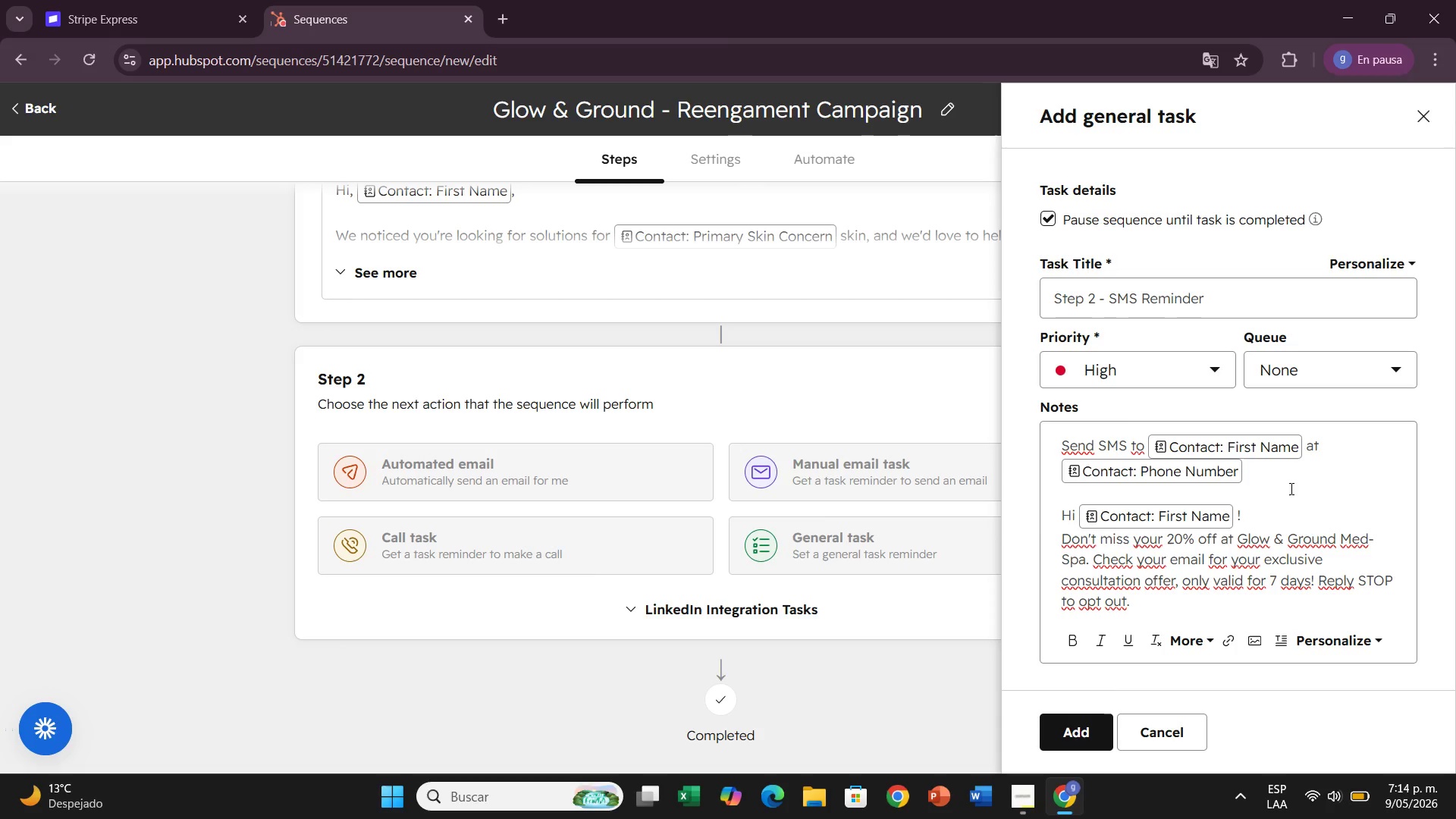 
left_click([1088, 721])
 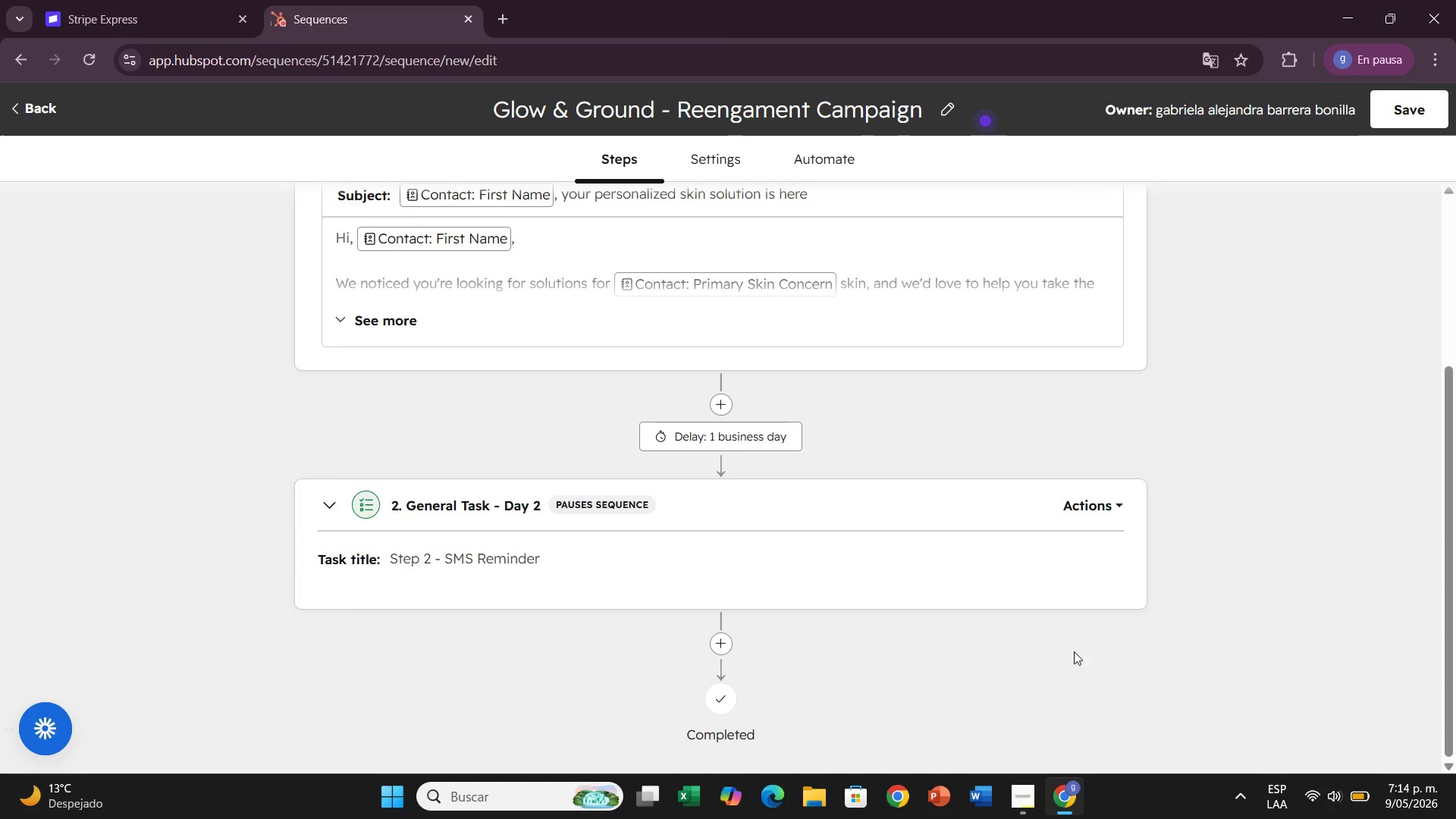 
scroll: coordinate [1290, 488], scroll_direction: down, amount: 1.0
 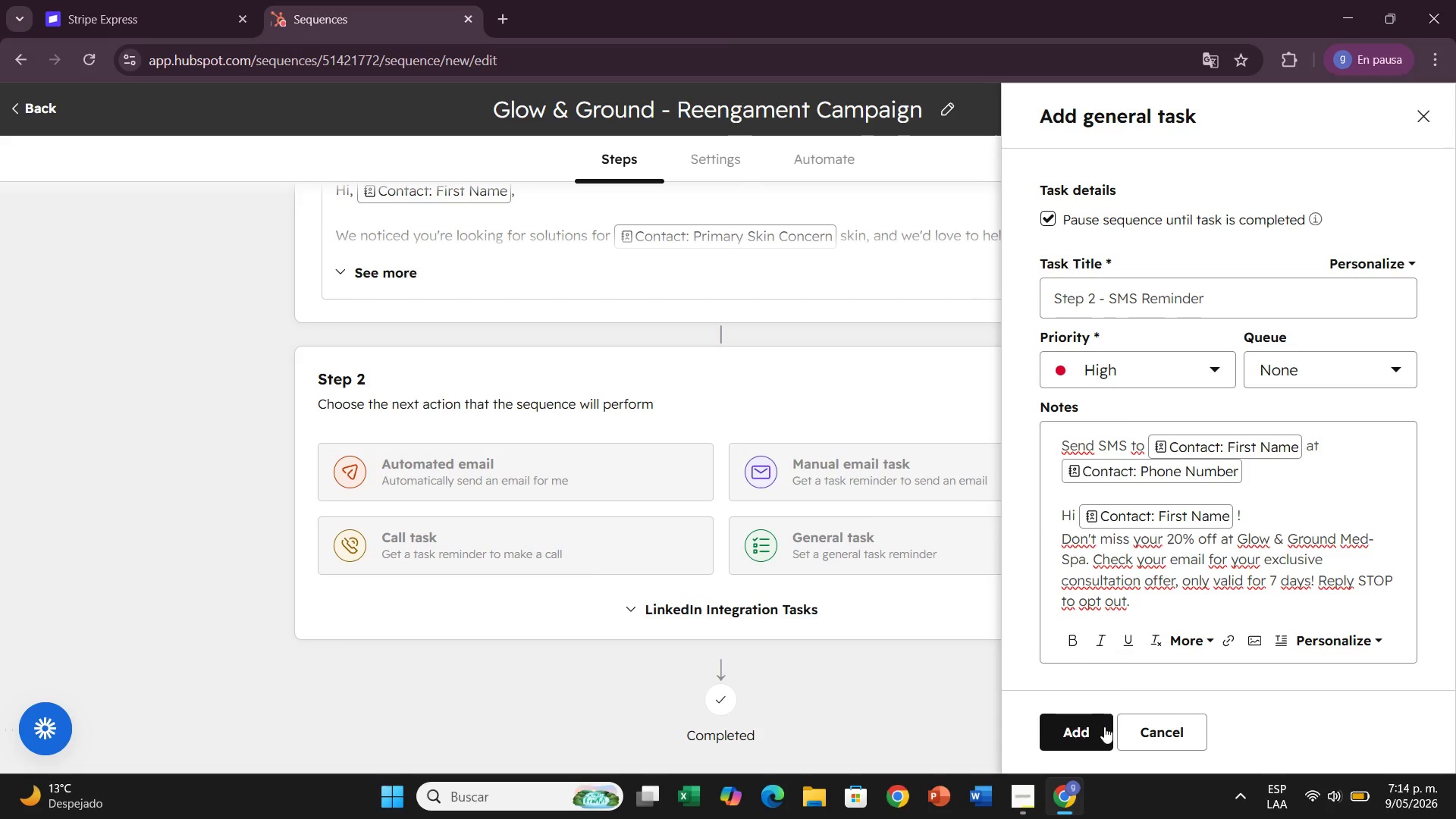 
wait(12.82)
 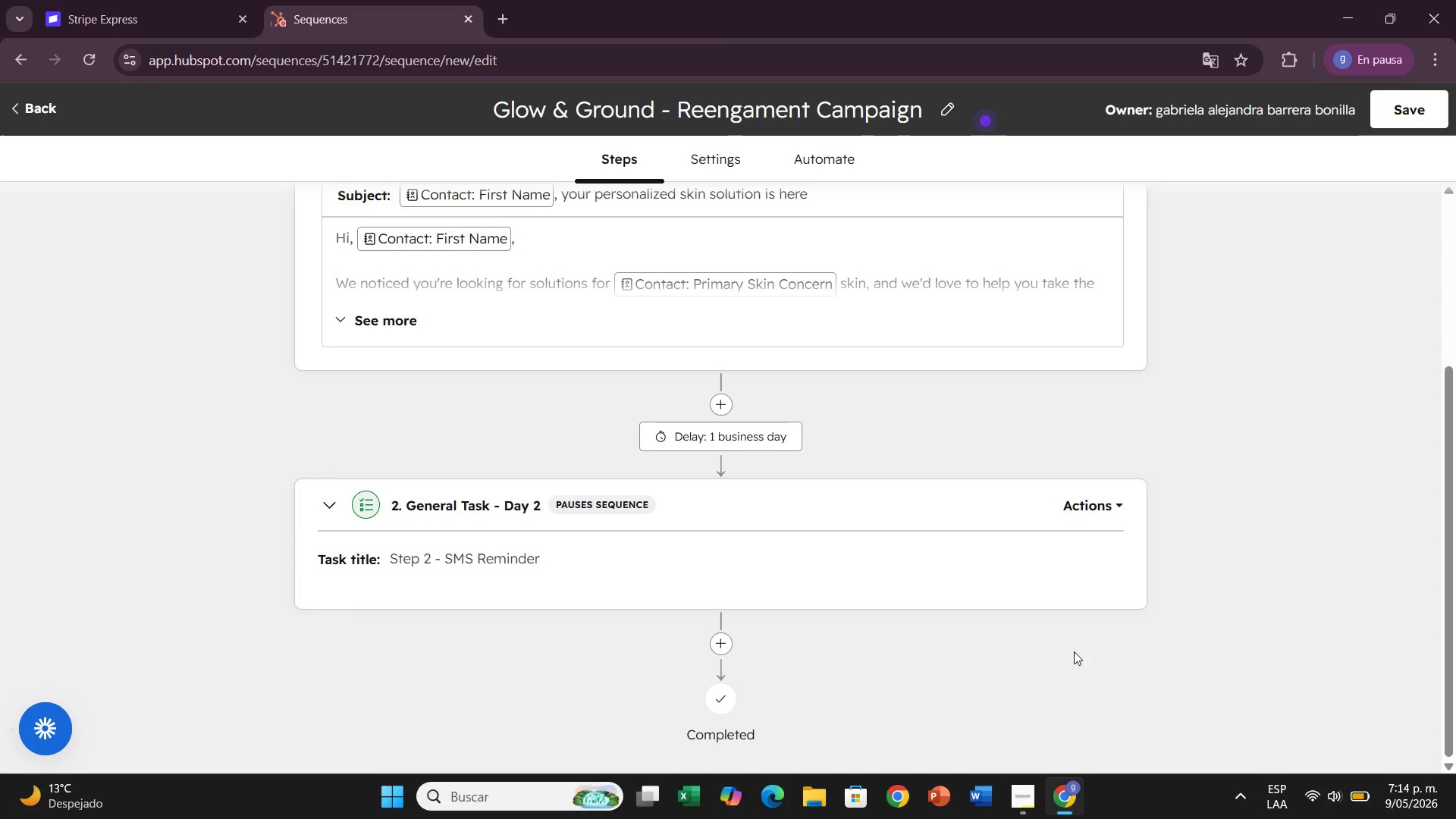 
left_click([714, 643])
 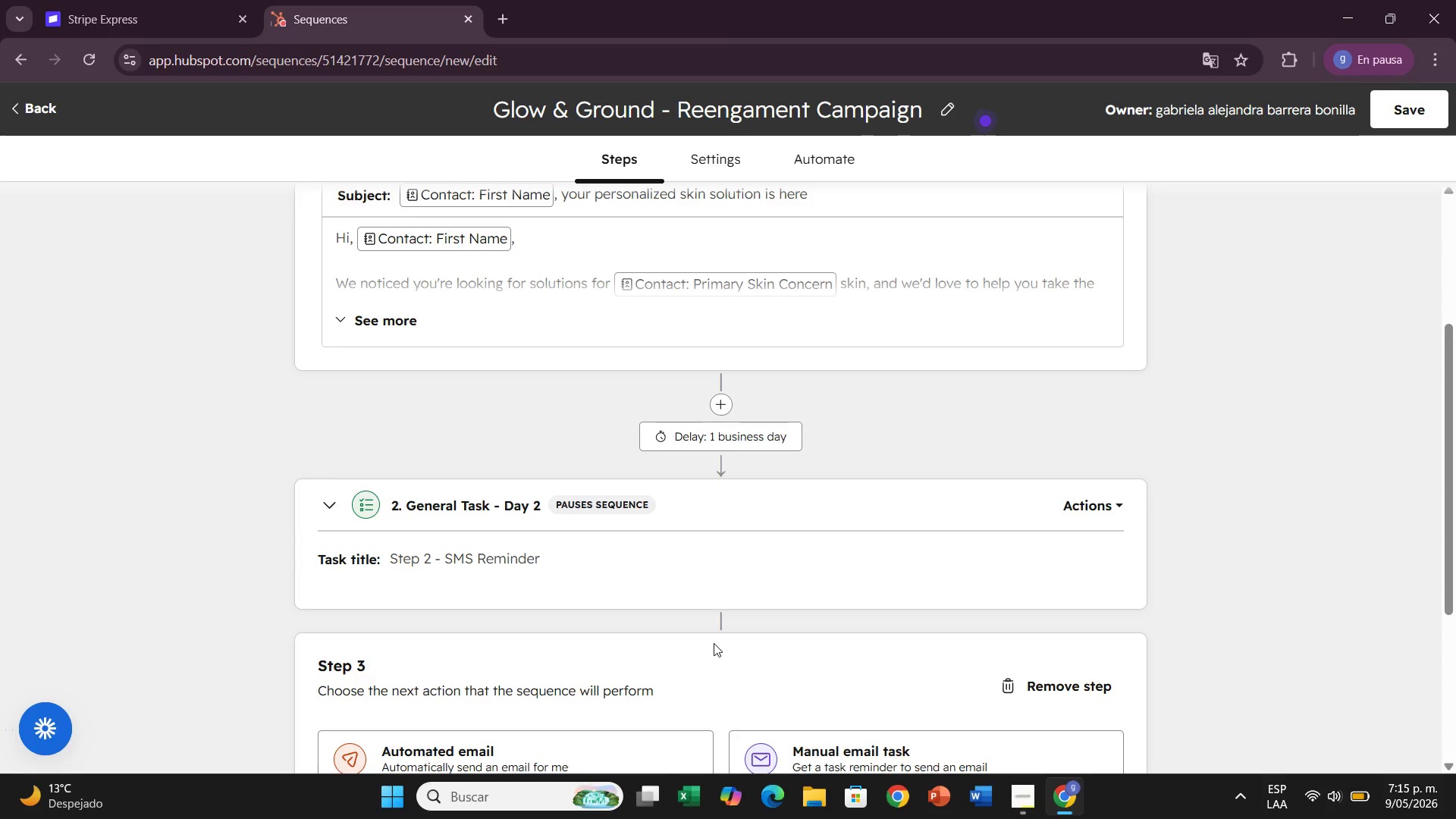 
wait(5.88)
 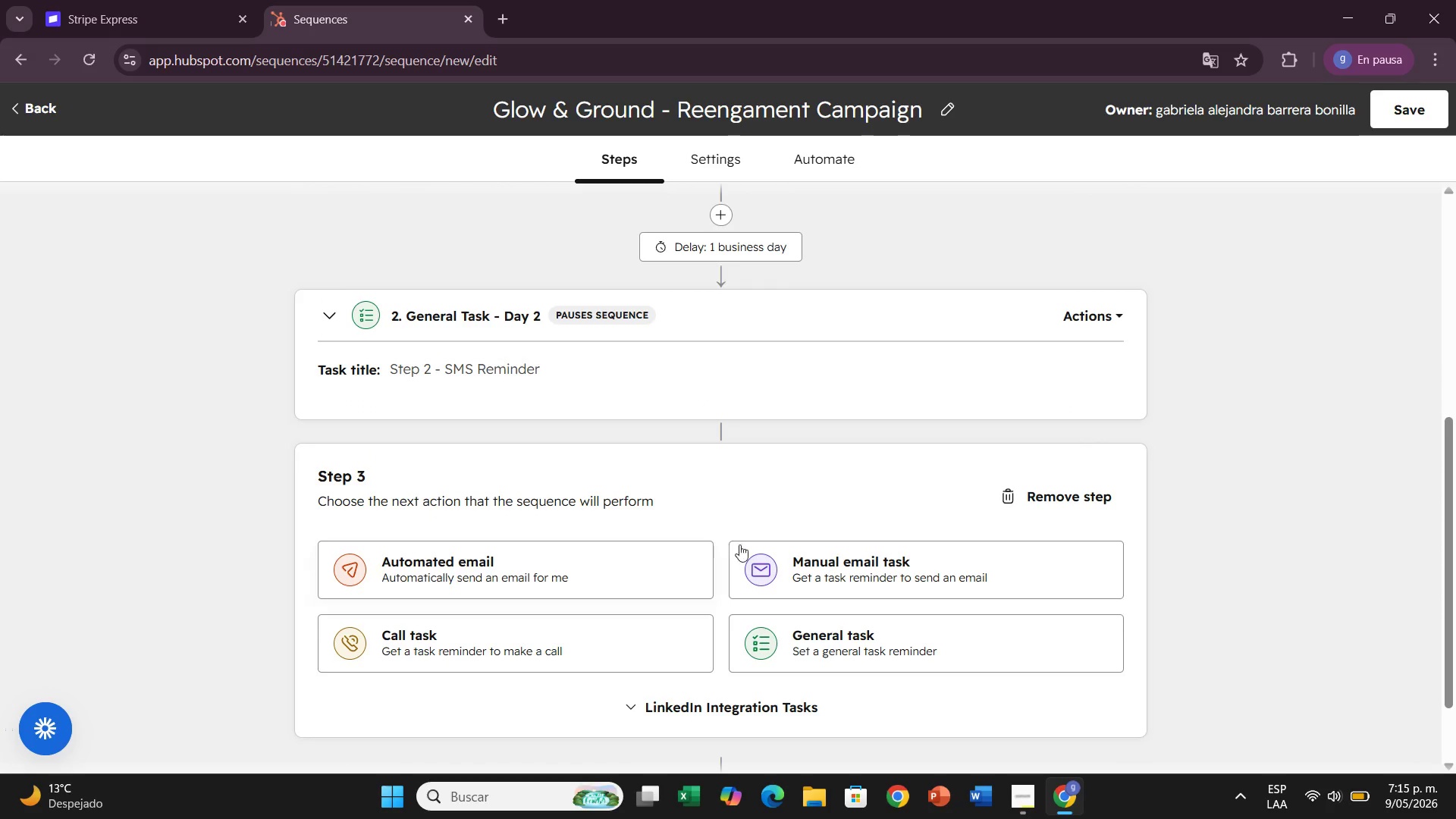 
left_click([593, 549])
 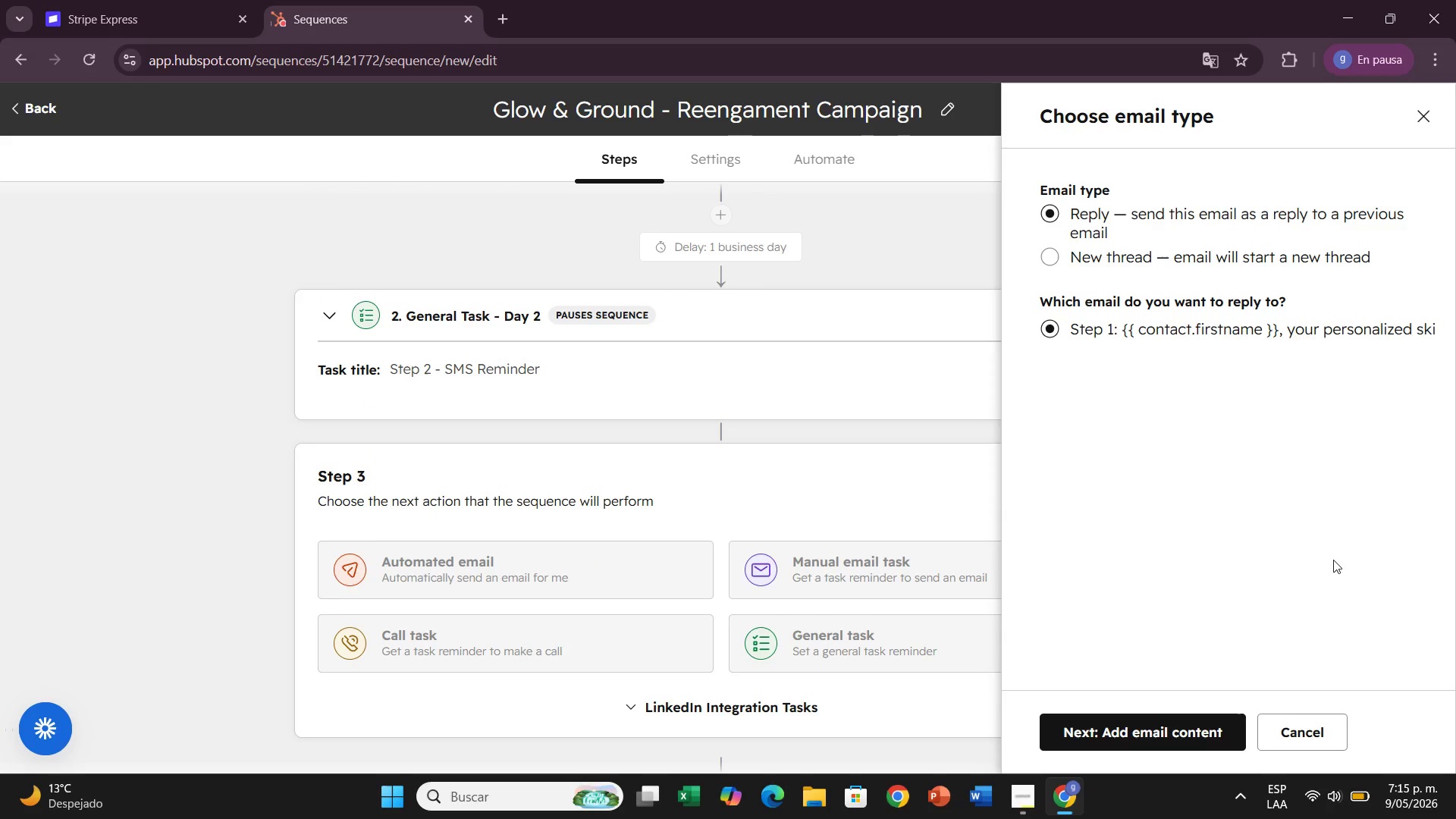 
scroll: coordinate [692, 587], scroll_direction: down, amount: 2.0
 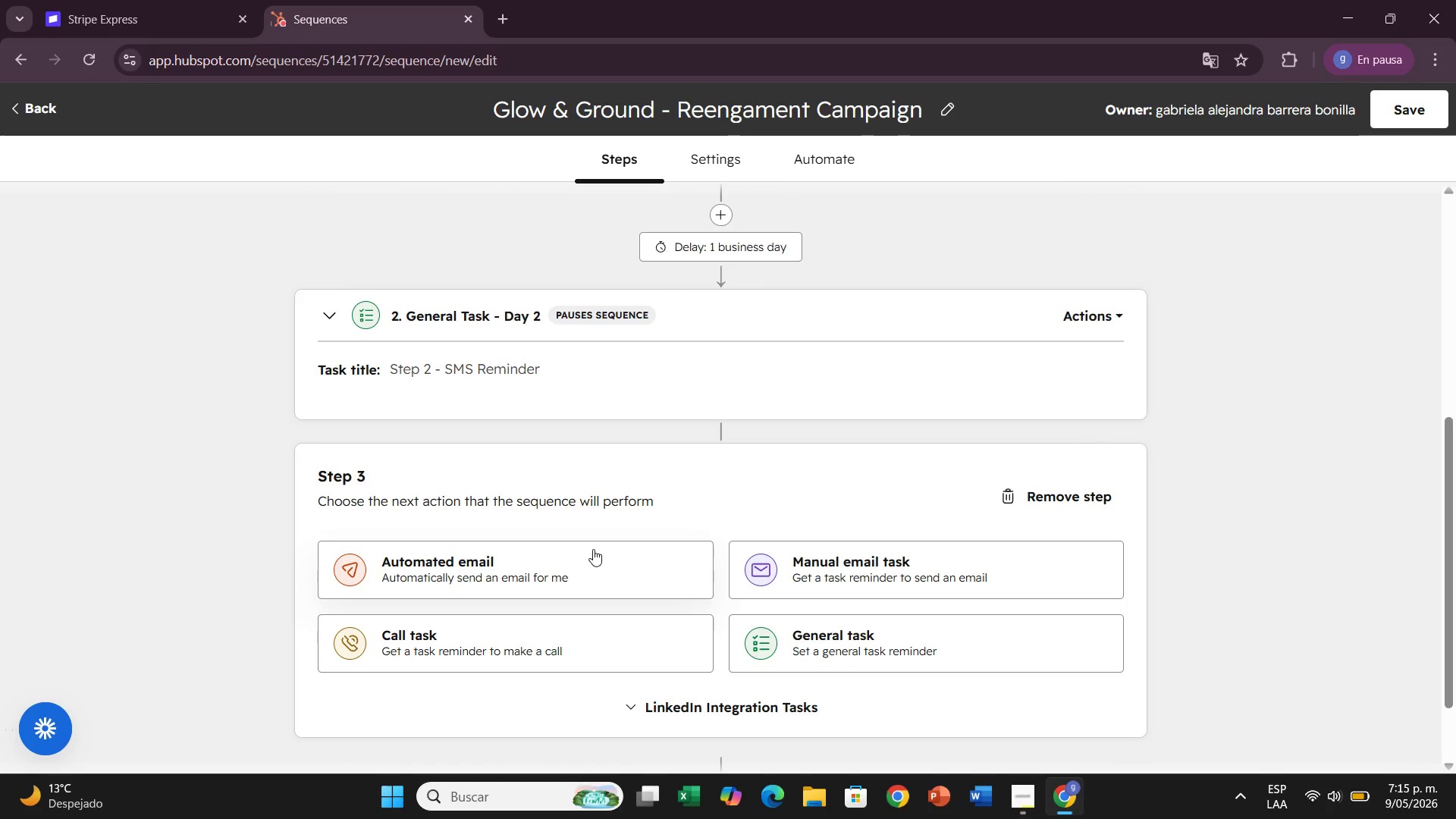 
wait(25.82)
 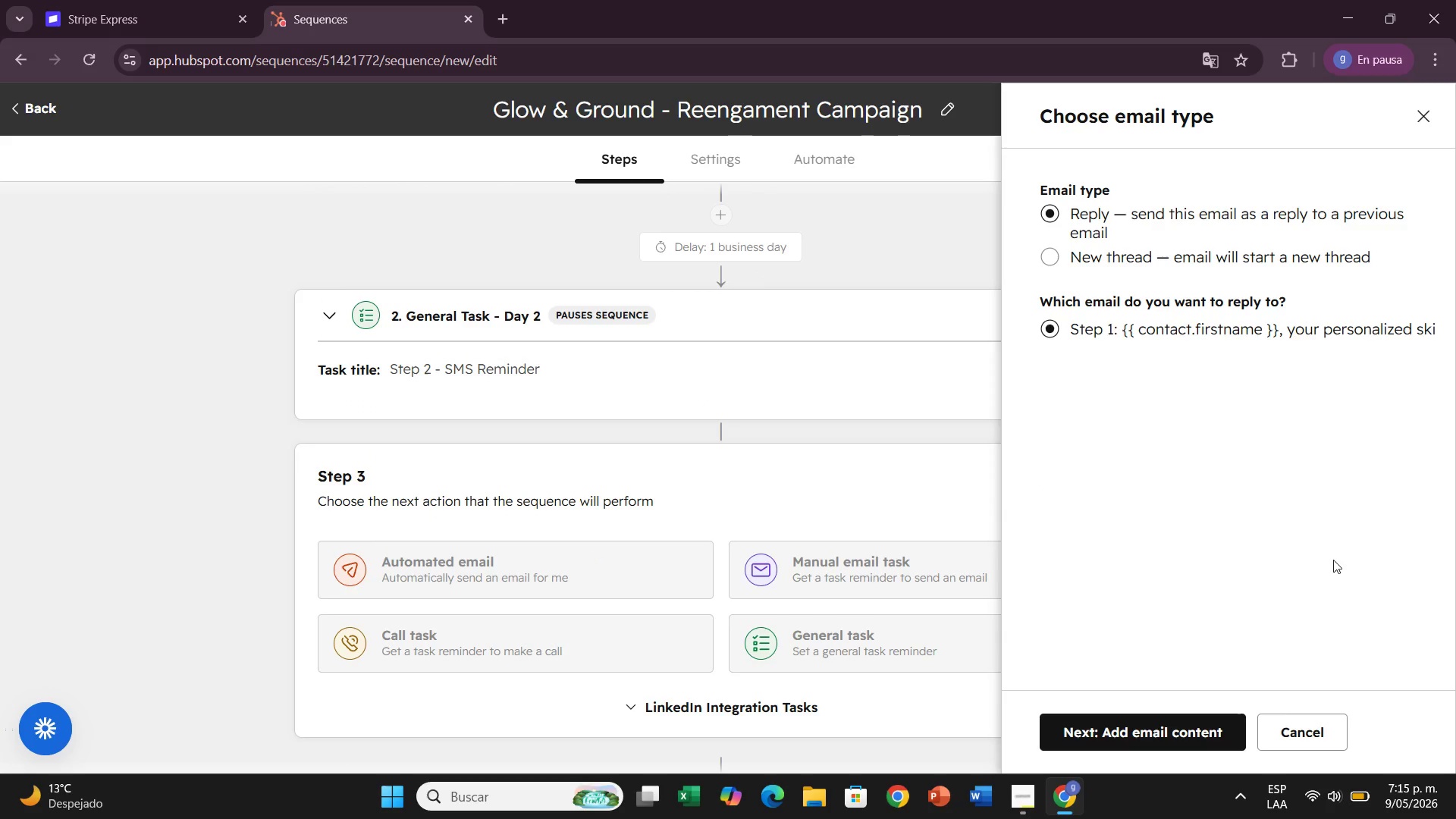 
left_click([1050, 256])
 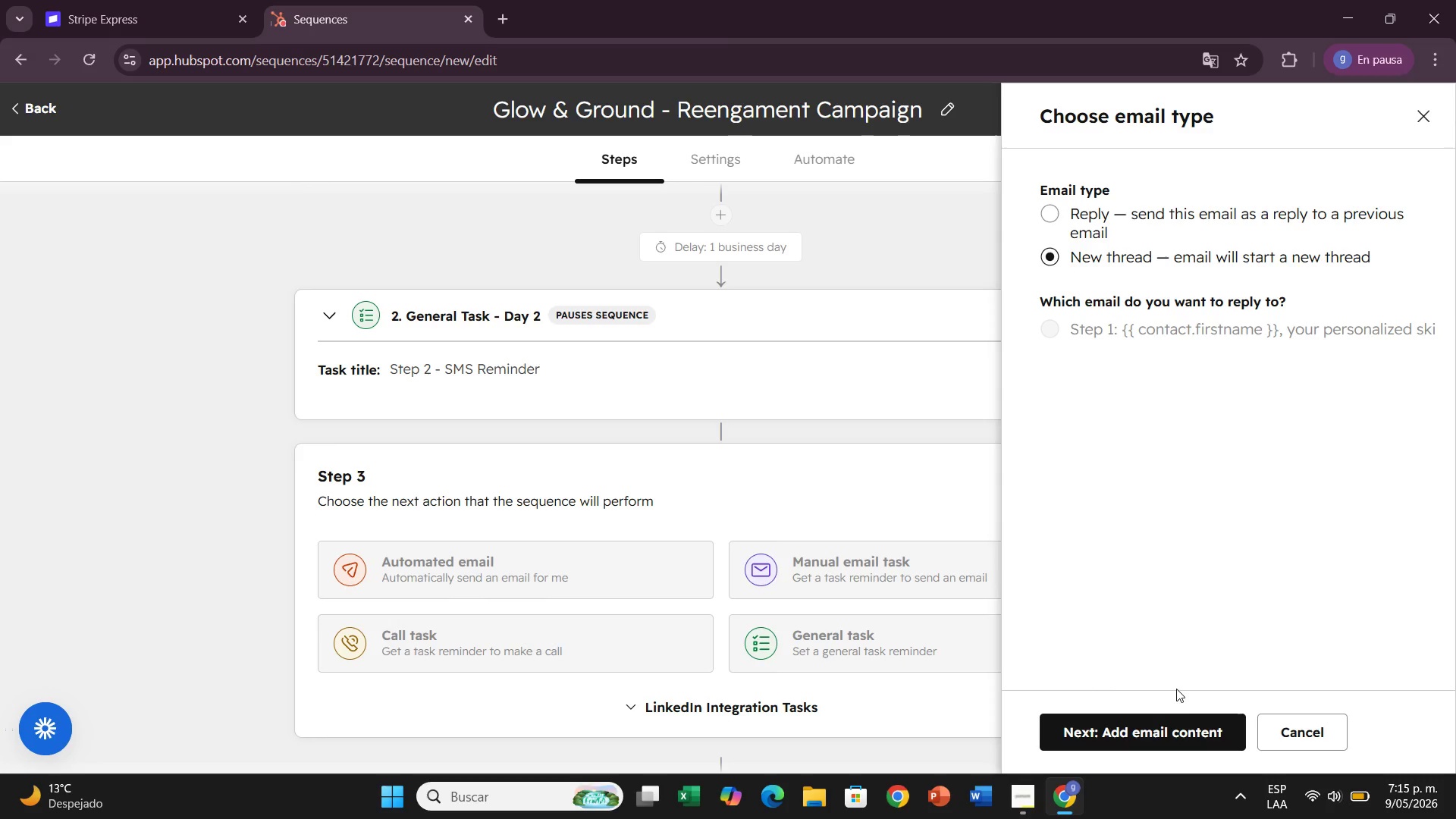 
wait(5.06)
 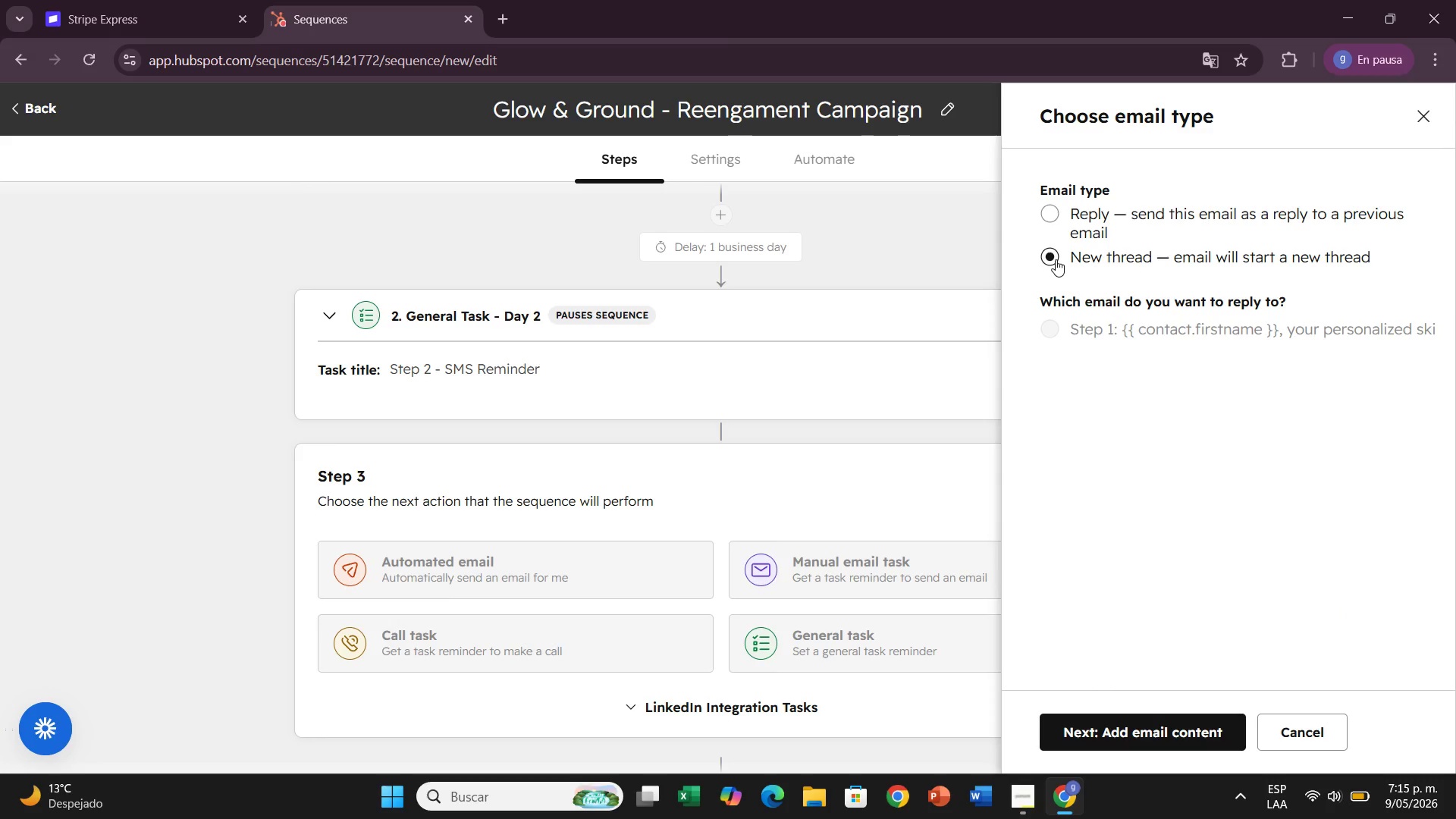 
left_click([1185, 747])
 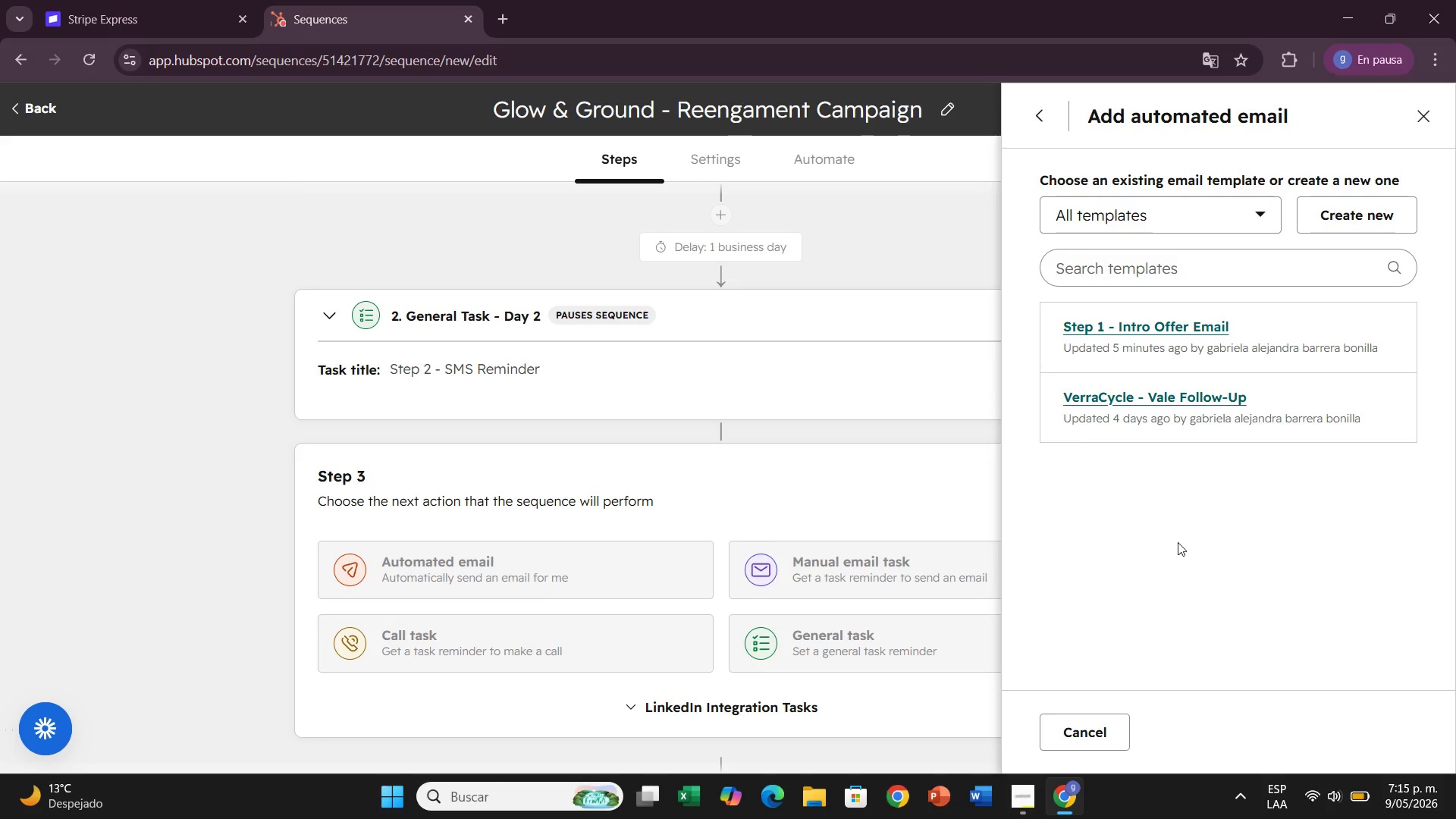 
wait(5.61)
 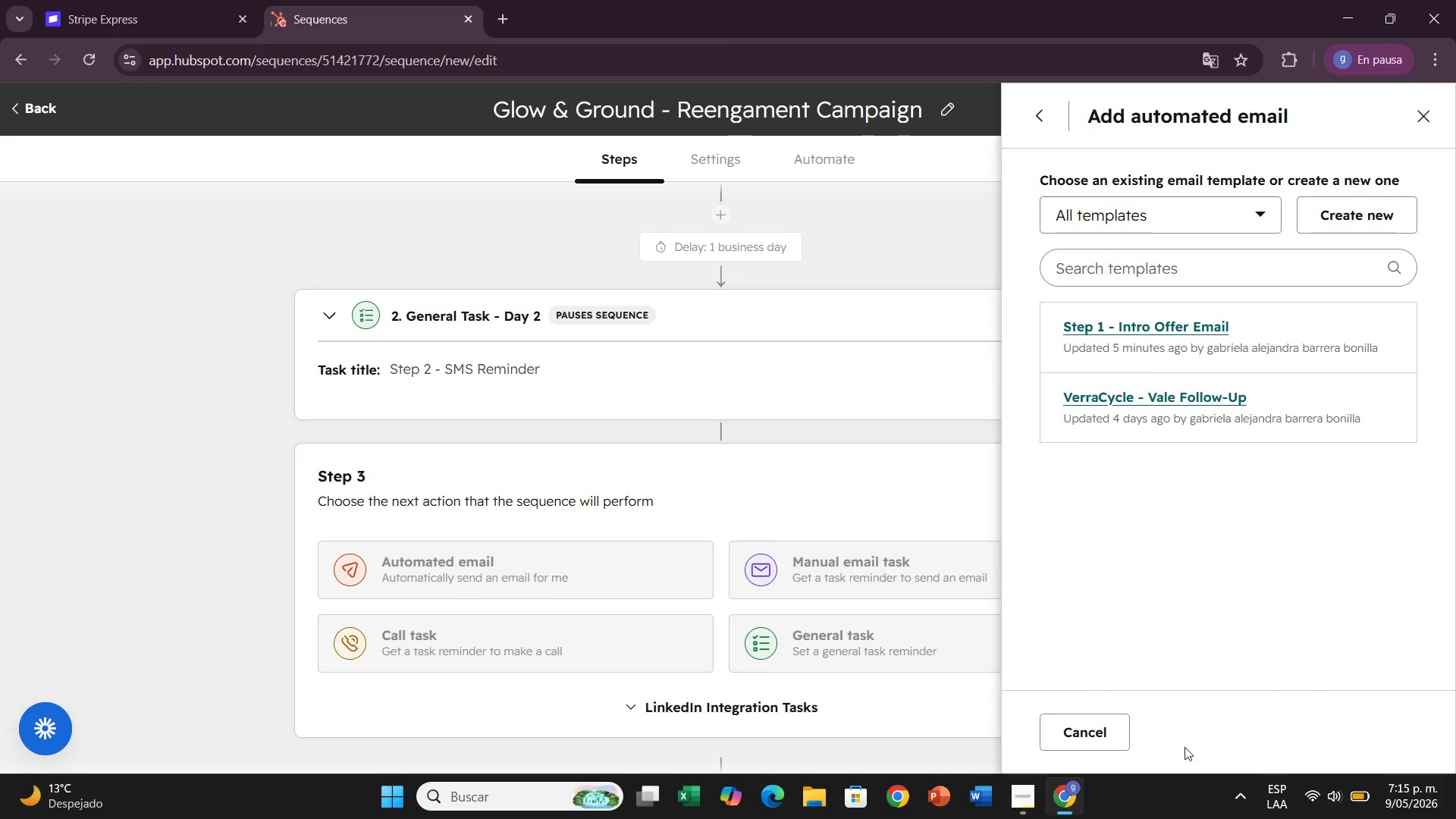 
left_click([1363, 214])
 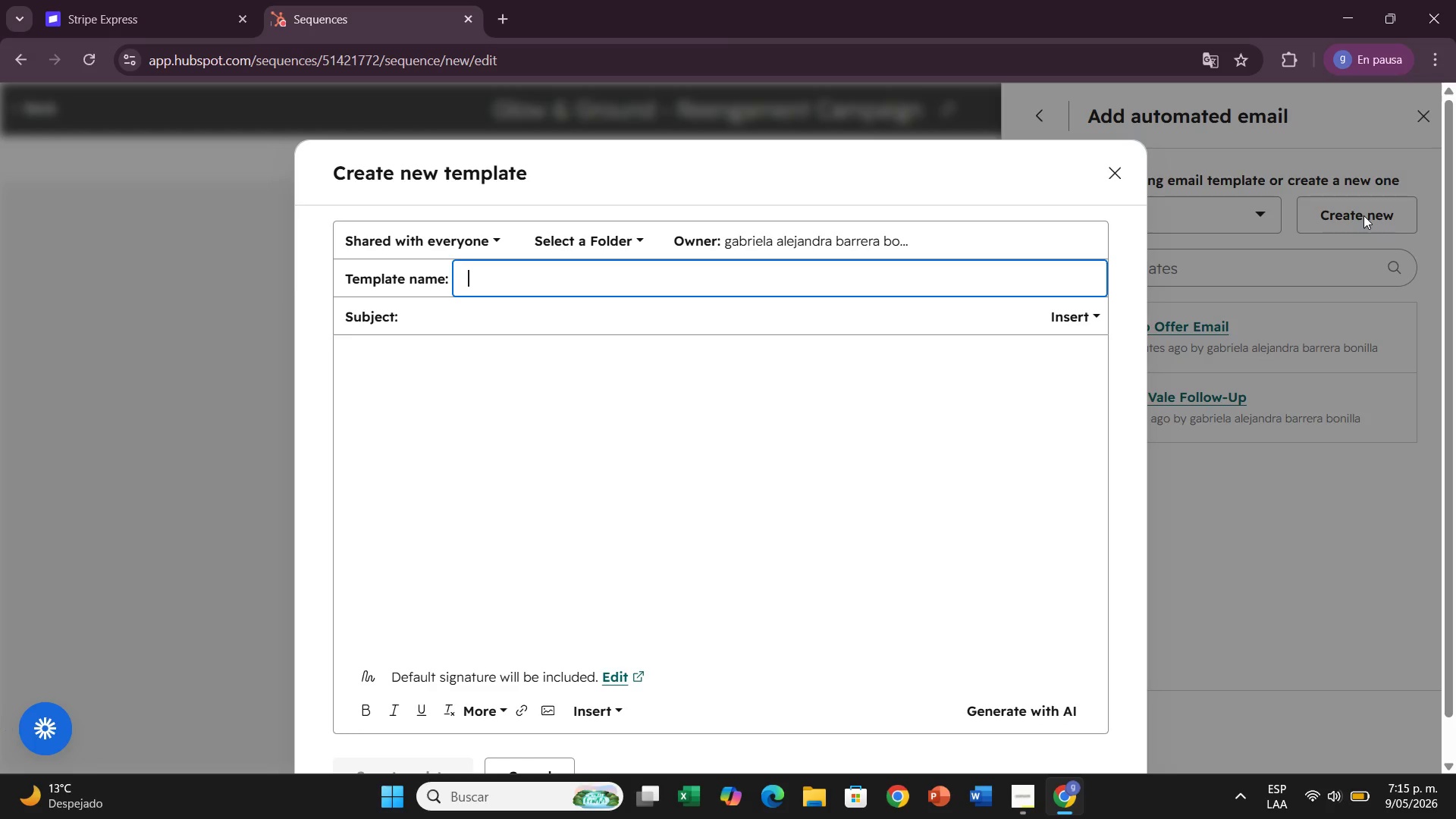 
wait(8.06)
 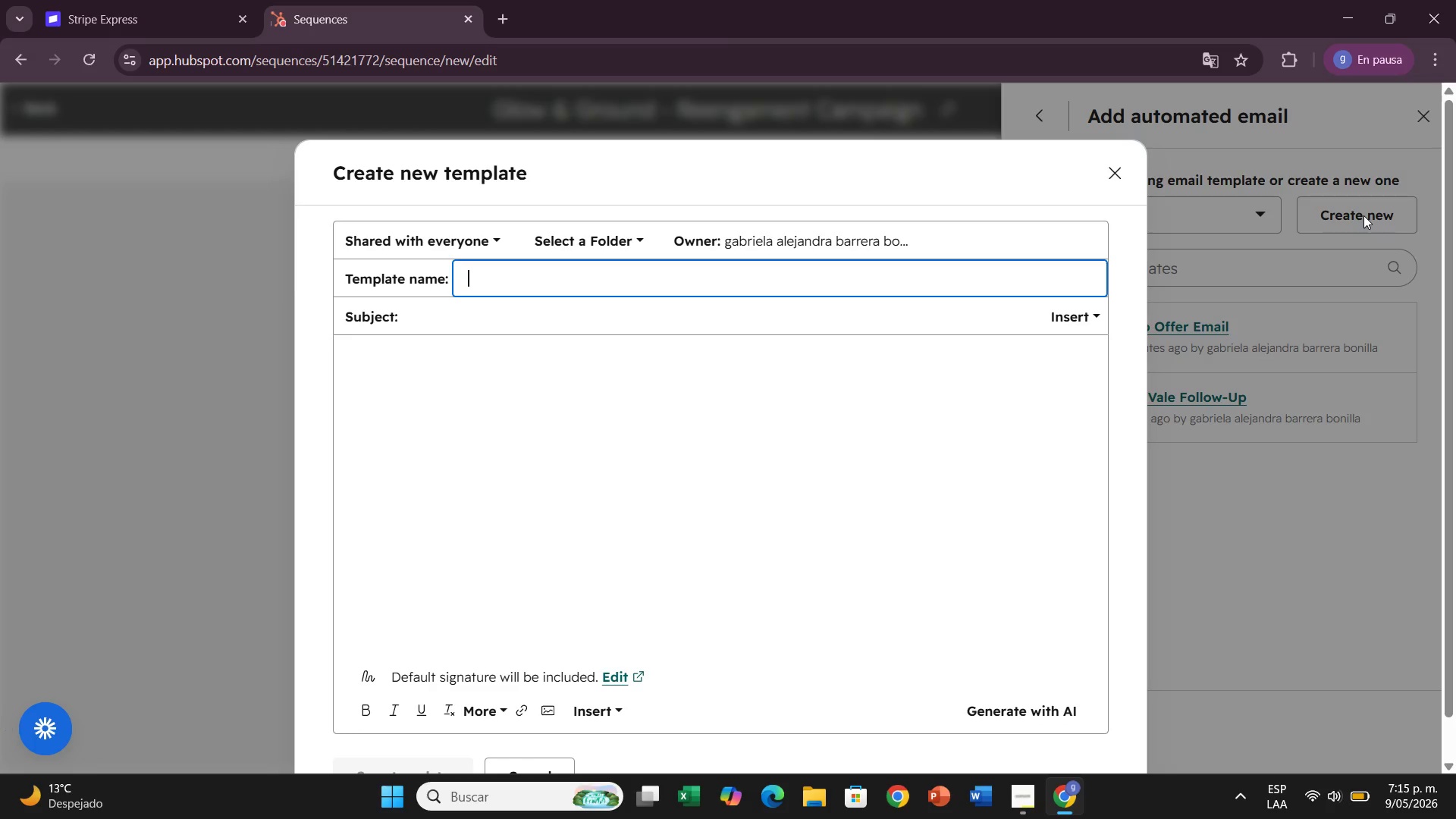 
type(Steo 3)
key(Backspace)
key(Backspace)
key(Backspace)
type(p 3 - -)
key(Backspace)
type(Social Proof Email)
 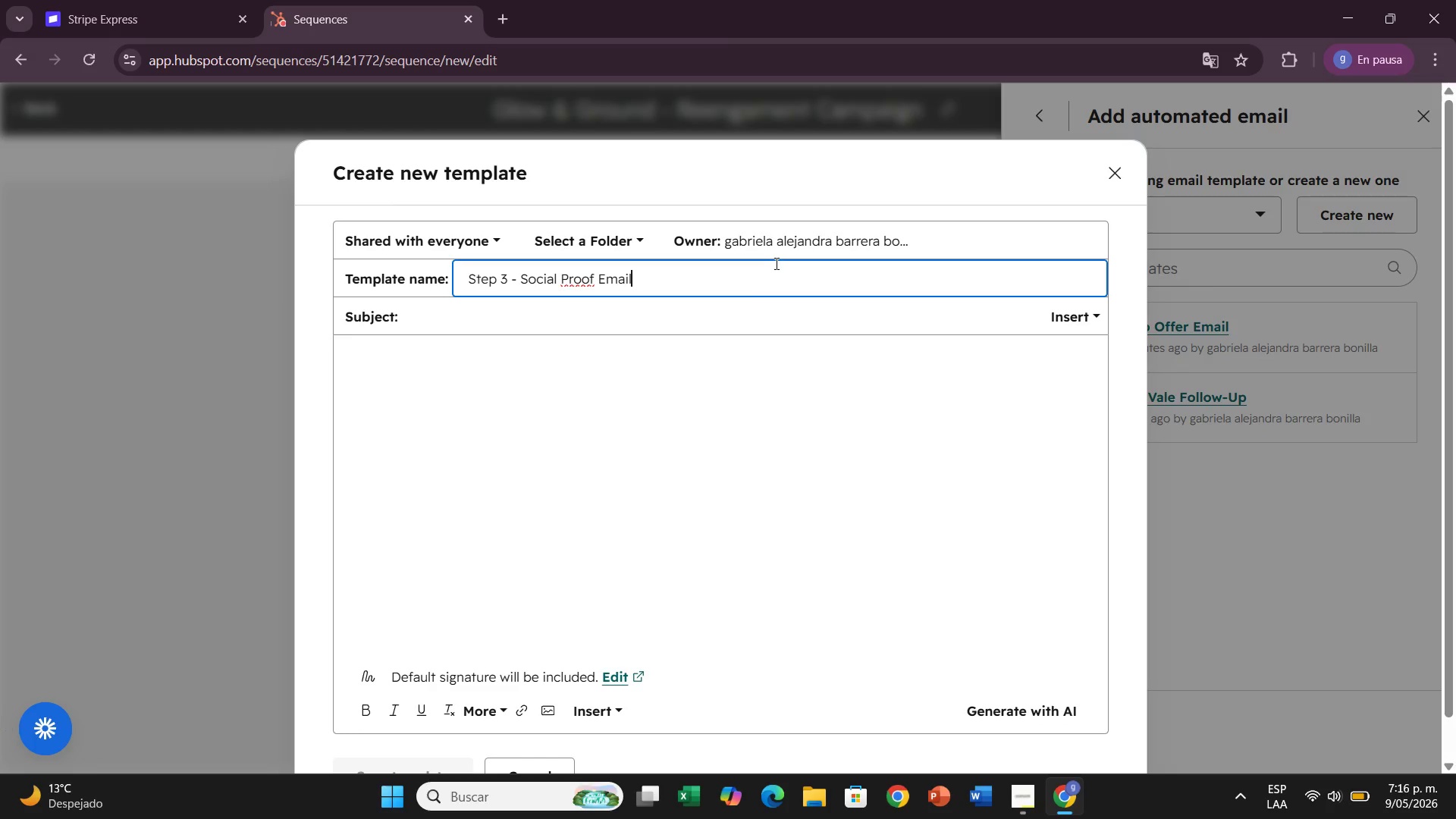 
left_click([726, 332])
 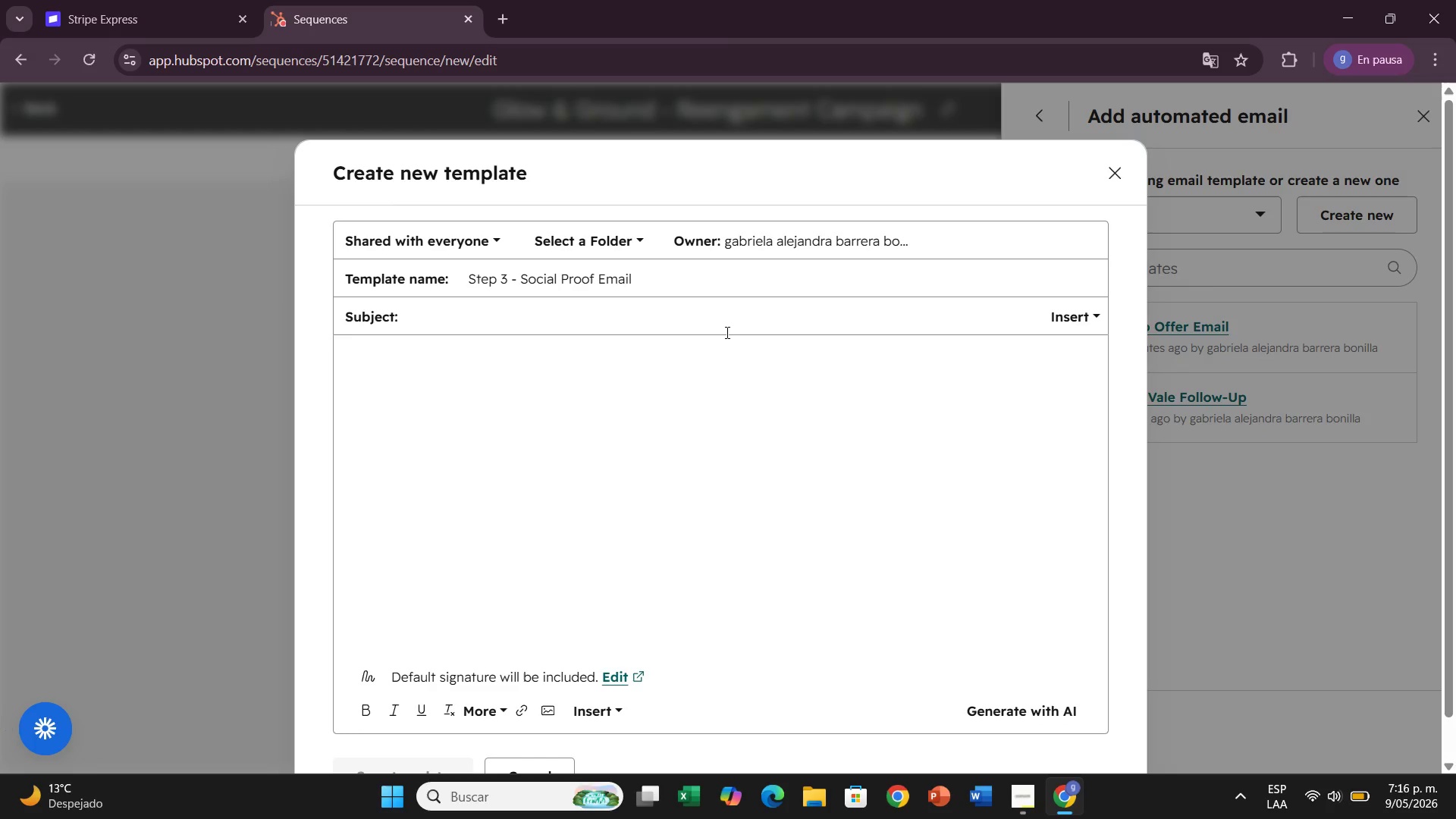 
type(Real results for real skin - here[s what our clients say)
 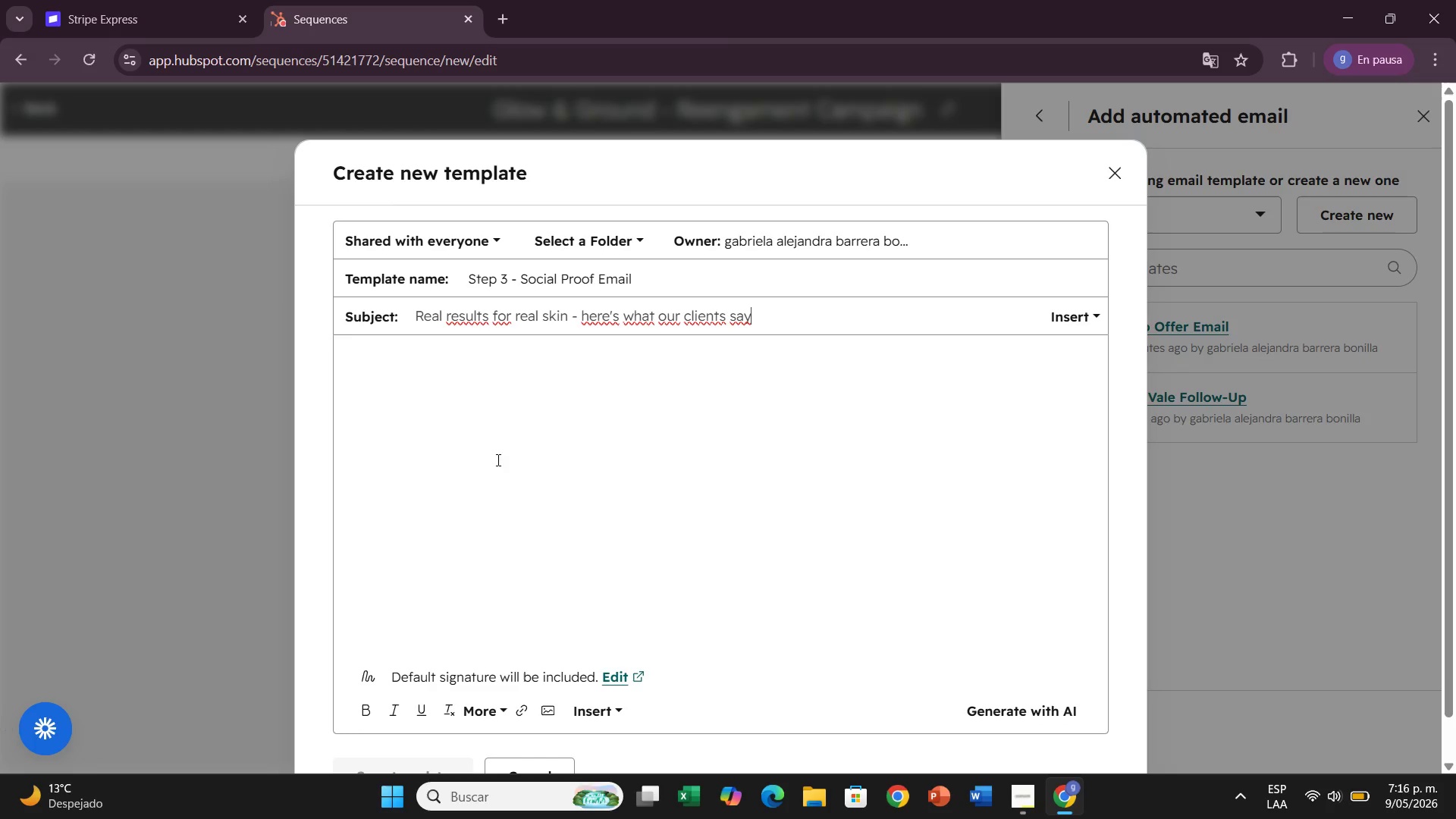 
left_click([499, 415])
 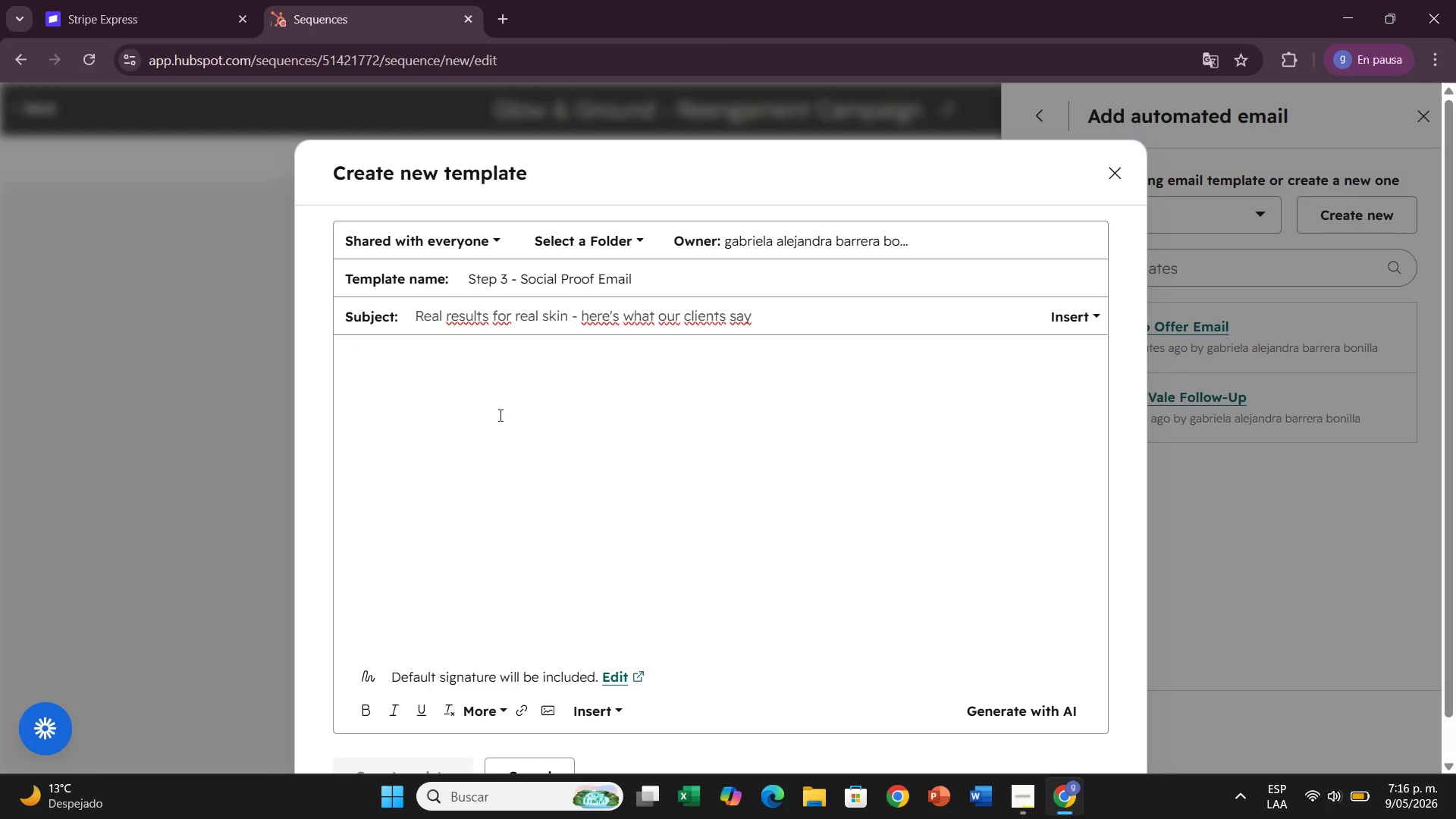 
key(CapsLock)
 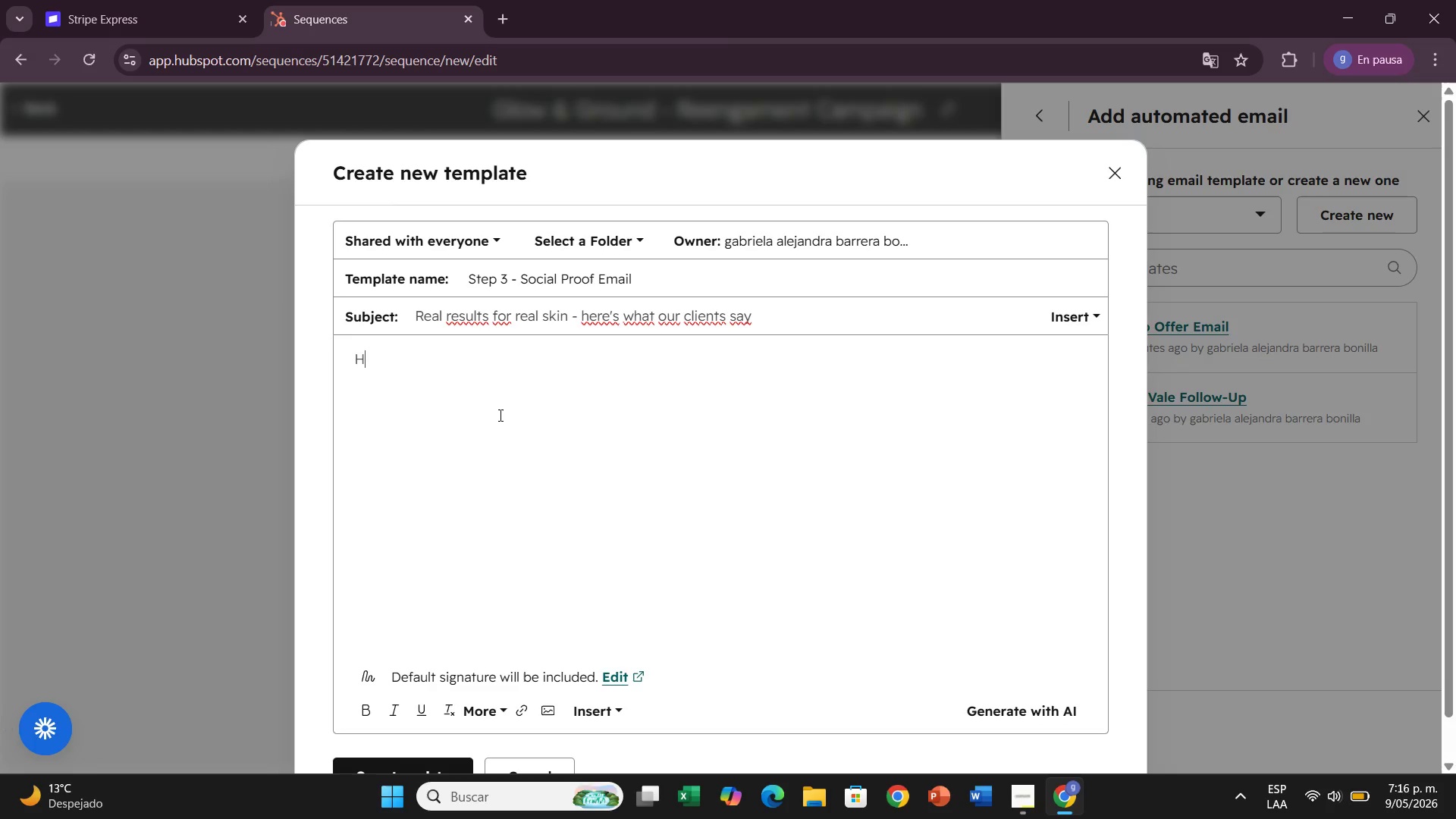 
key(H)
 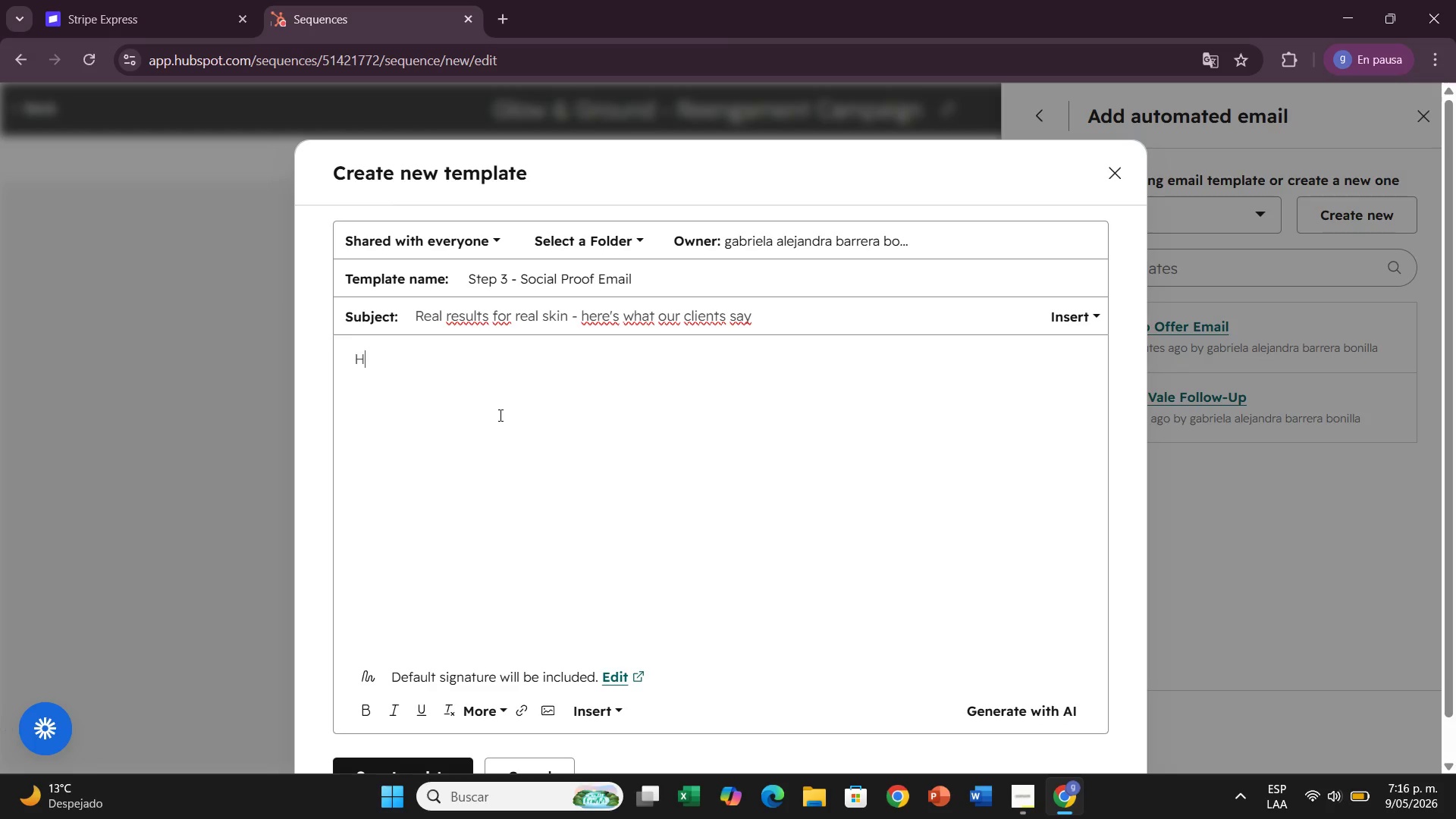 
key(CapsLock)
 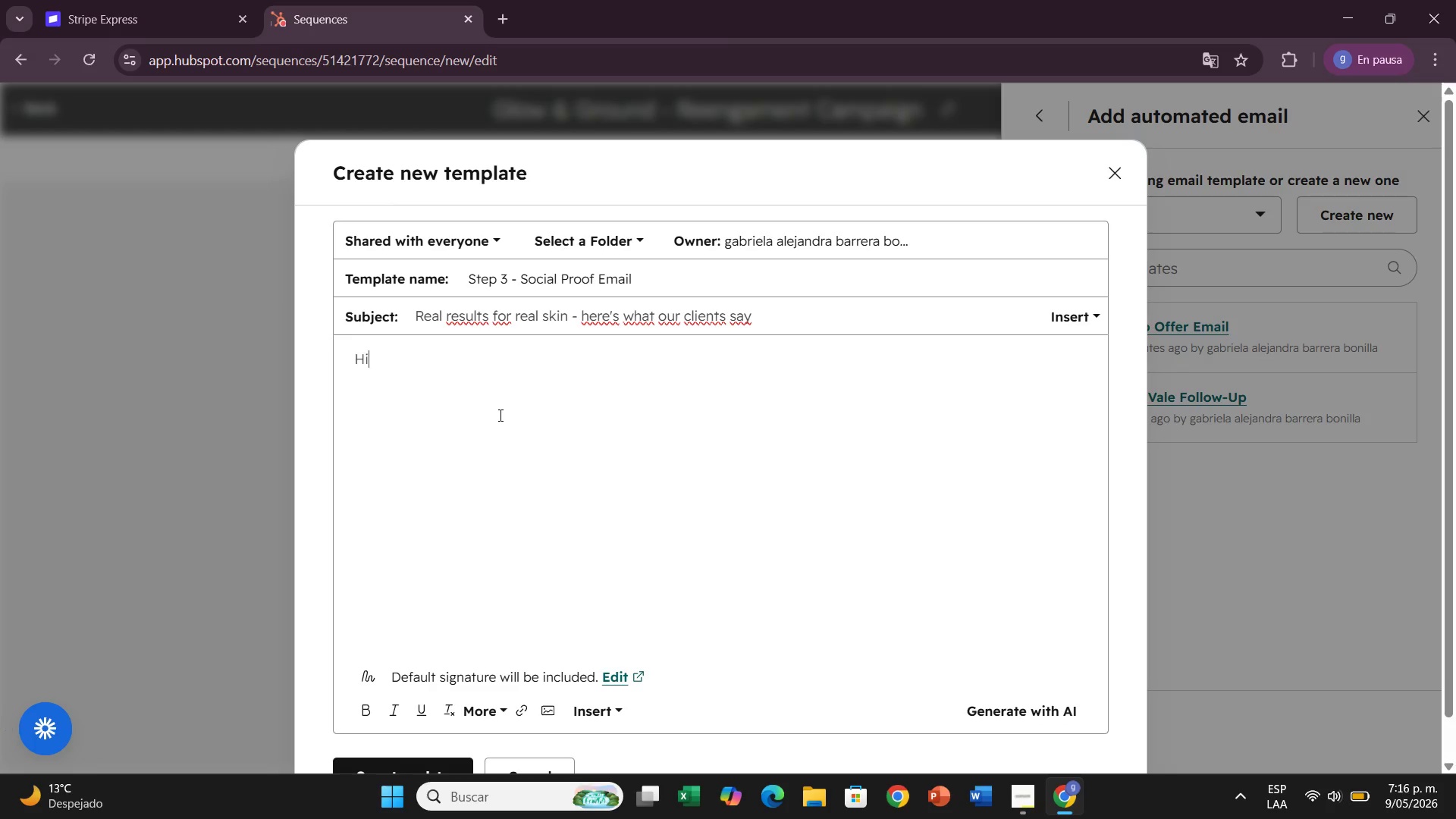 
key(I)
 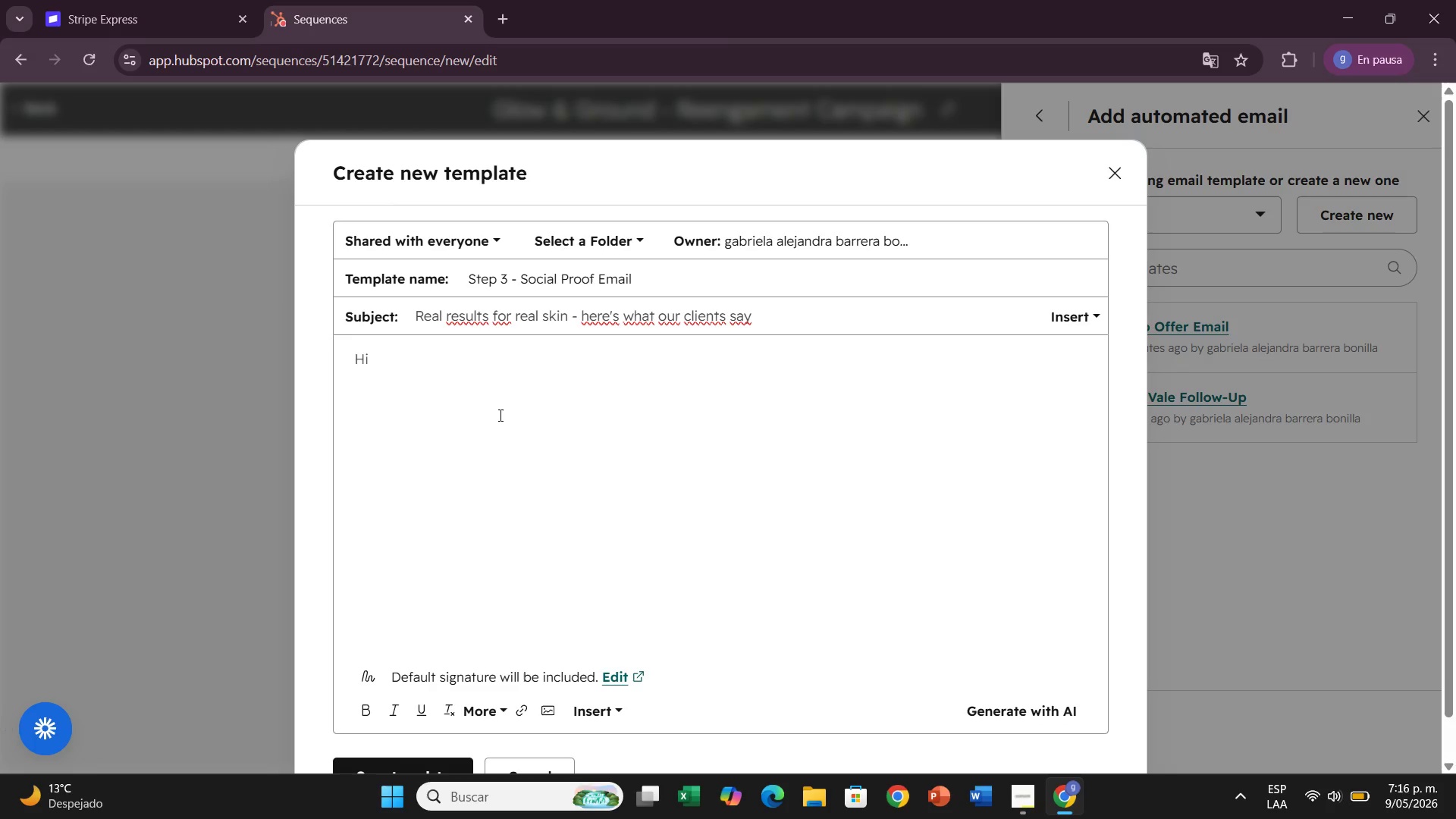 
key(Space)
 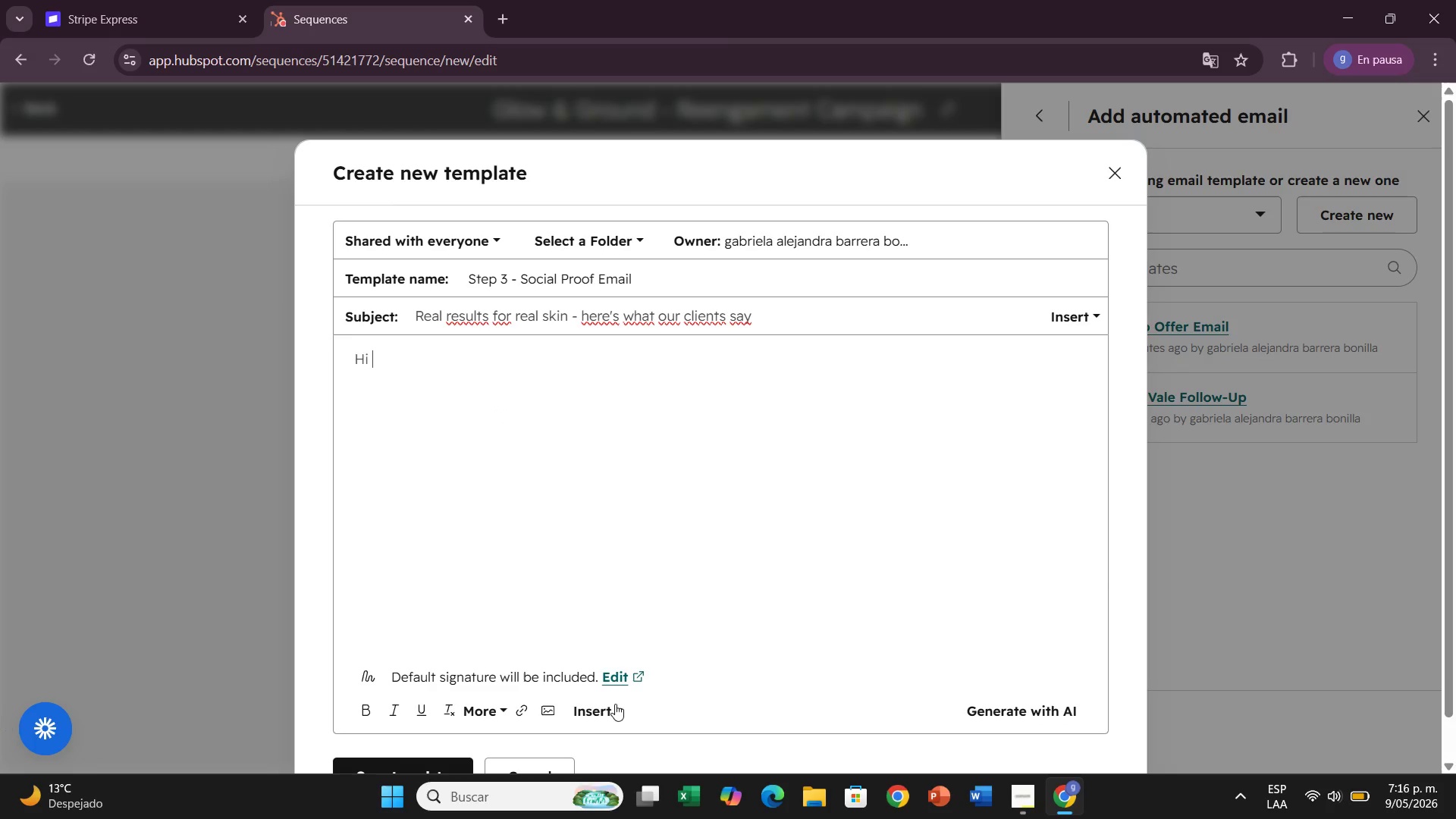 
left_click([595, 711])
 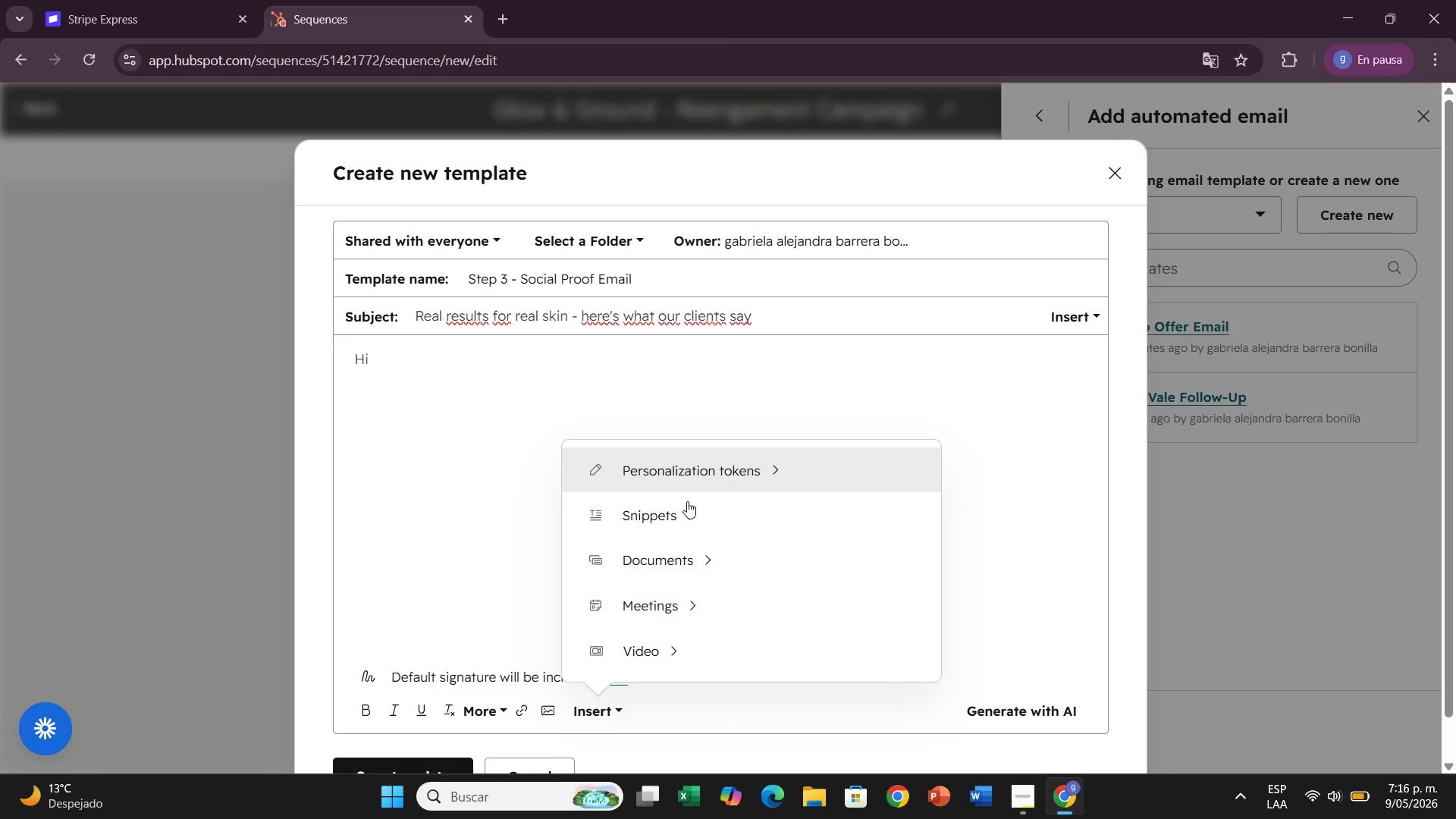 
left_click([716, 466])
 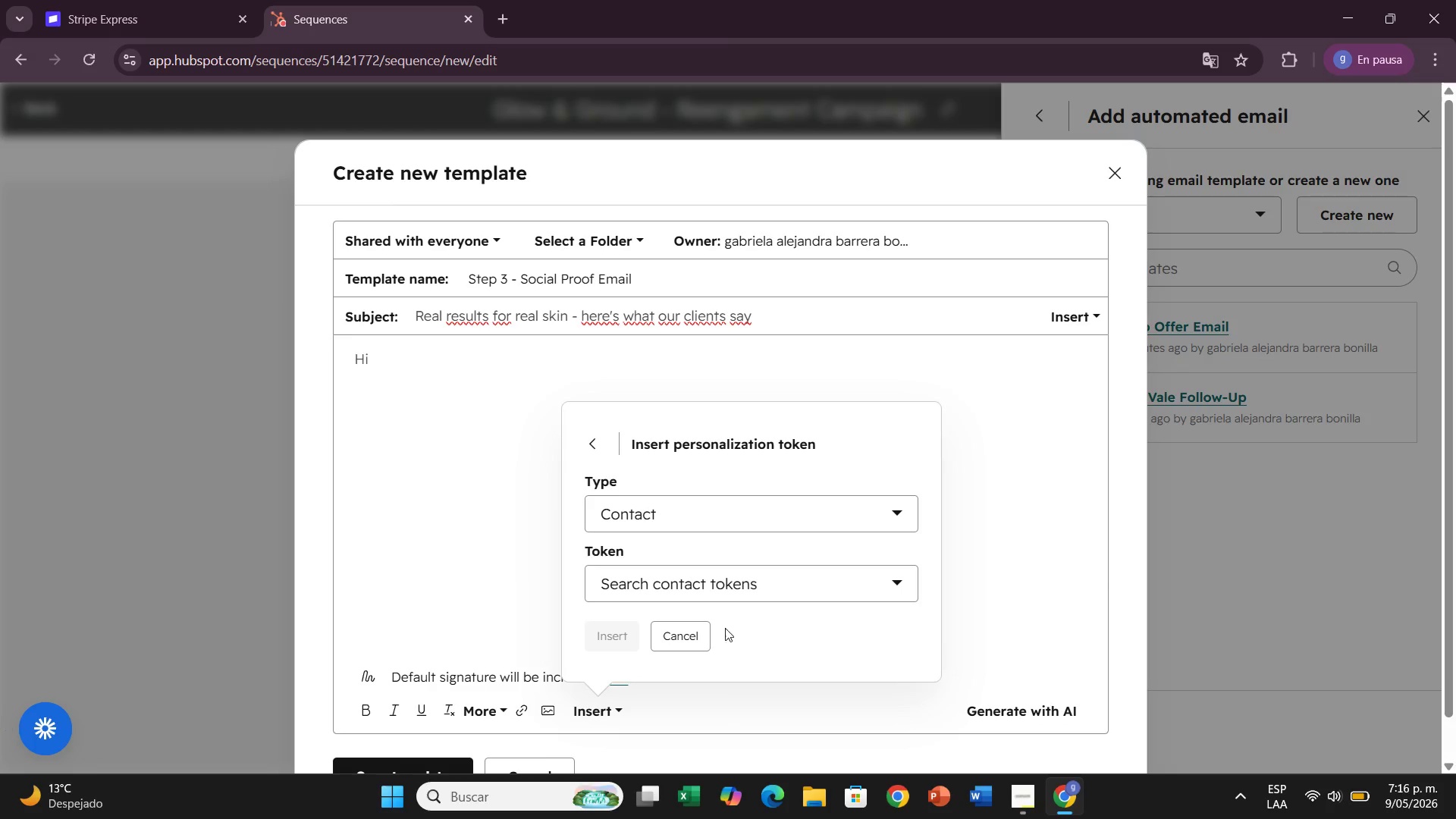 
left_click([726, 596])
 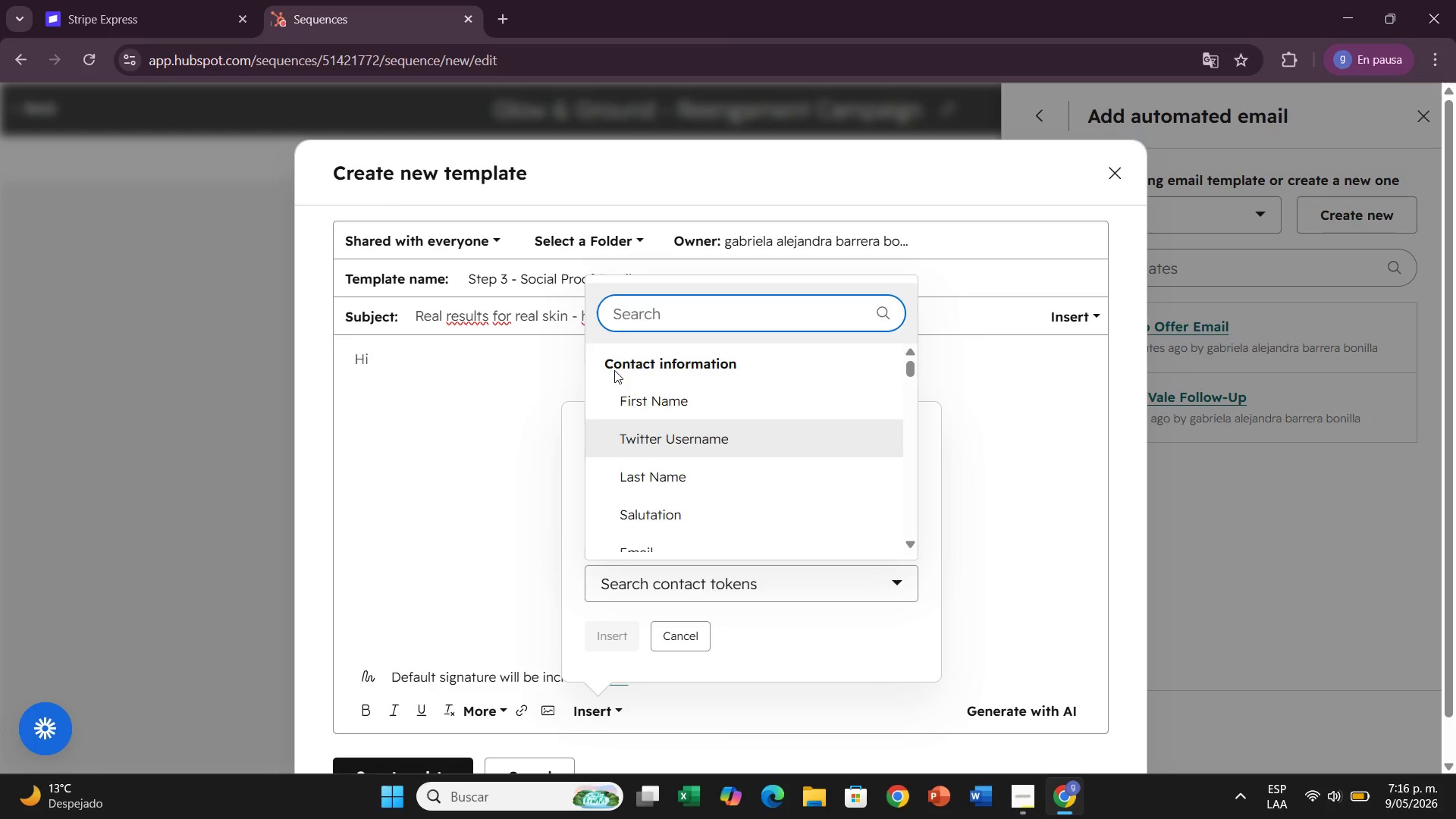 
left_click([644, 391])
 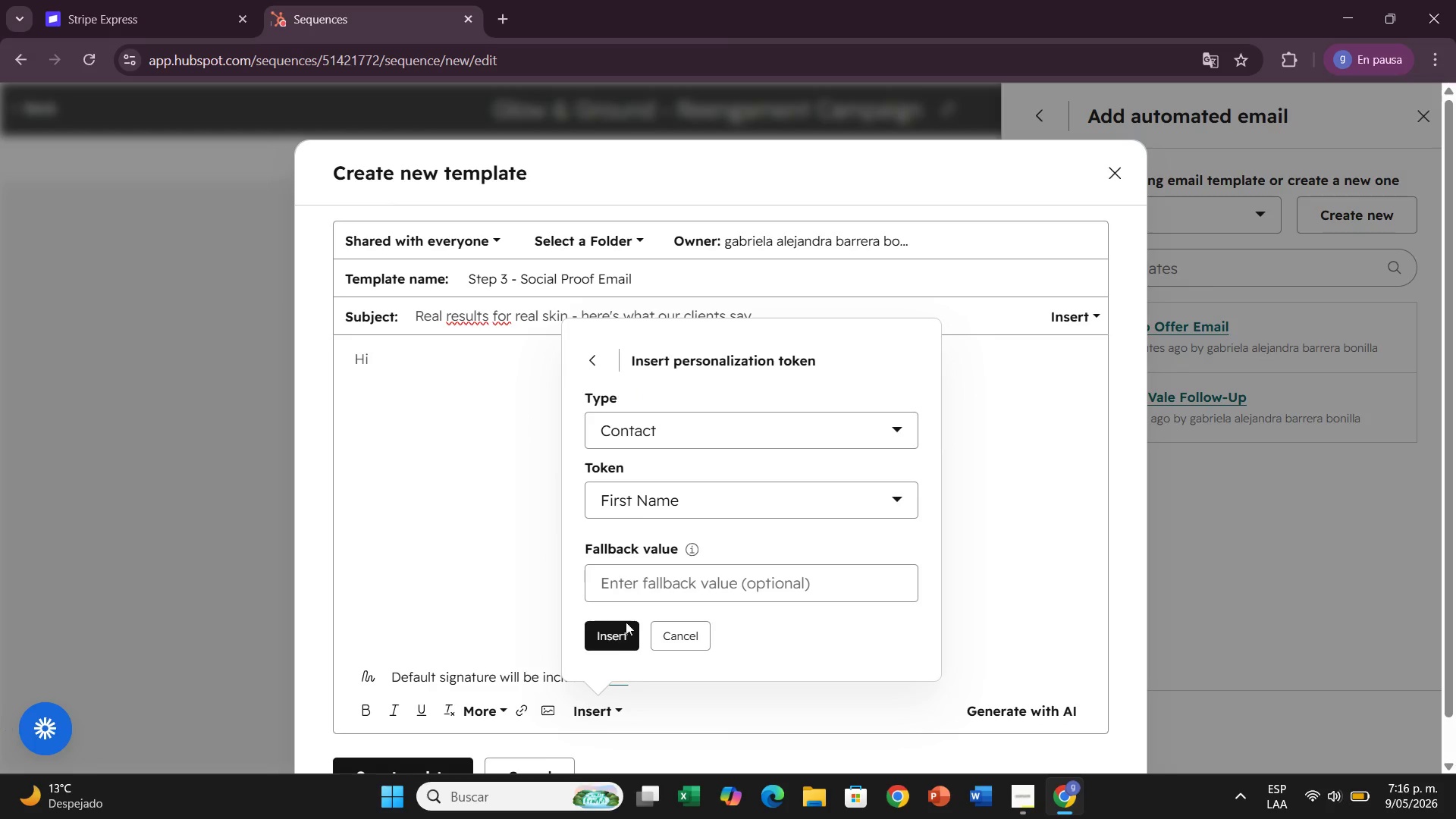 
left_click([630, 639])
 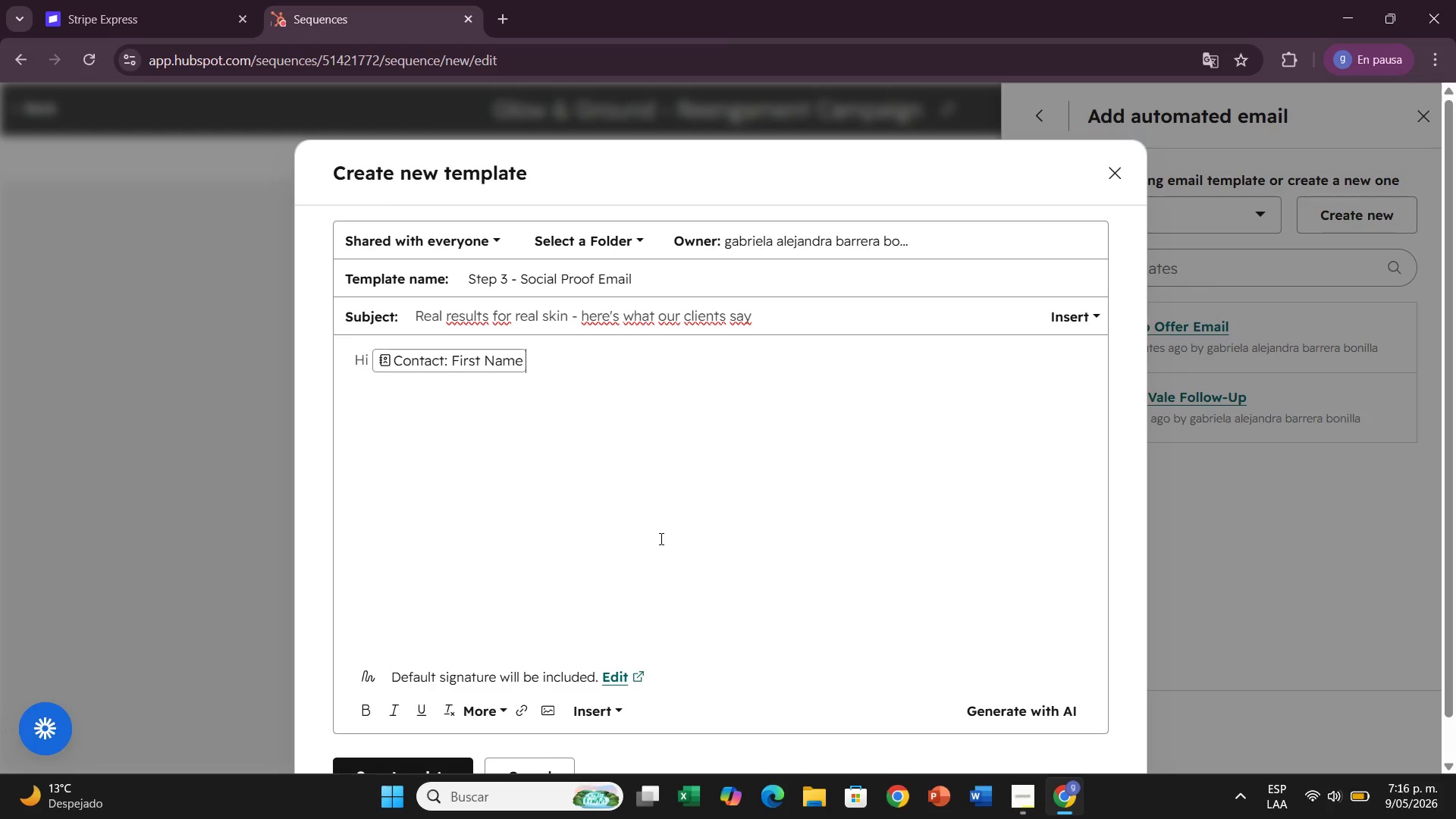 
key(Comma)
 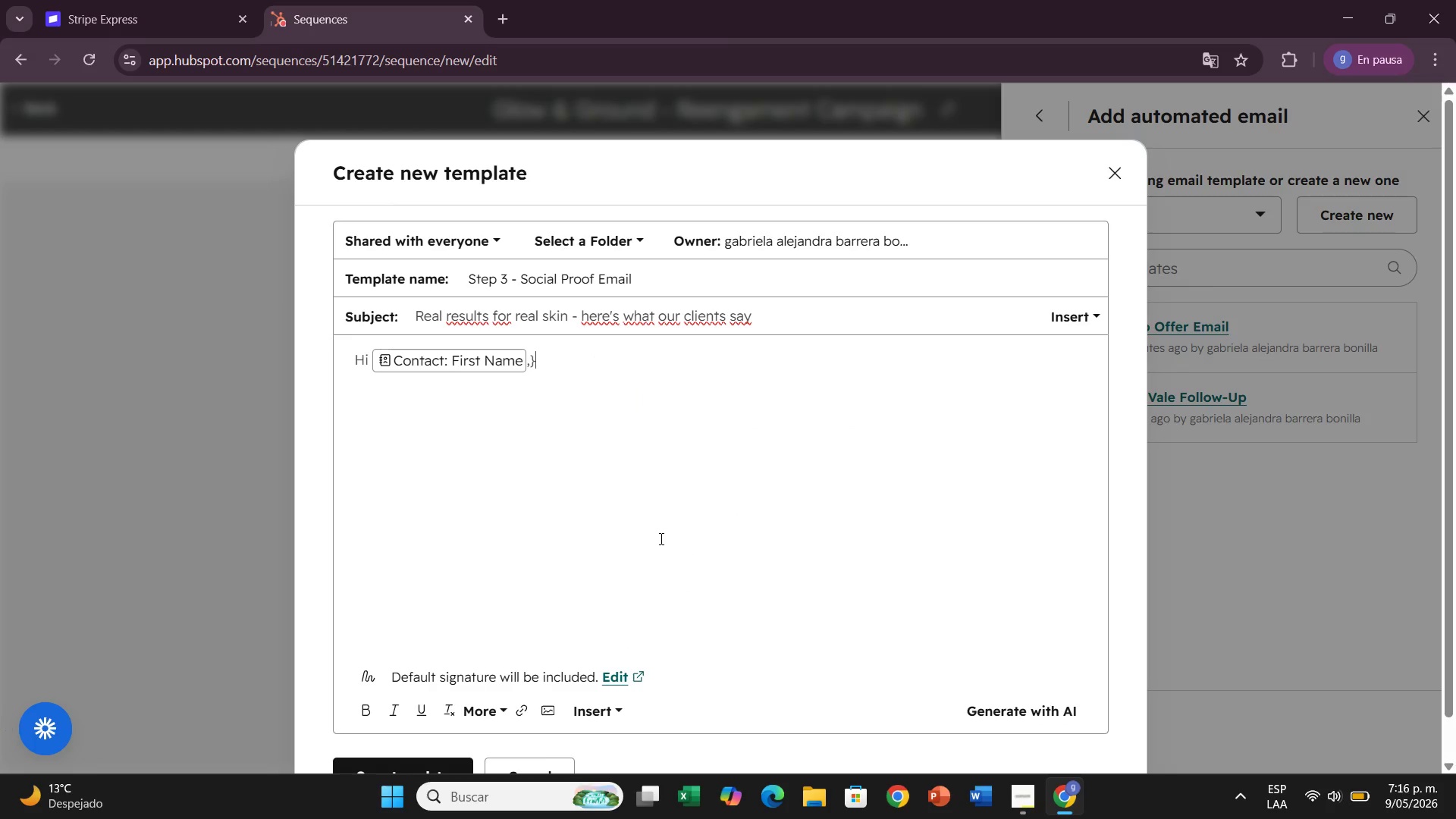 
key(Slash)
 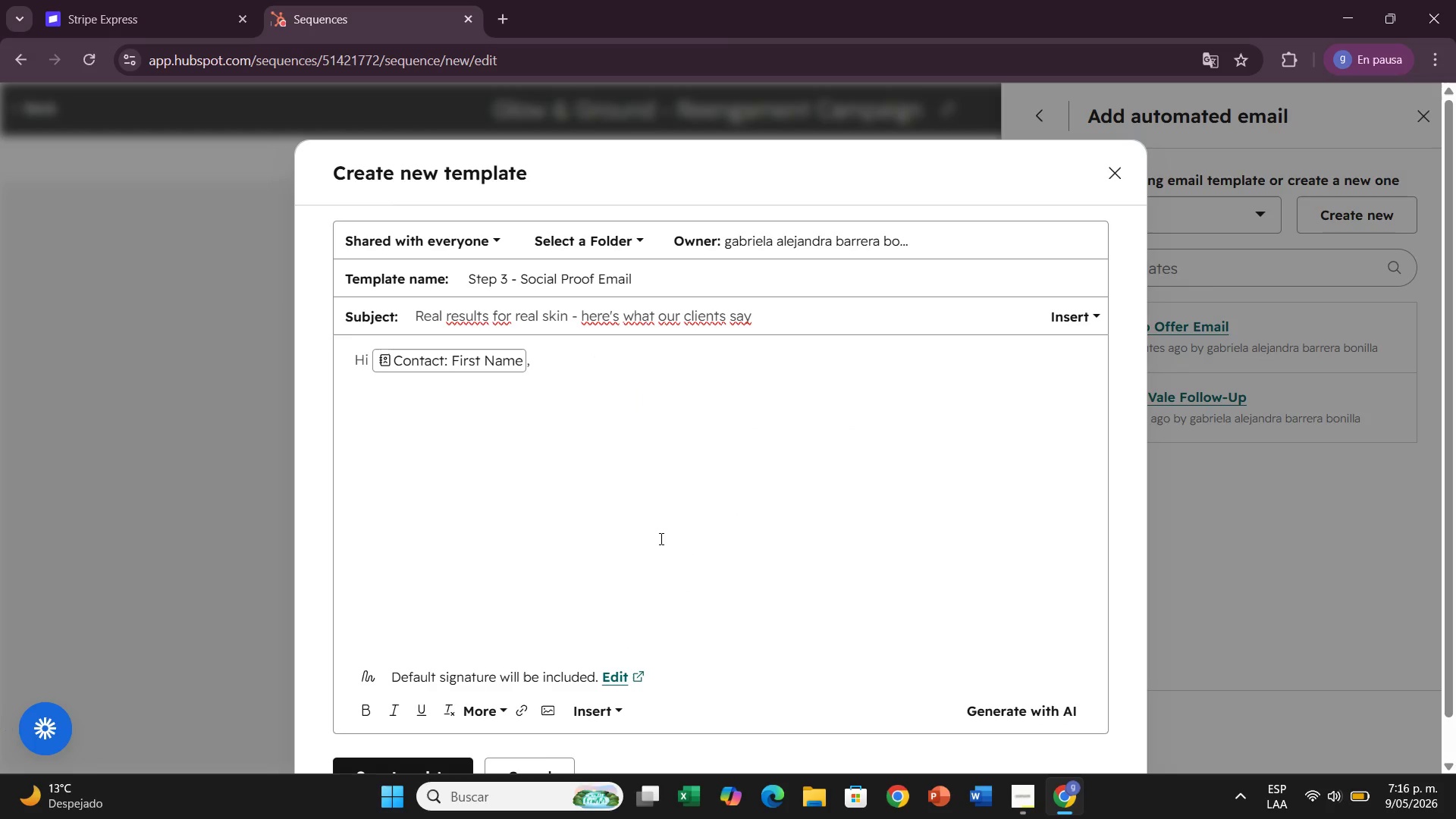 
key(Backspace)
 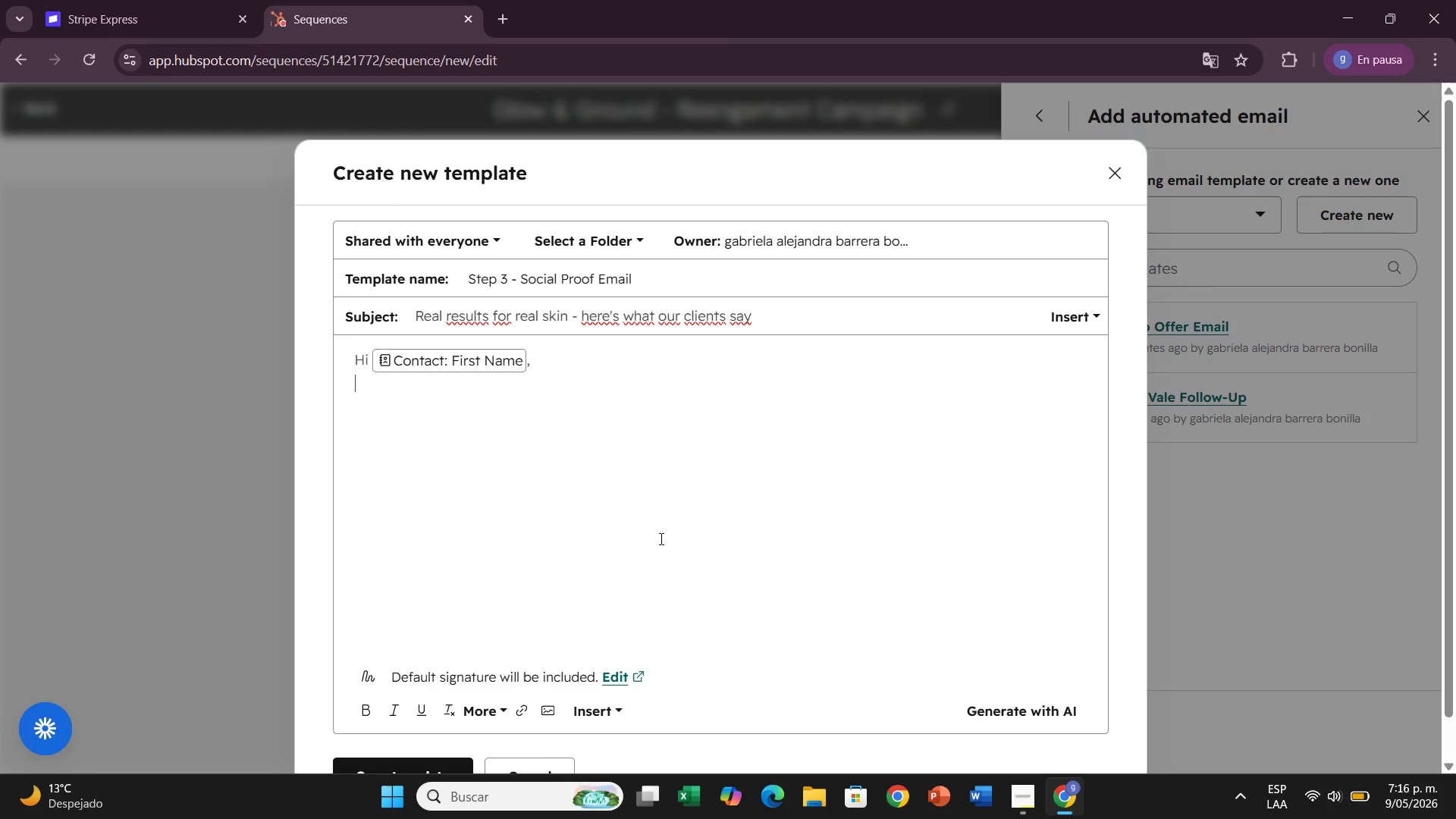 
key(Enter)
 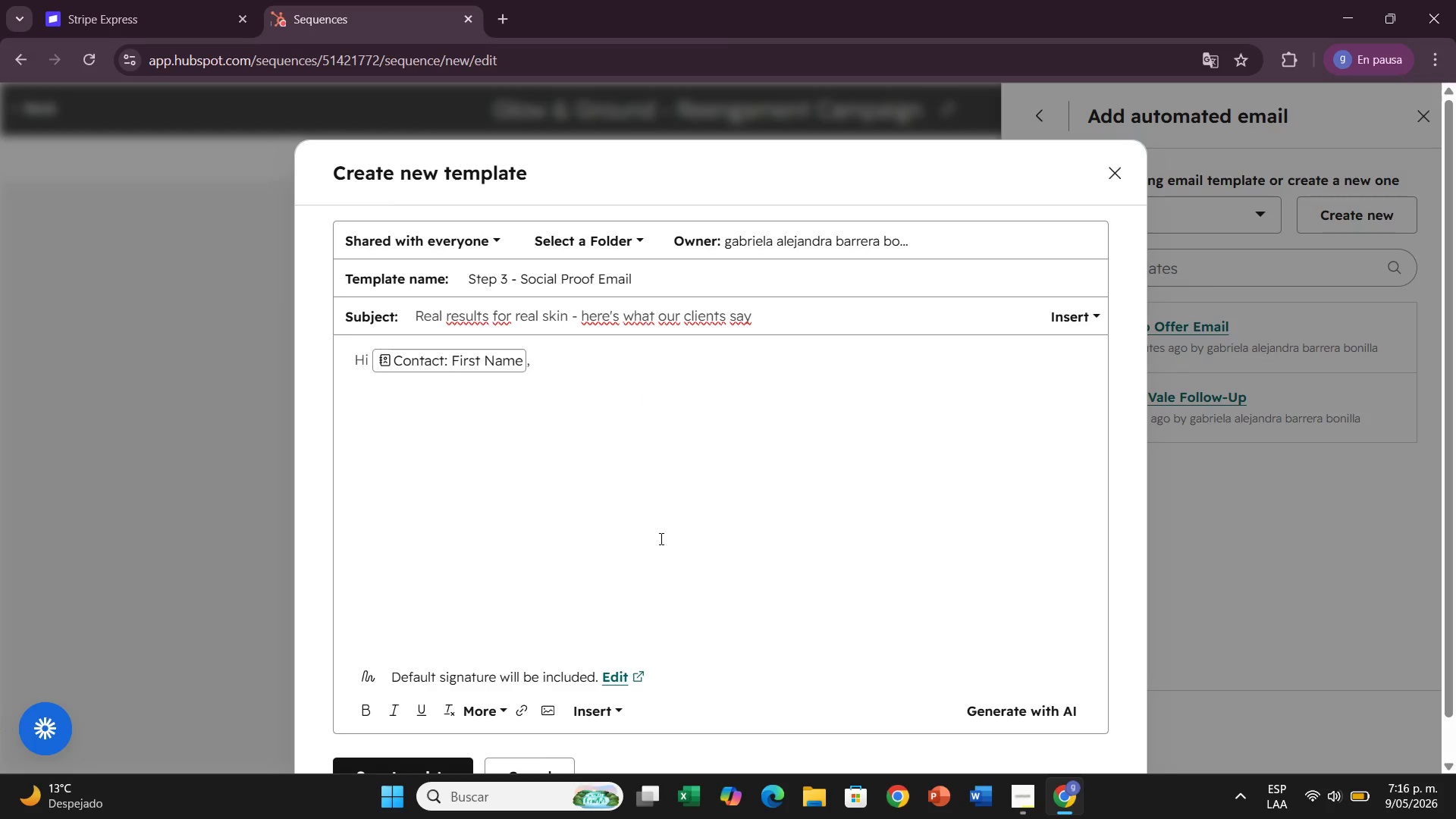 
key(Enter)
 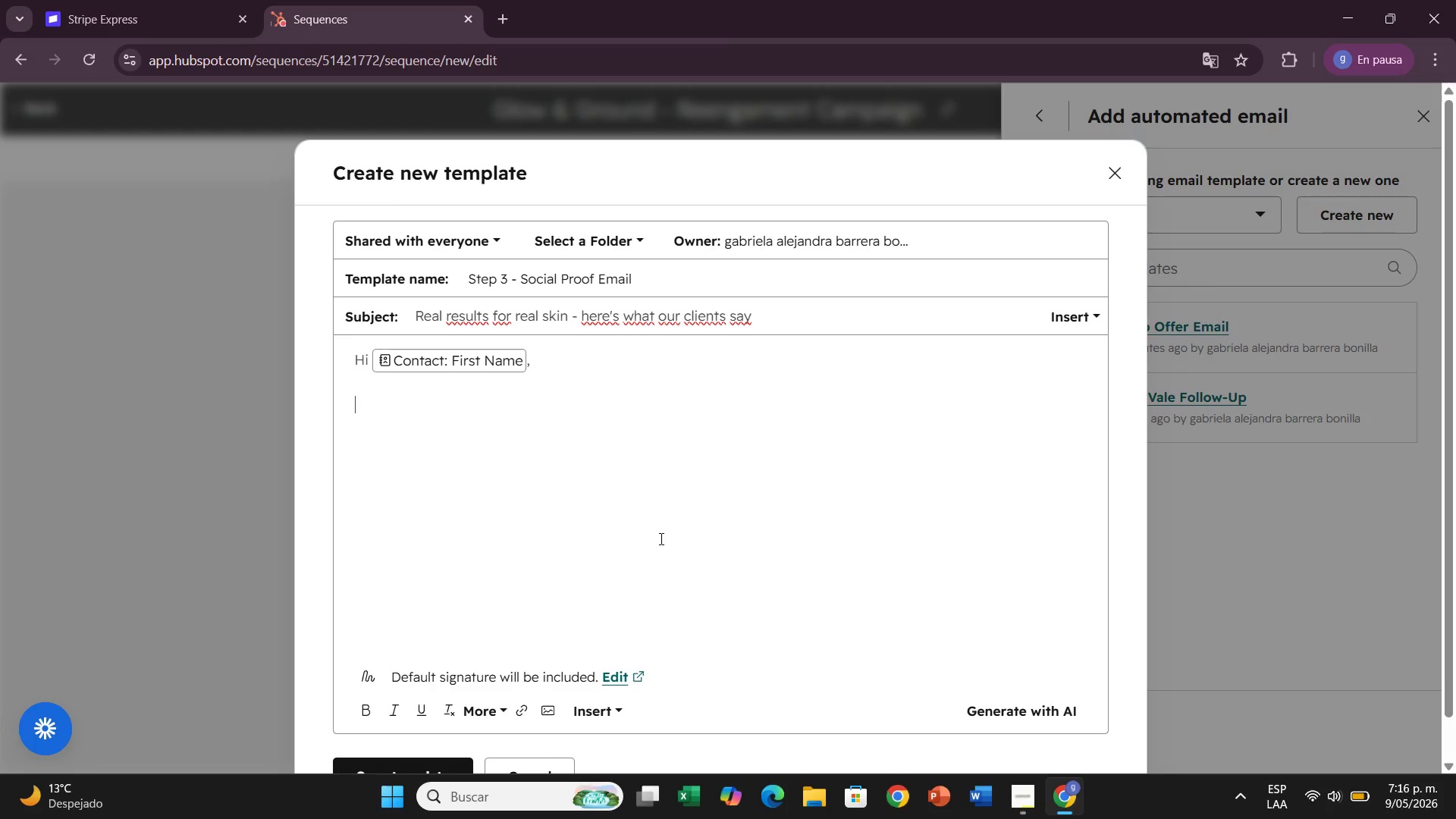 
type(We know choosing the right r)
key(Backspace)
type(trear)
key(Backspace)
type(te)
key(Backspace)
type(ment can feel overhelming, so we[d love to share a story d)
key(Backspace)
type(from one of our clients.)
 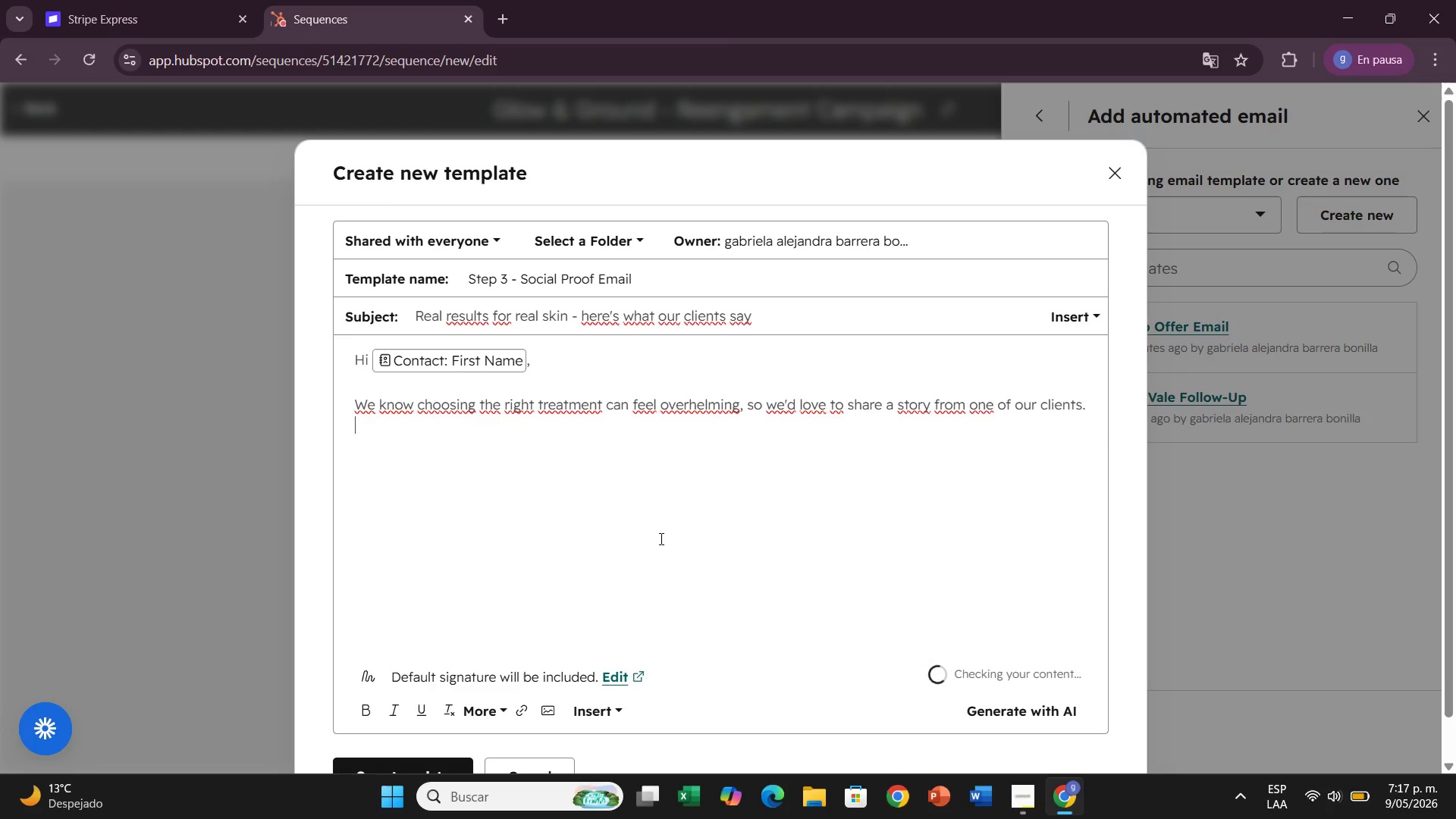 
key(Enter)
 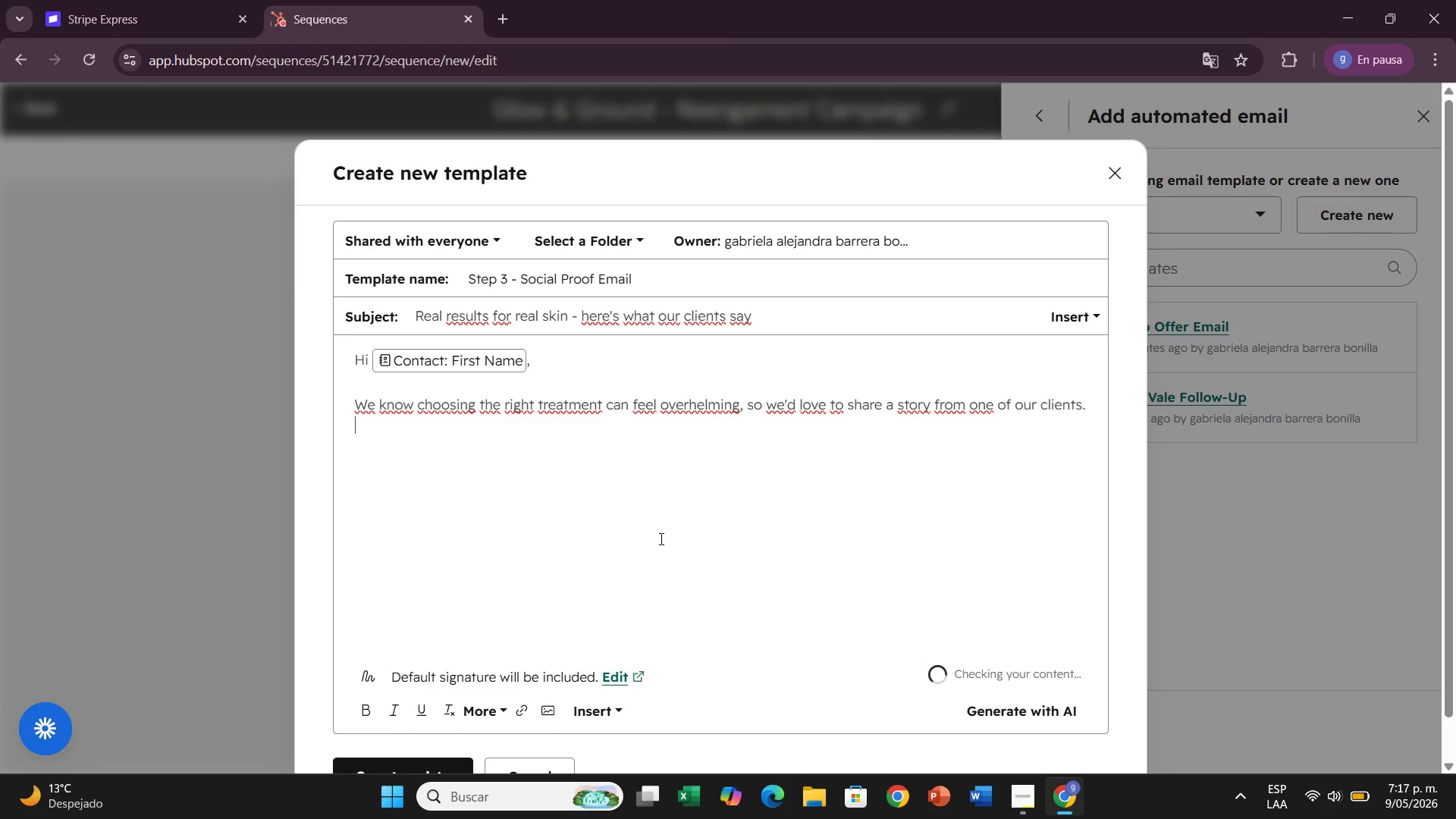 
key(Enter)
 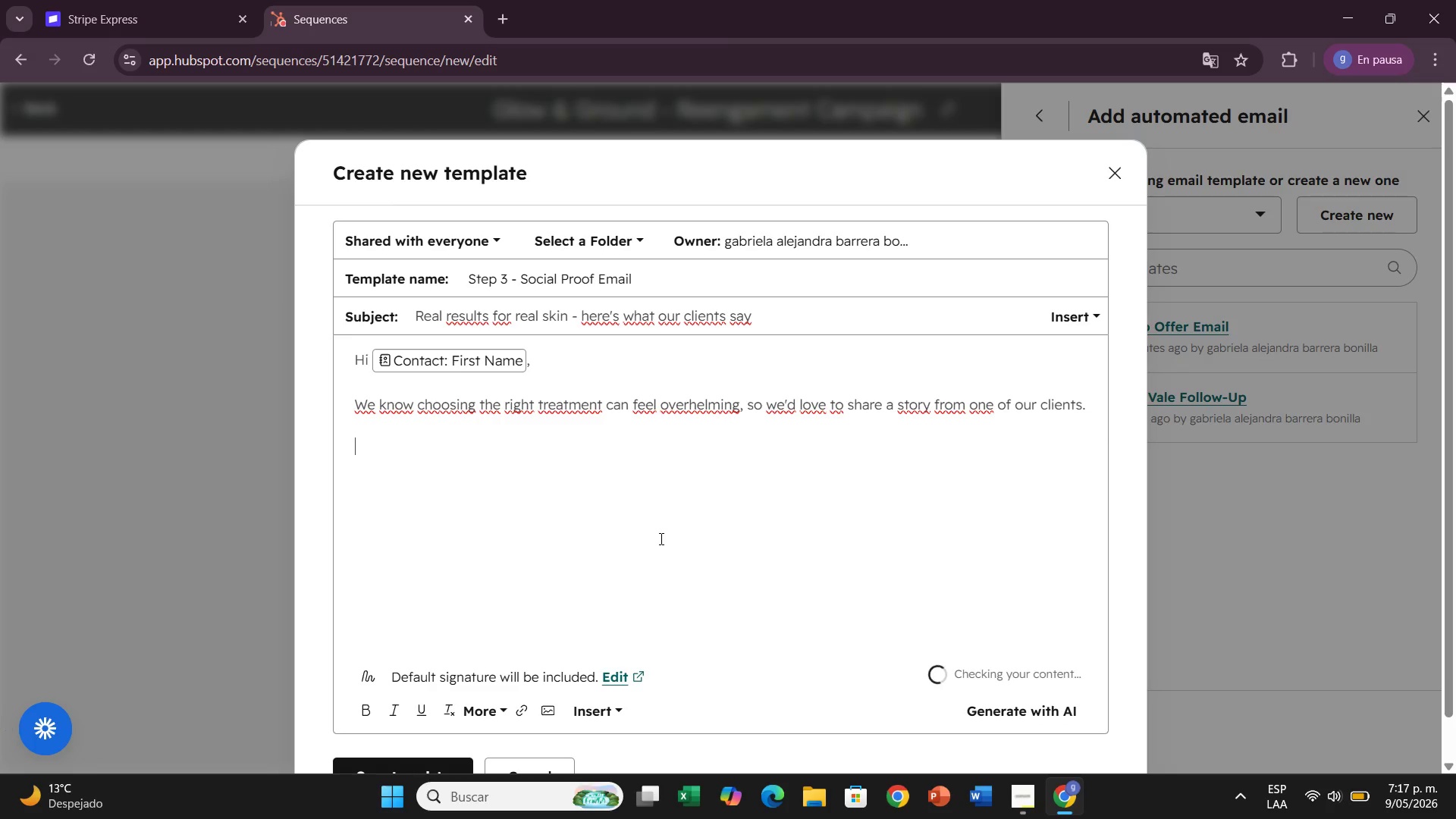 
type(Client Spotligg)
key(Backspace)
type(ht>)
 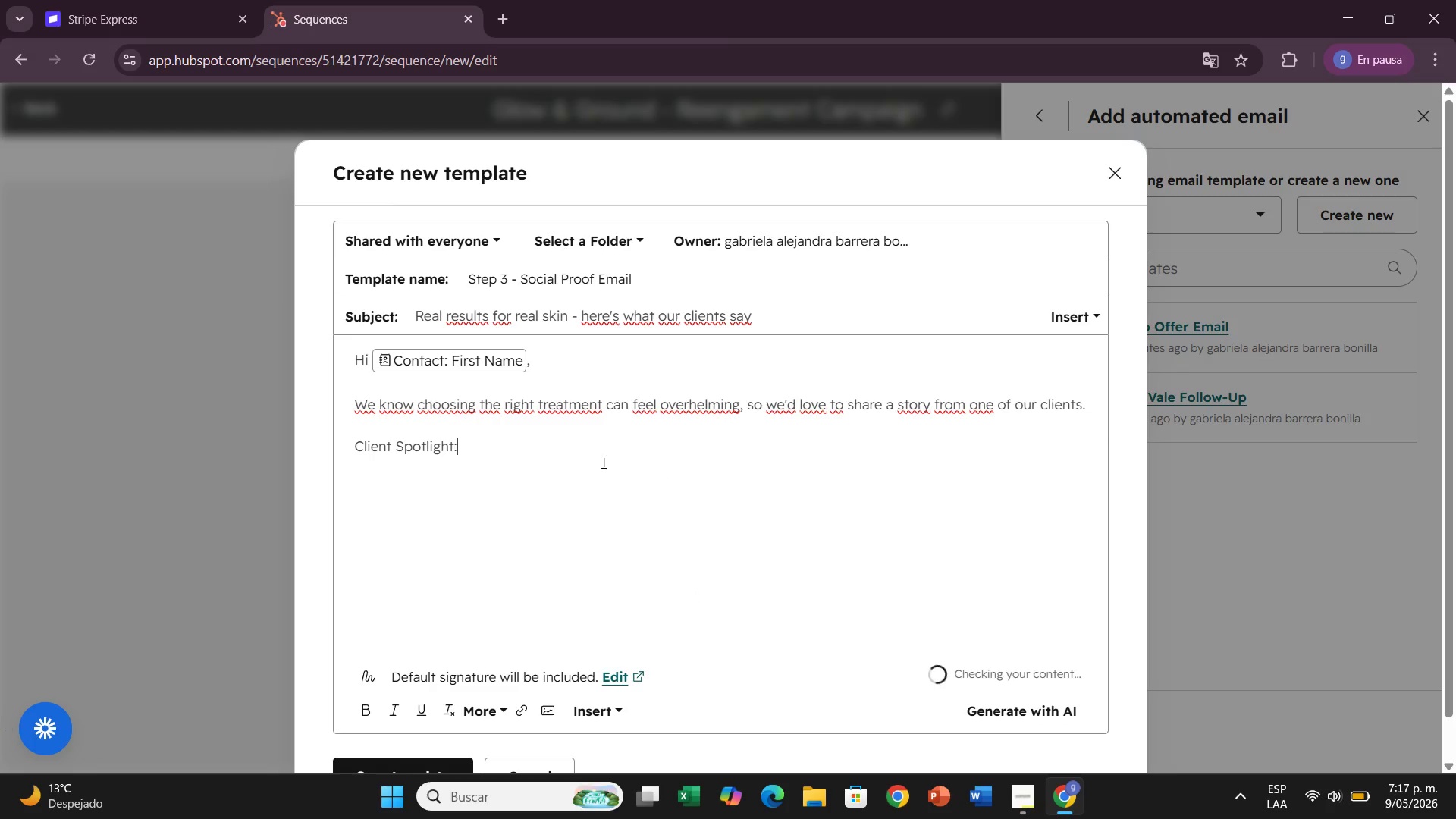 
left_click_drag(start_coordinate=[557, 484], to_coordinate=[327, 487])
 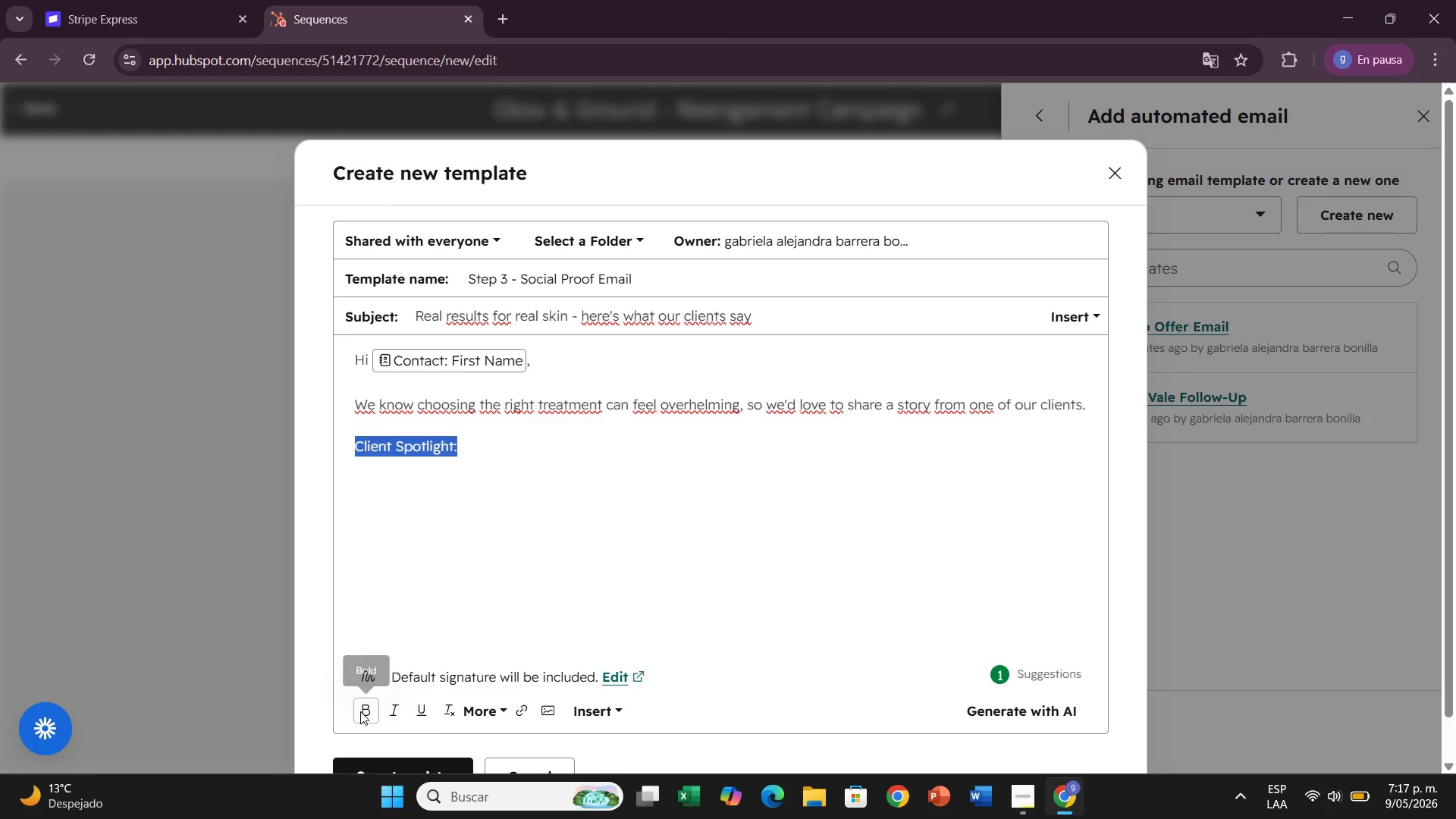 
left_click([364, 712])
 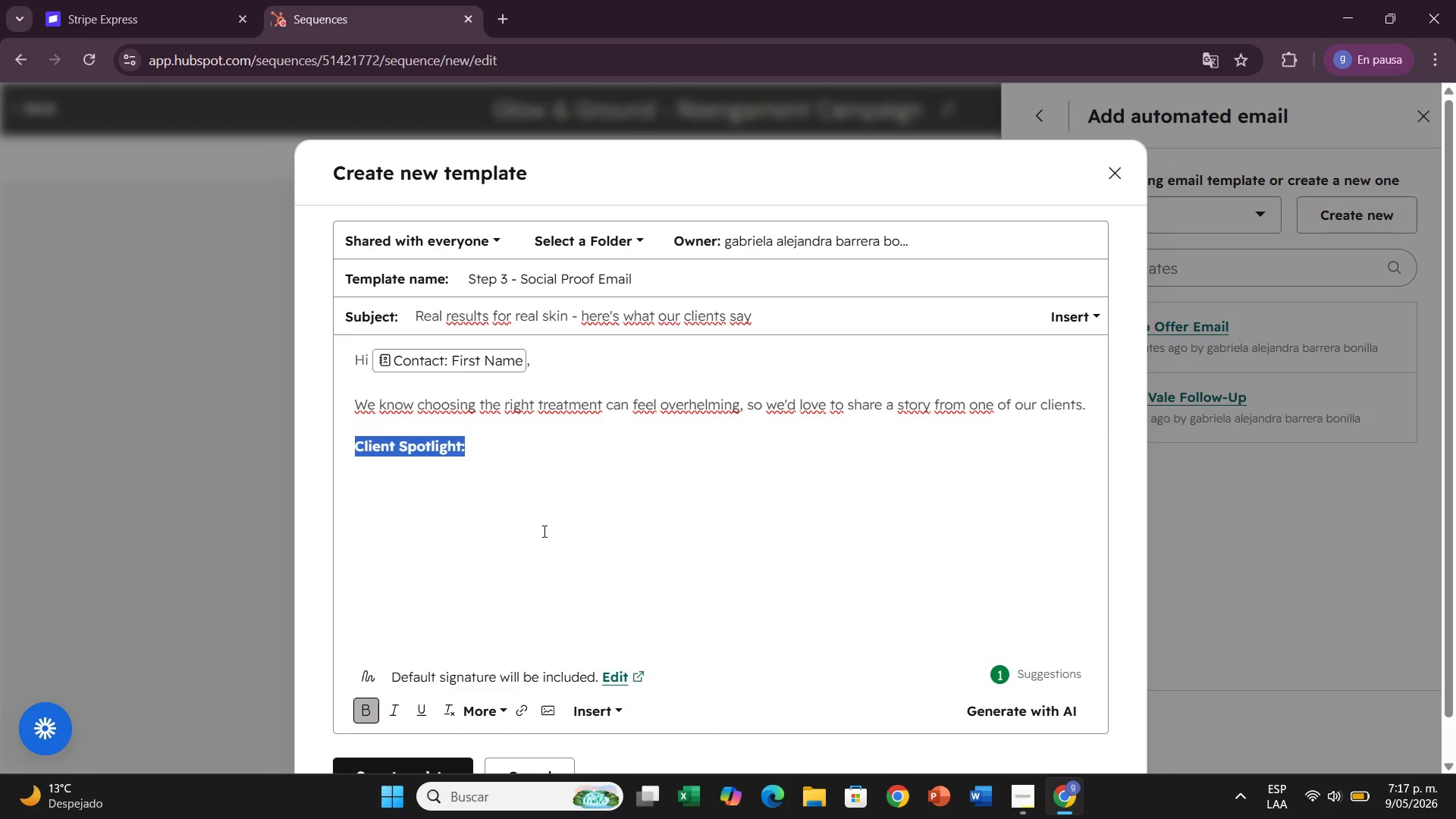 
left_click([543, 531])
 